 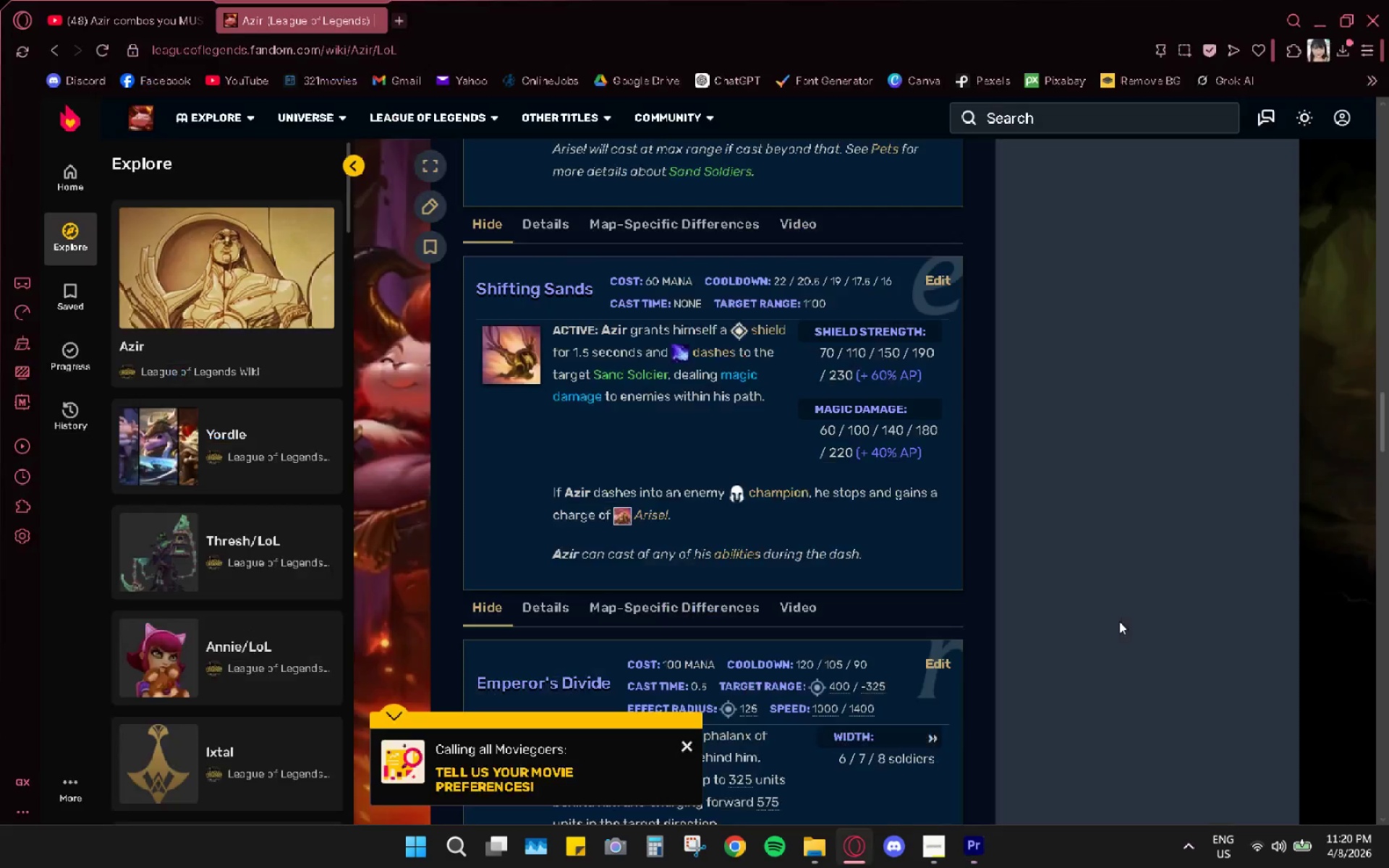 
scroll: coordinate [886, 465], scroll_direction: down, amount: 4.0
 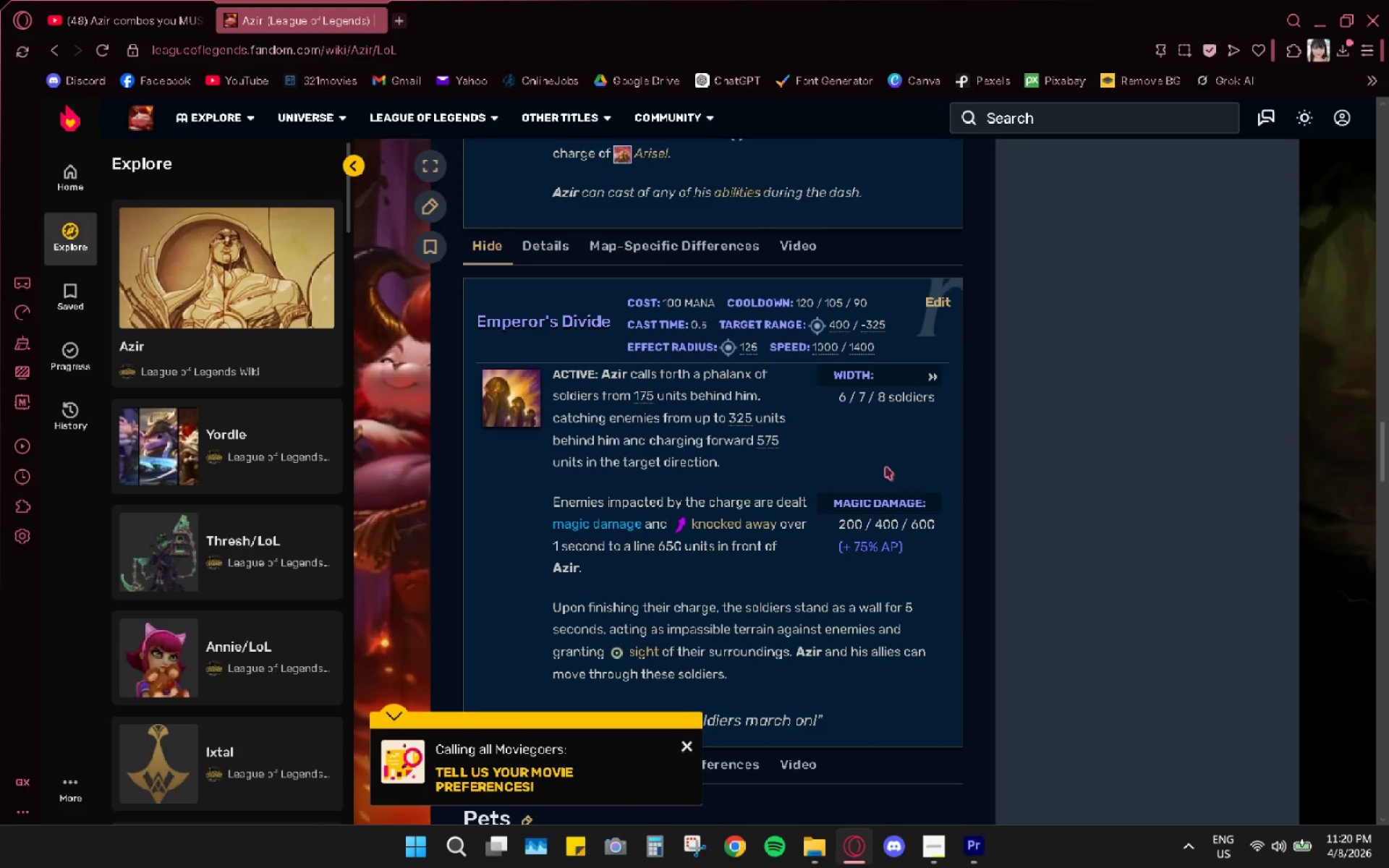 
key(Alt+AltLeft)
 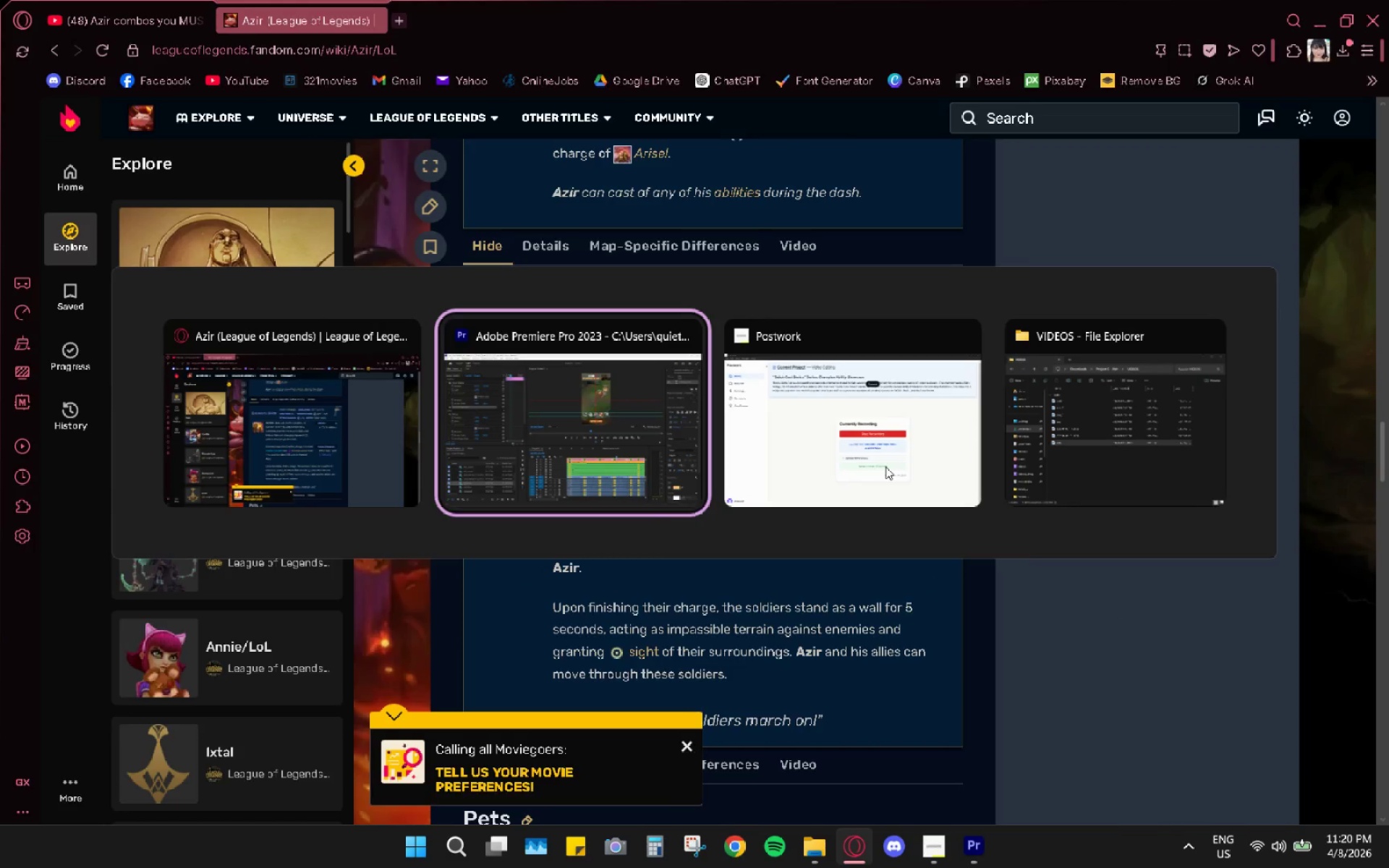 
key(Alt+Tab)
 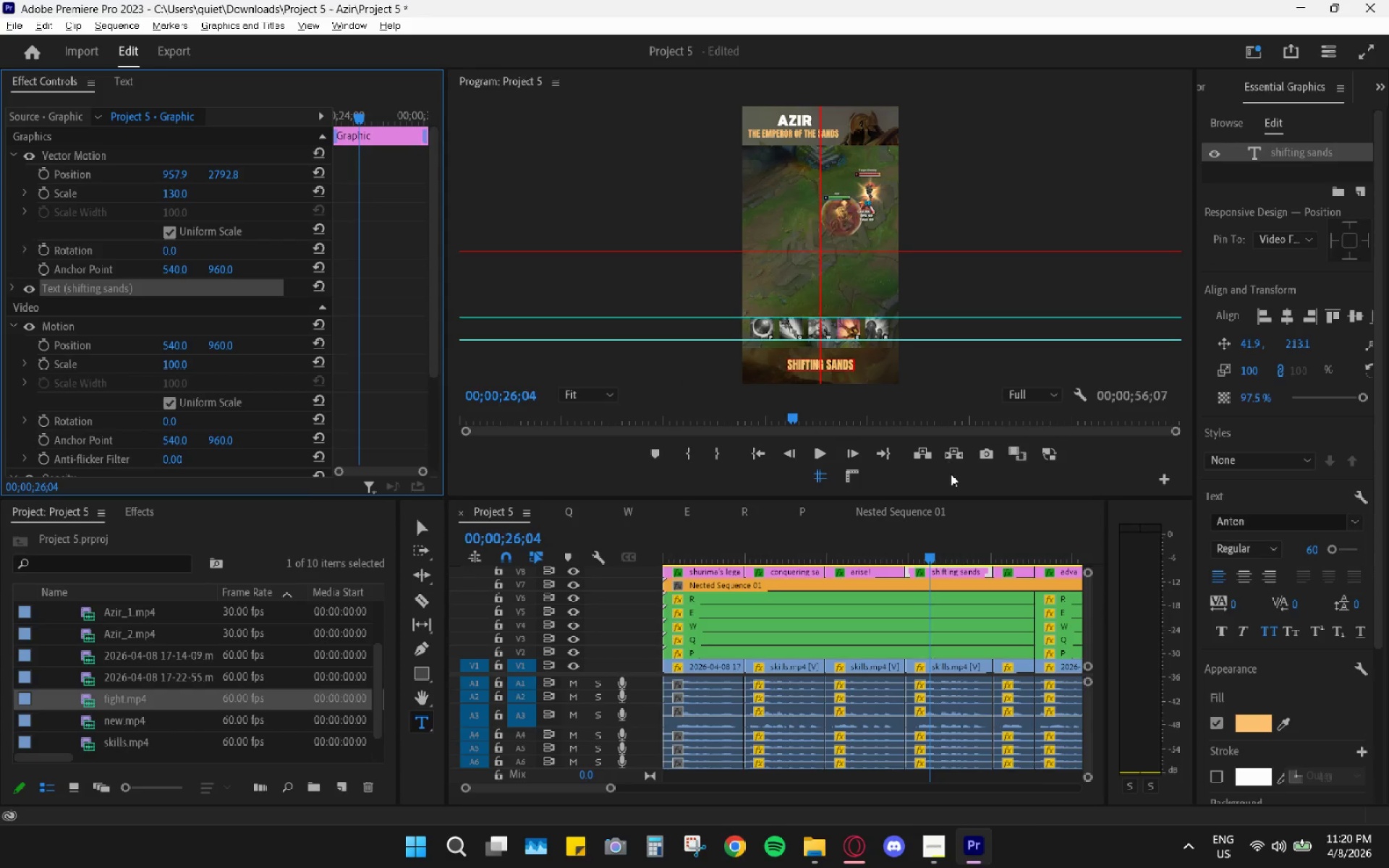 
scroll: coordinate [927, 524], scroll_direction: down, amount: 4.0
 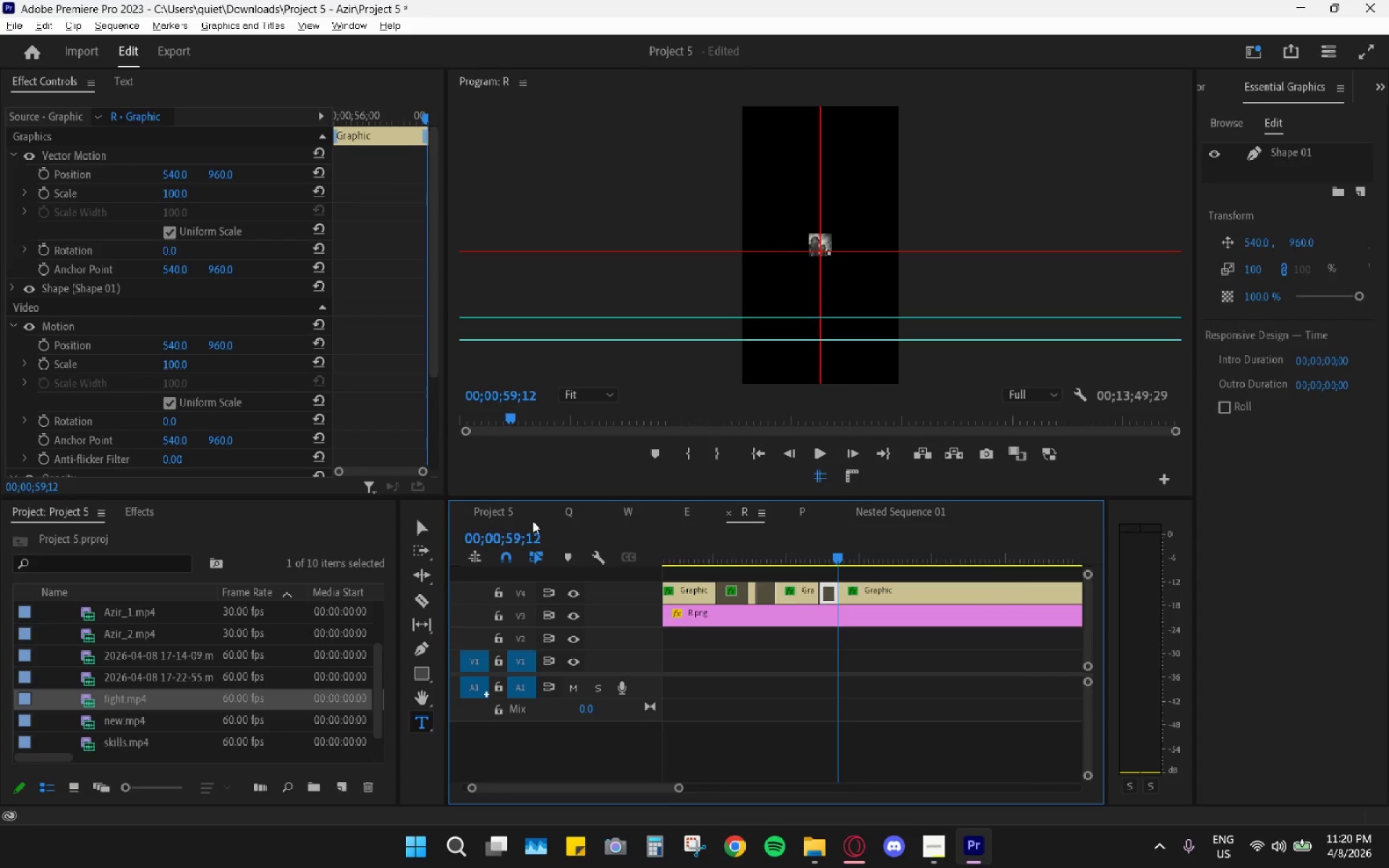 
left_click([498, 509])
 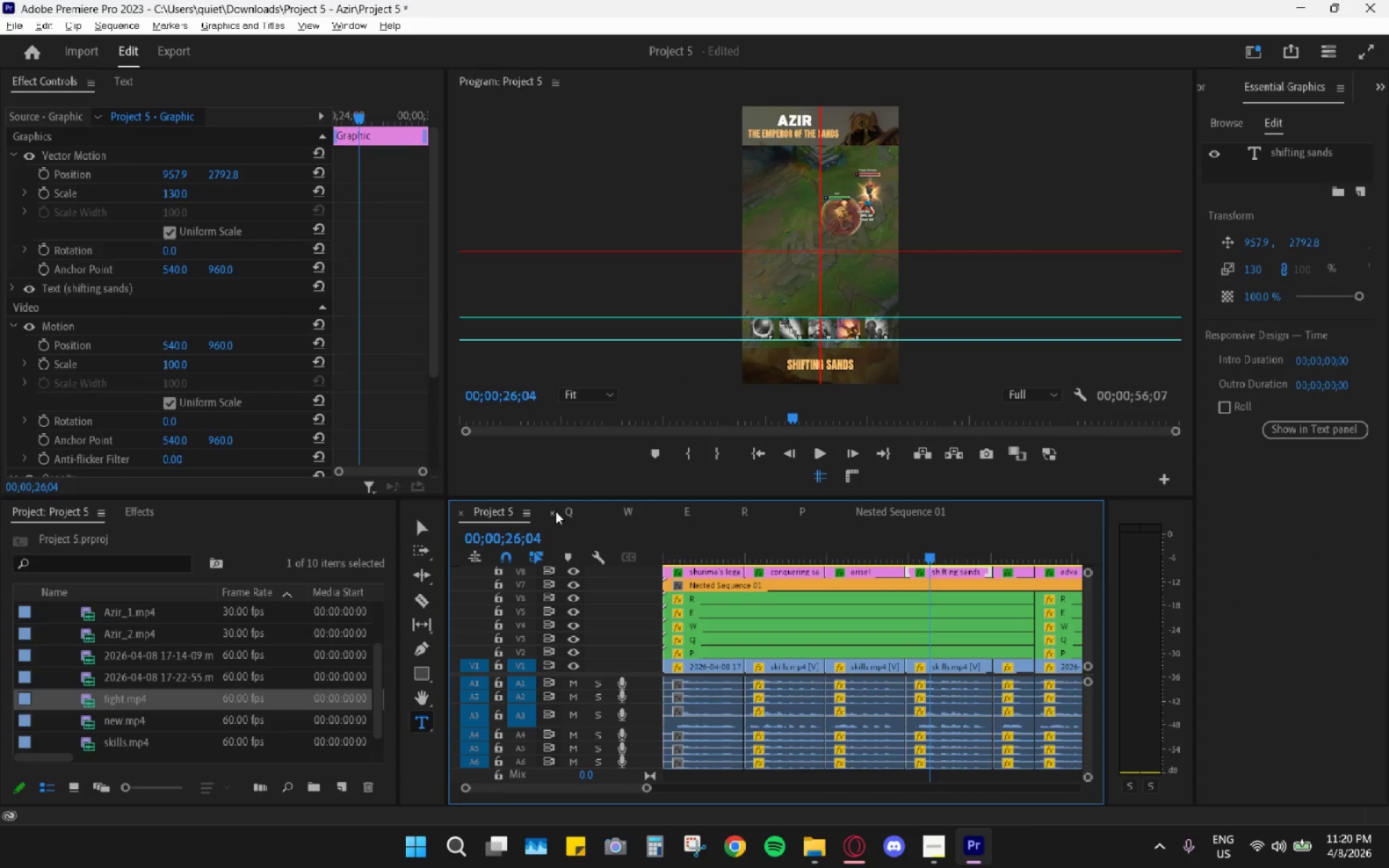 
double_click([556, 511])
 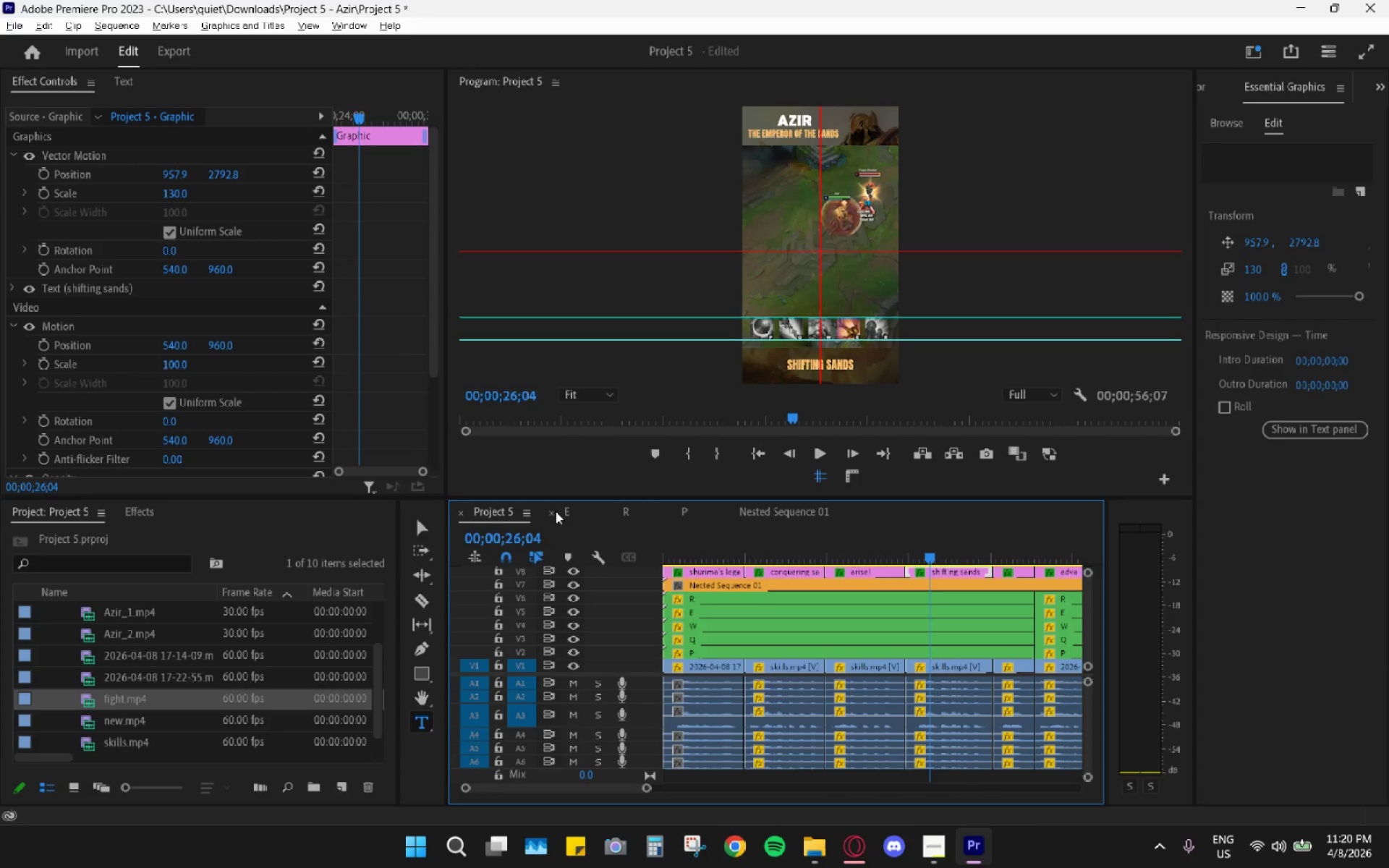 
triple_click([556, 511])
 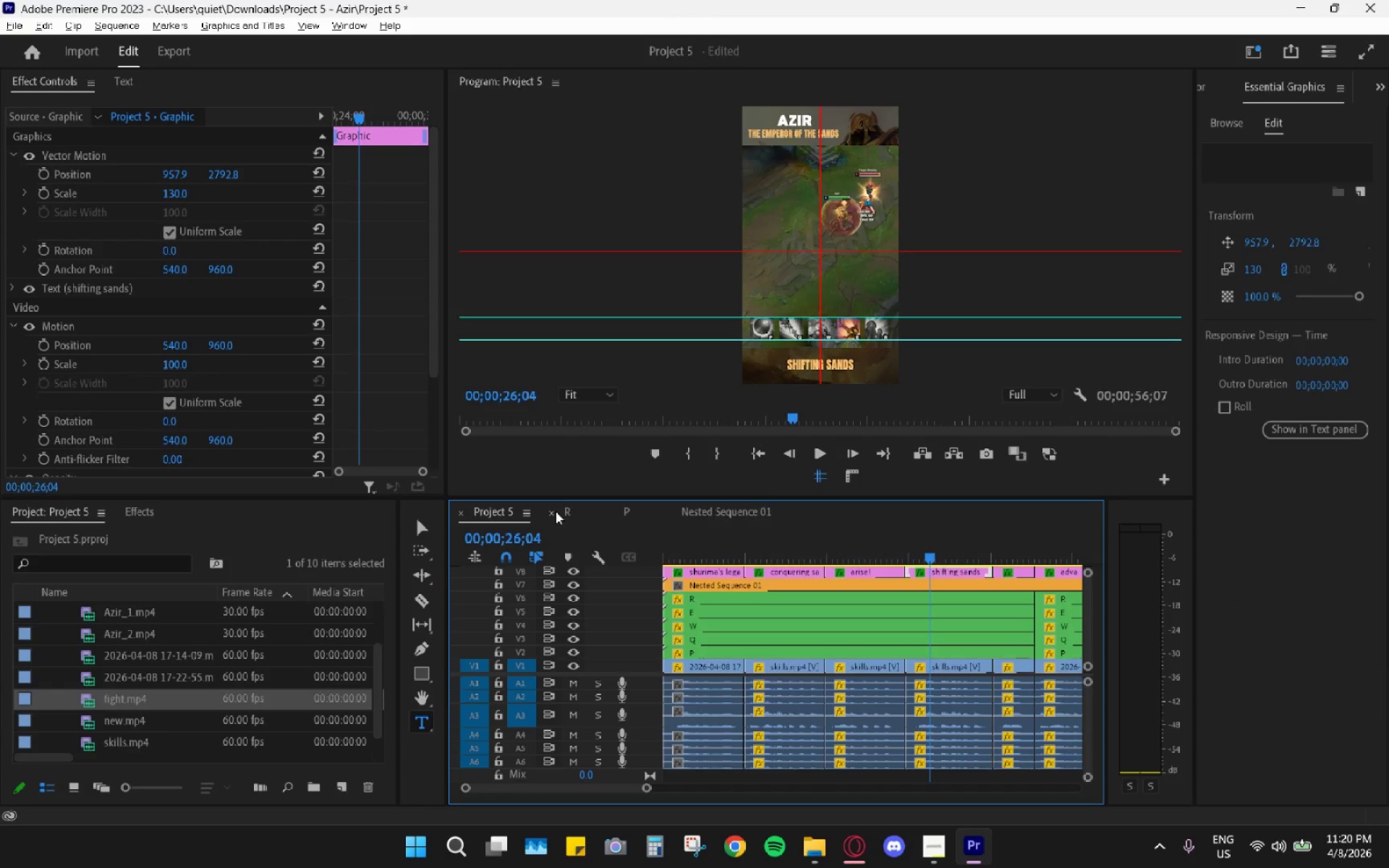 
triple_click([556, 511])
 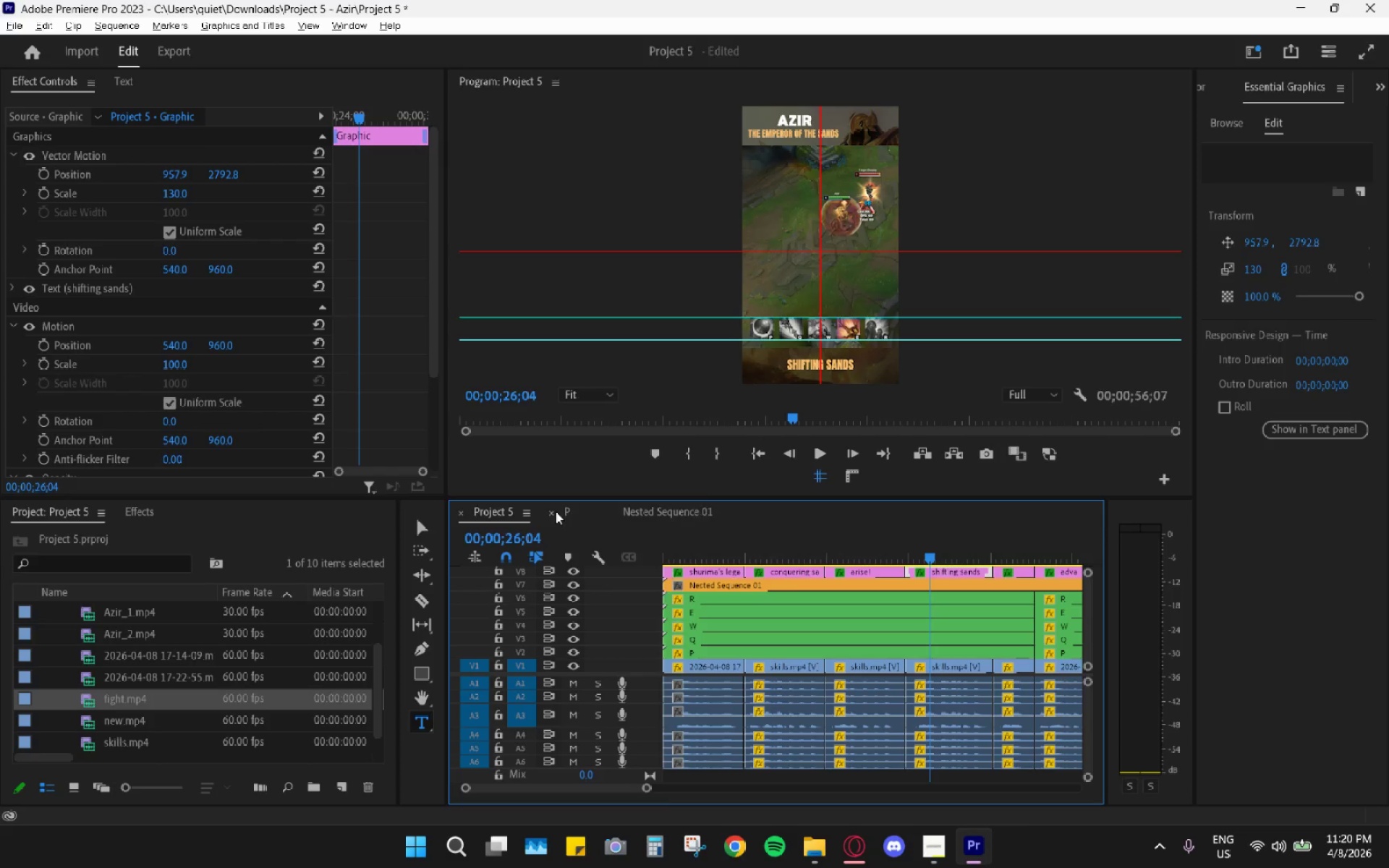 
triple_click([556, 511])
 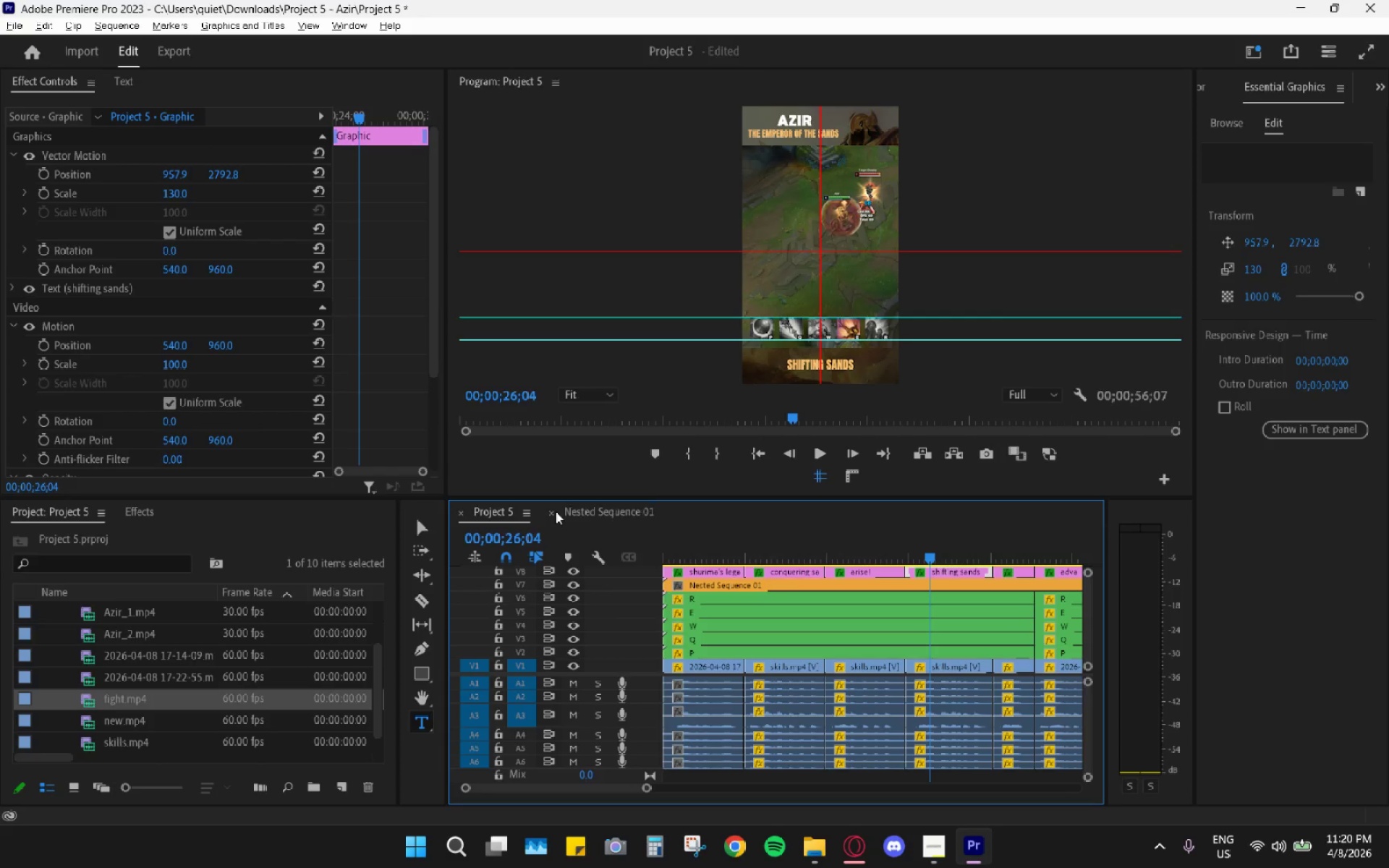 
triple_click([556, 511])
 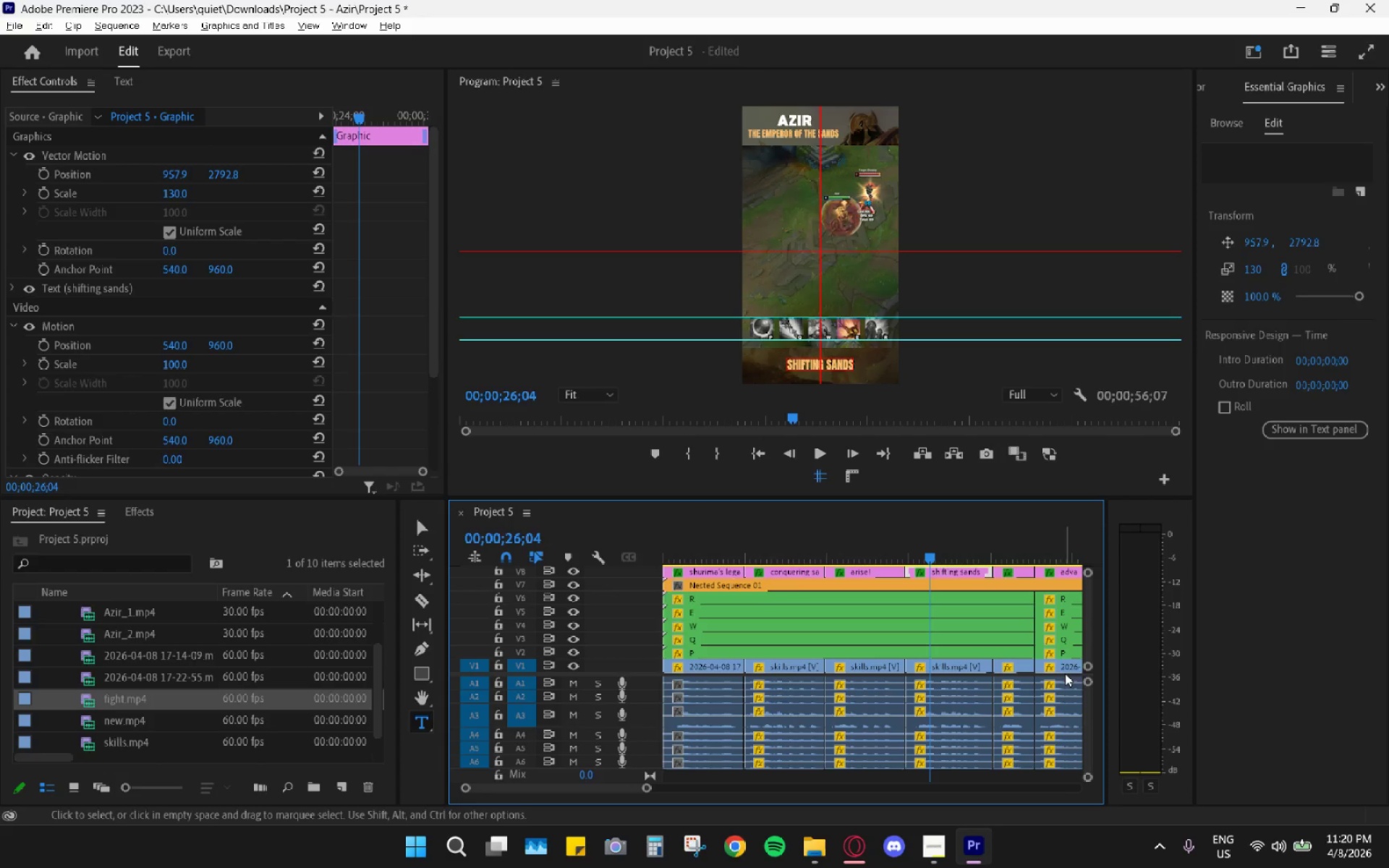 
left_click([1007, 553])
 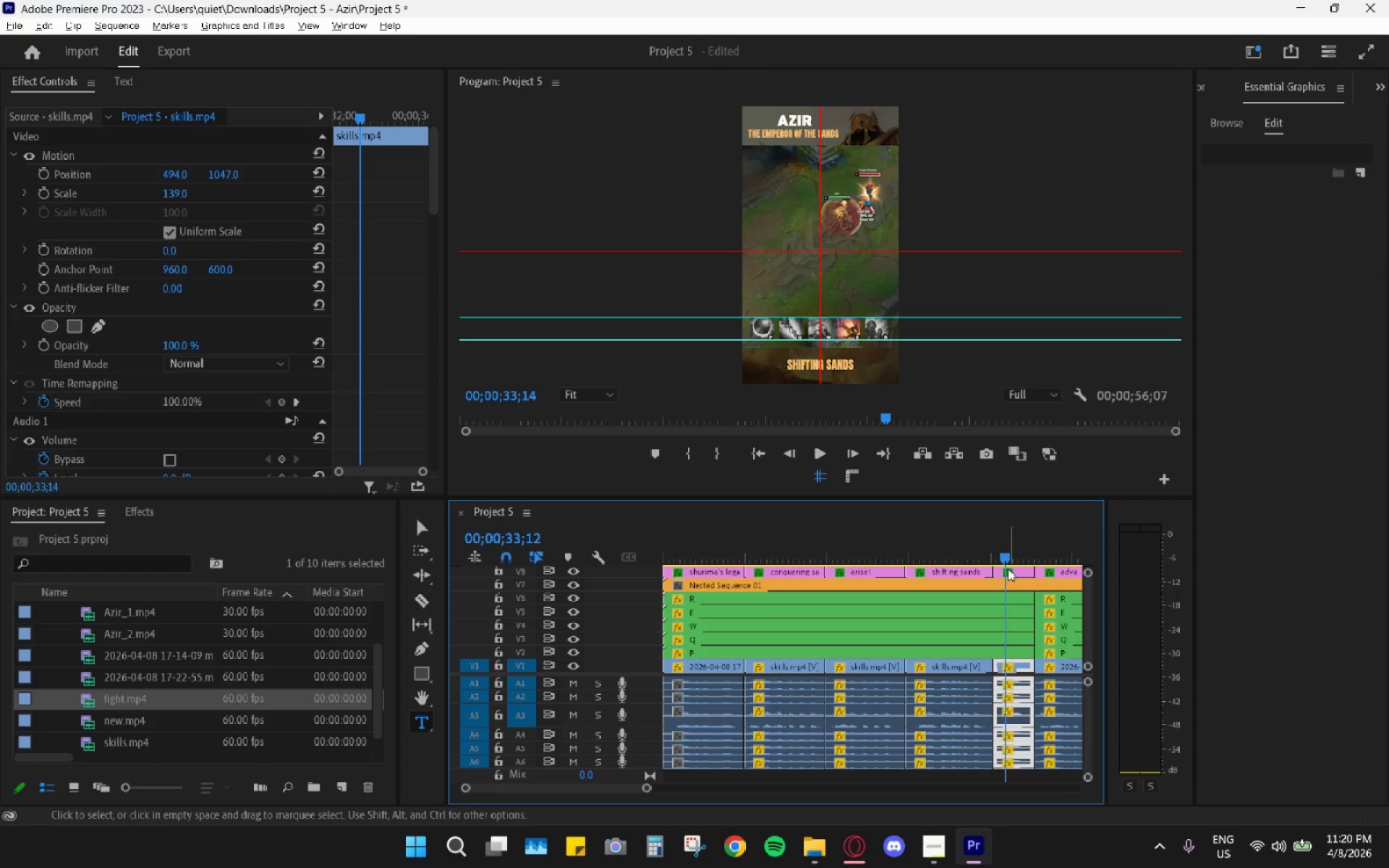 
left_click([1008, 569])
 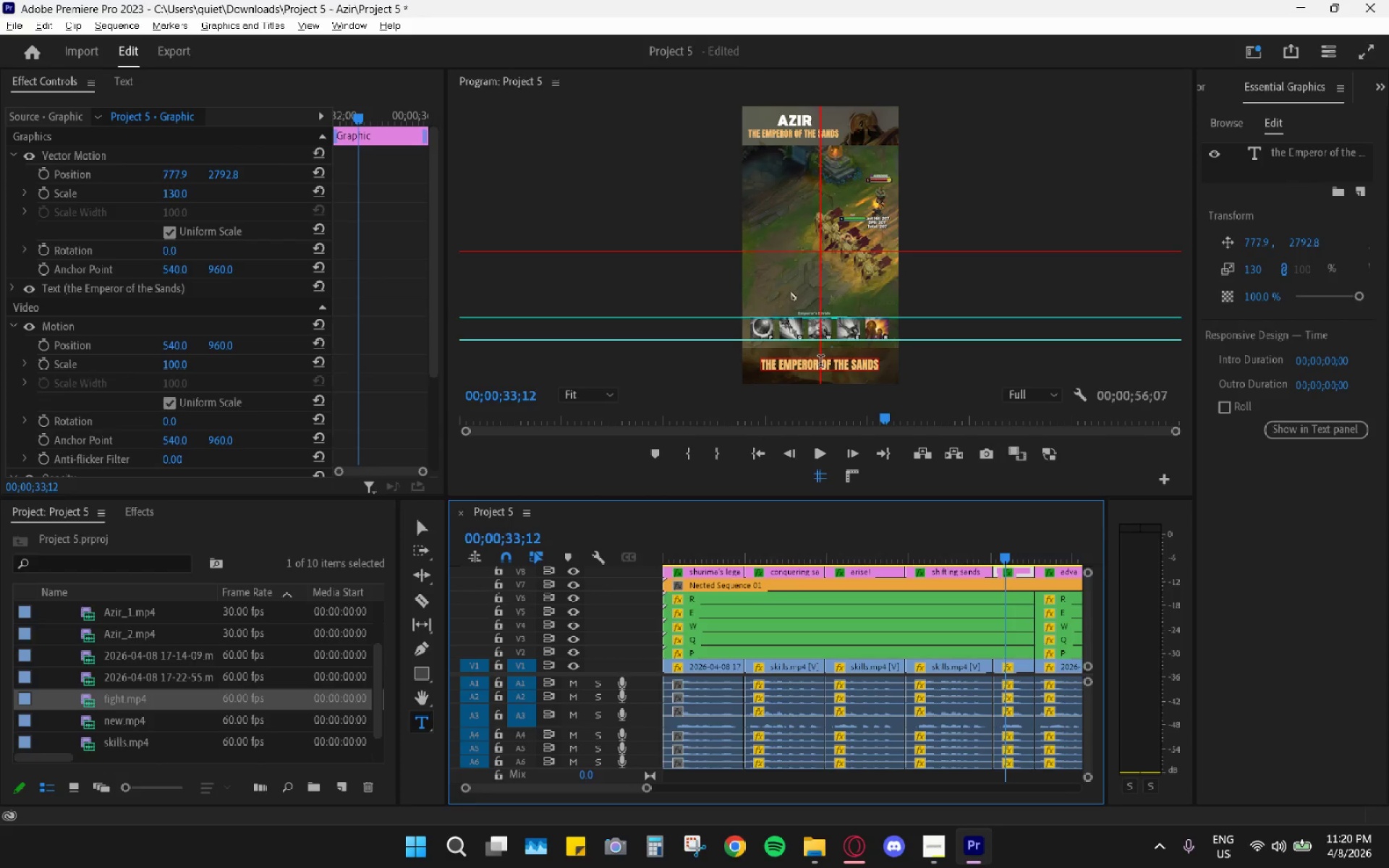 
double_click([820, 363])
 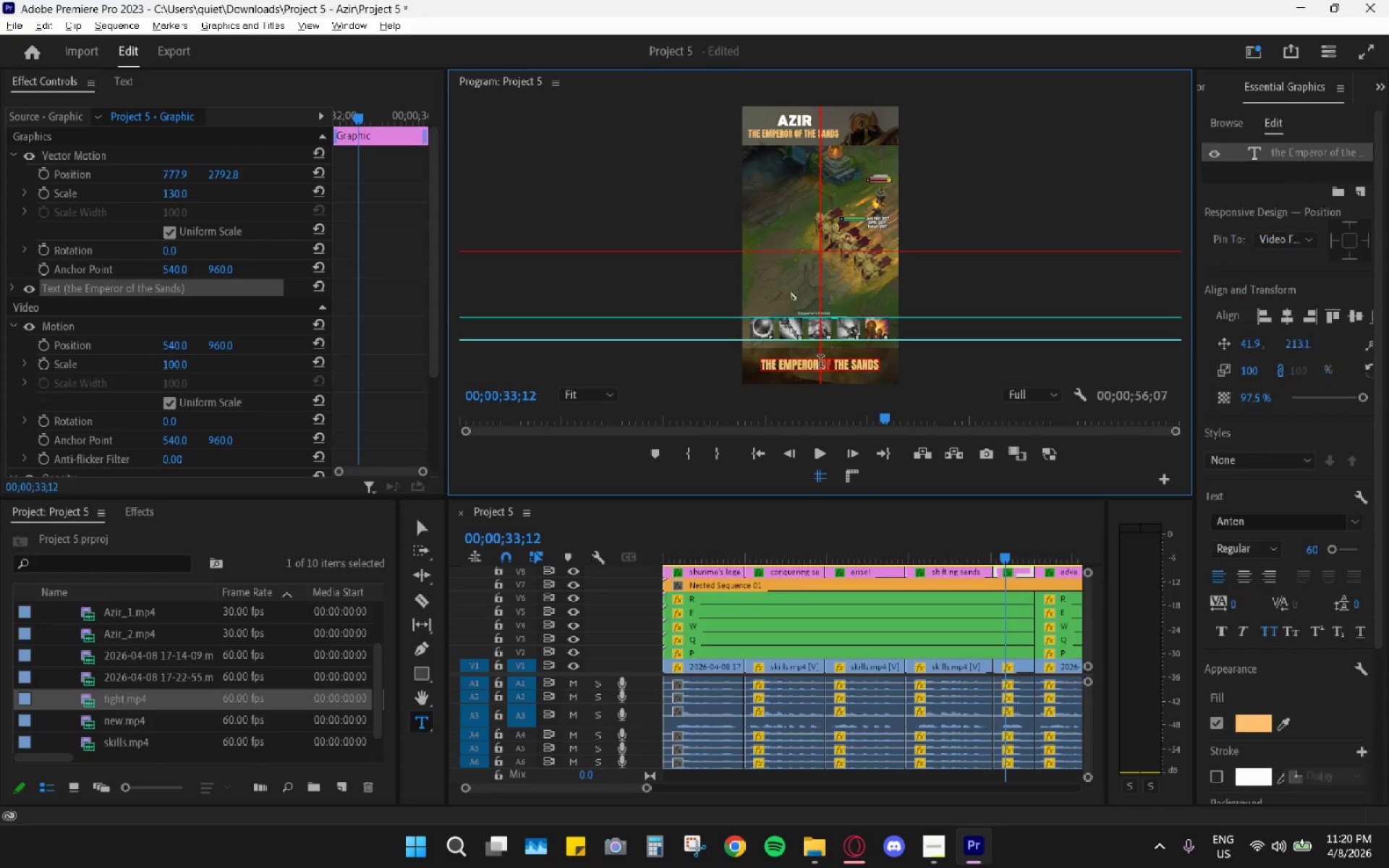 
triple_click([820, 363])
 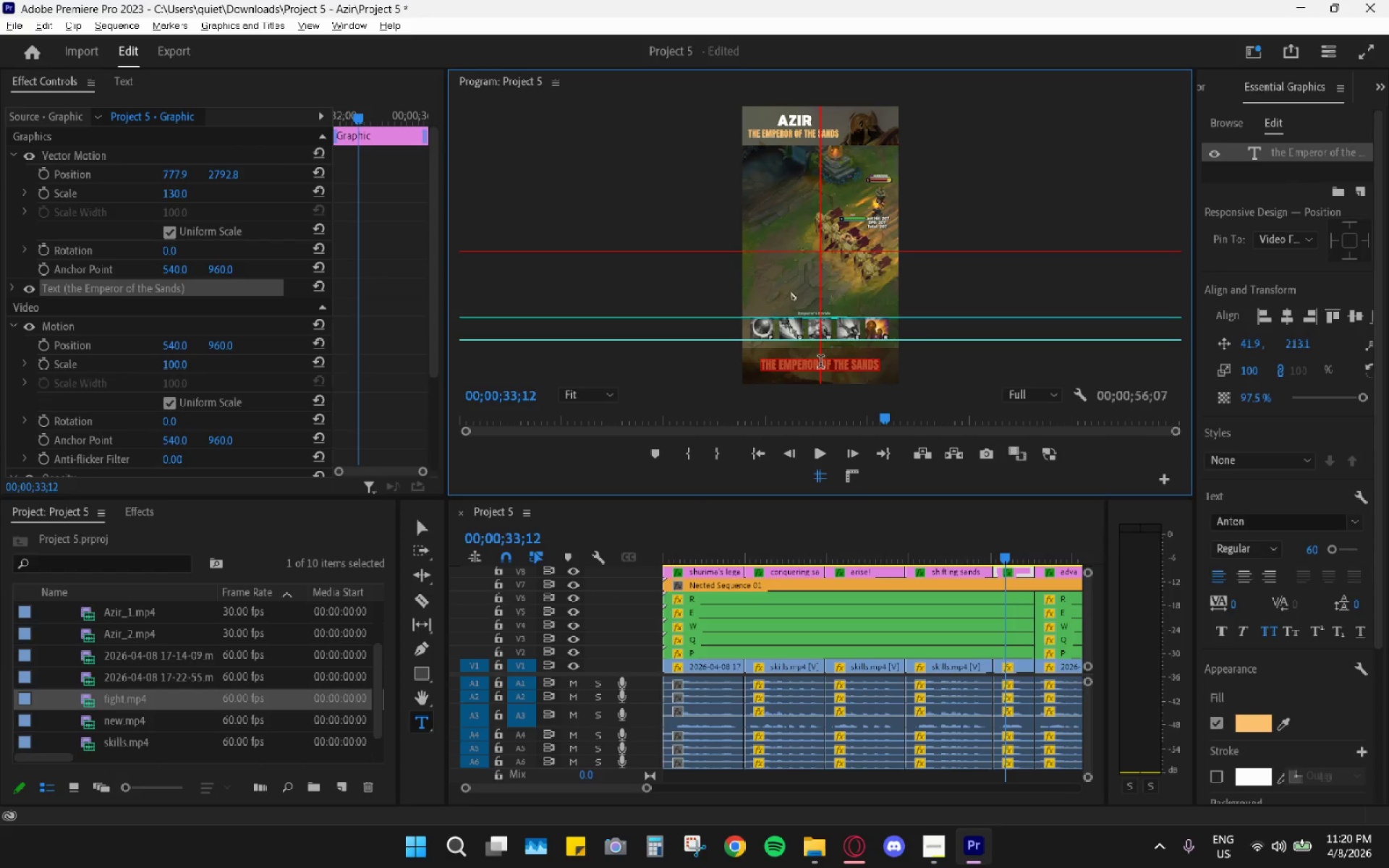 
type(erm)
key(Backspace)
key(Backspace)
type(mperor's divide)
 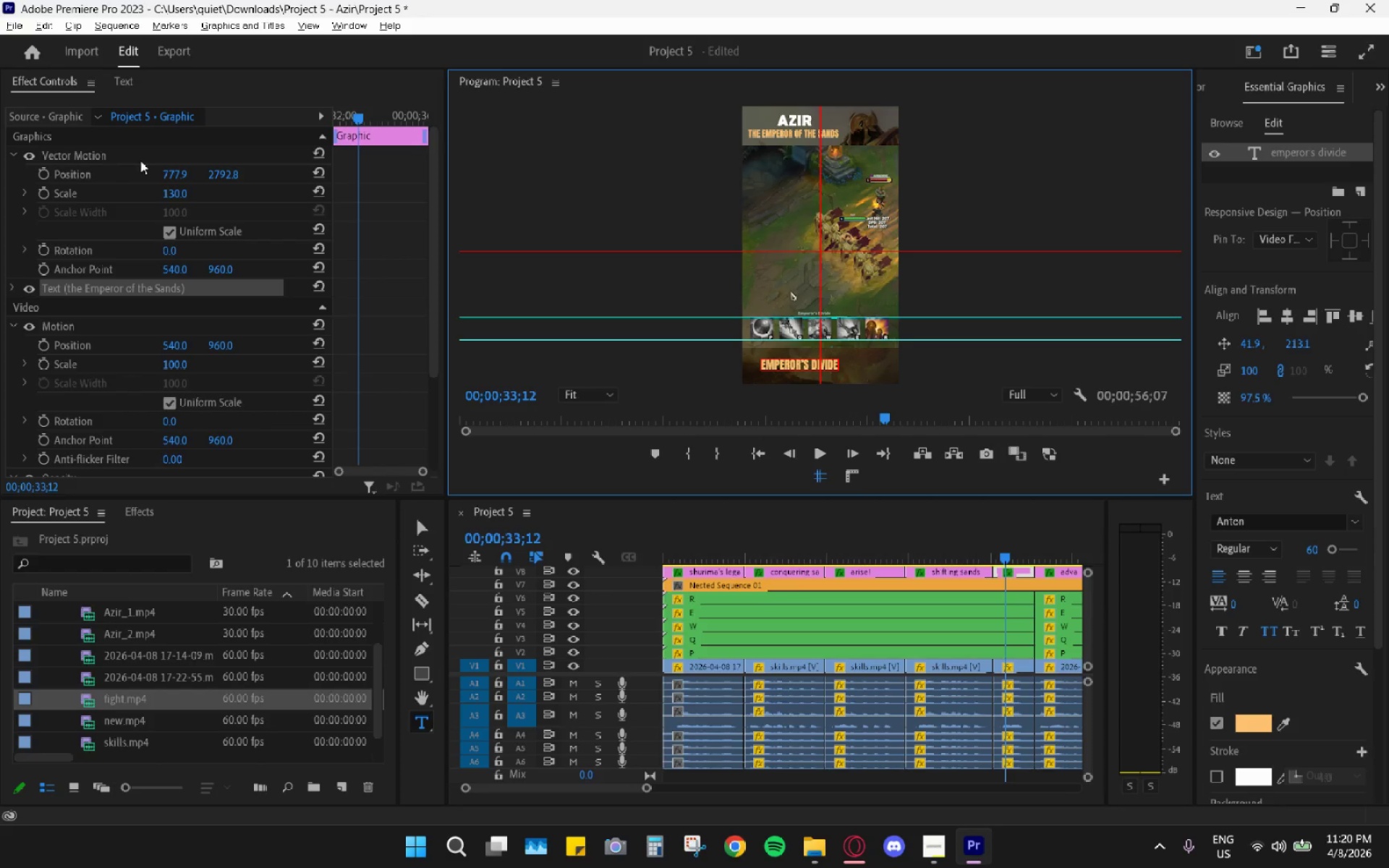 
left_click_drag(start_coordinate=[171, 172], to_coordinate=[308, 181])
 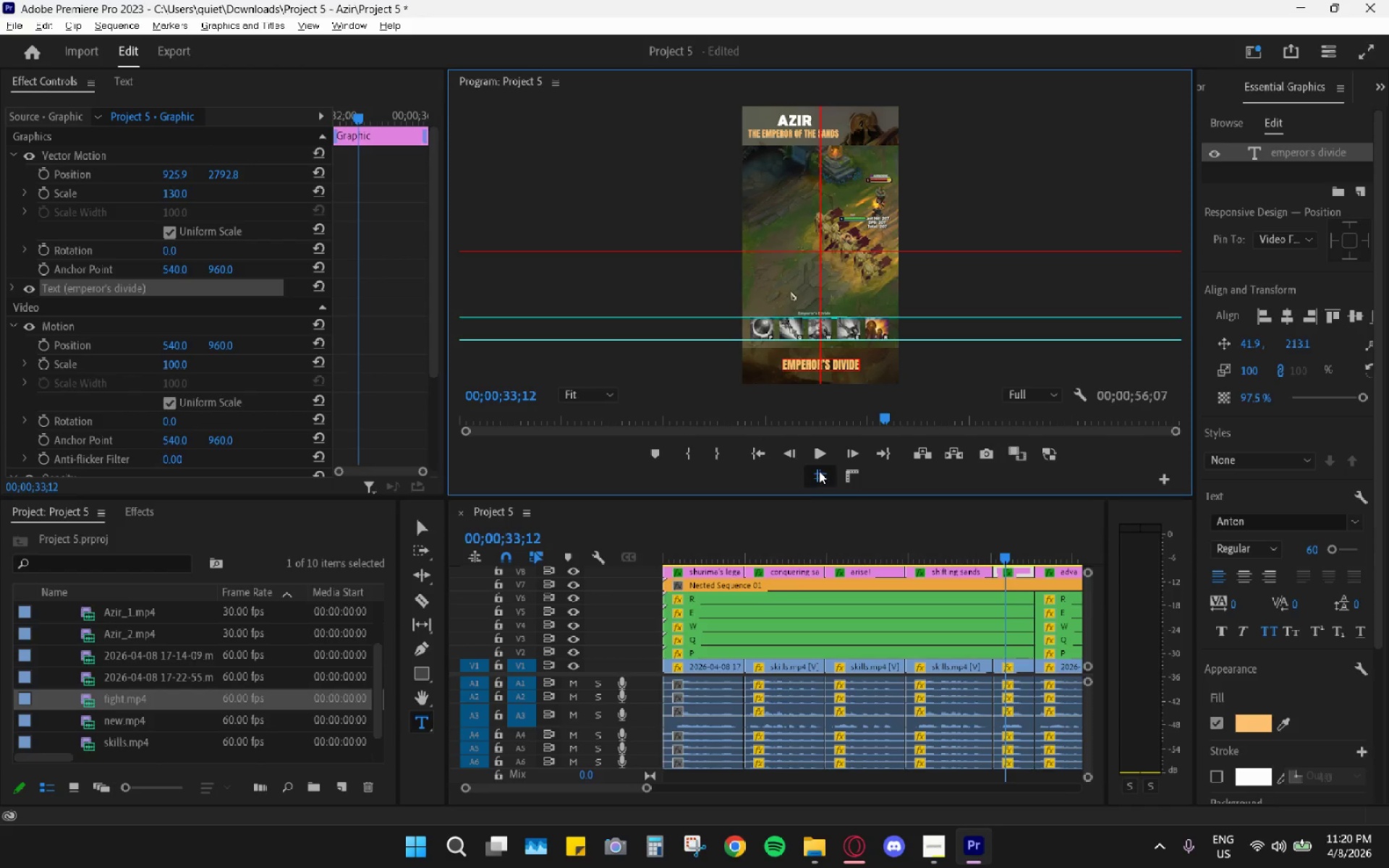 
hold_key(key=AltLeft, duration=0.66)
 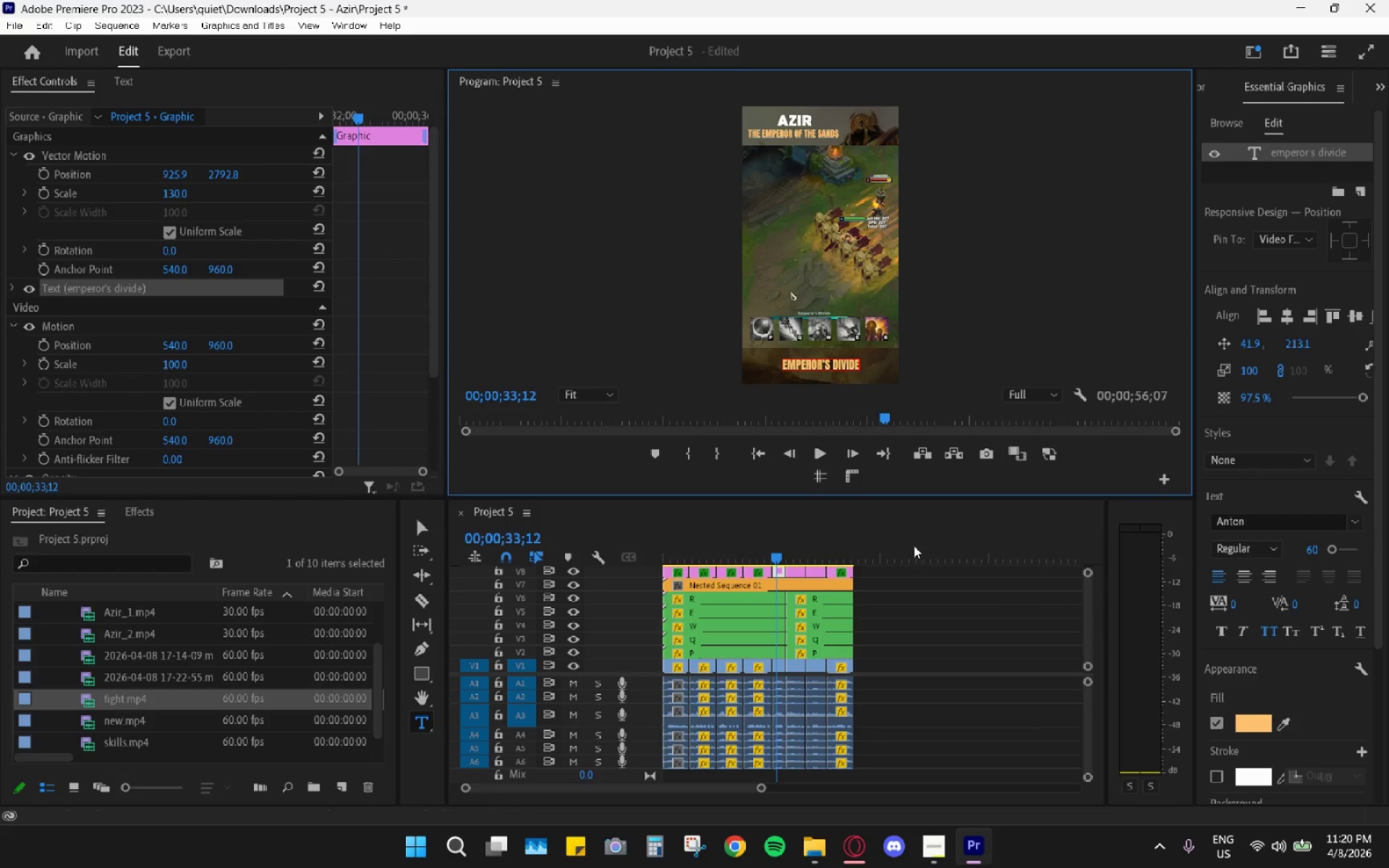 
left_click([1045, 603])
 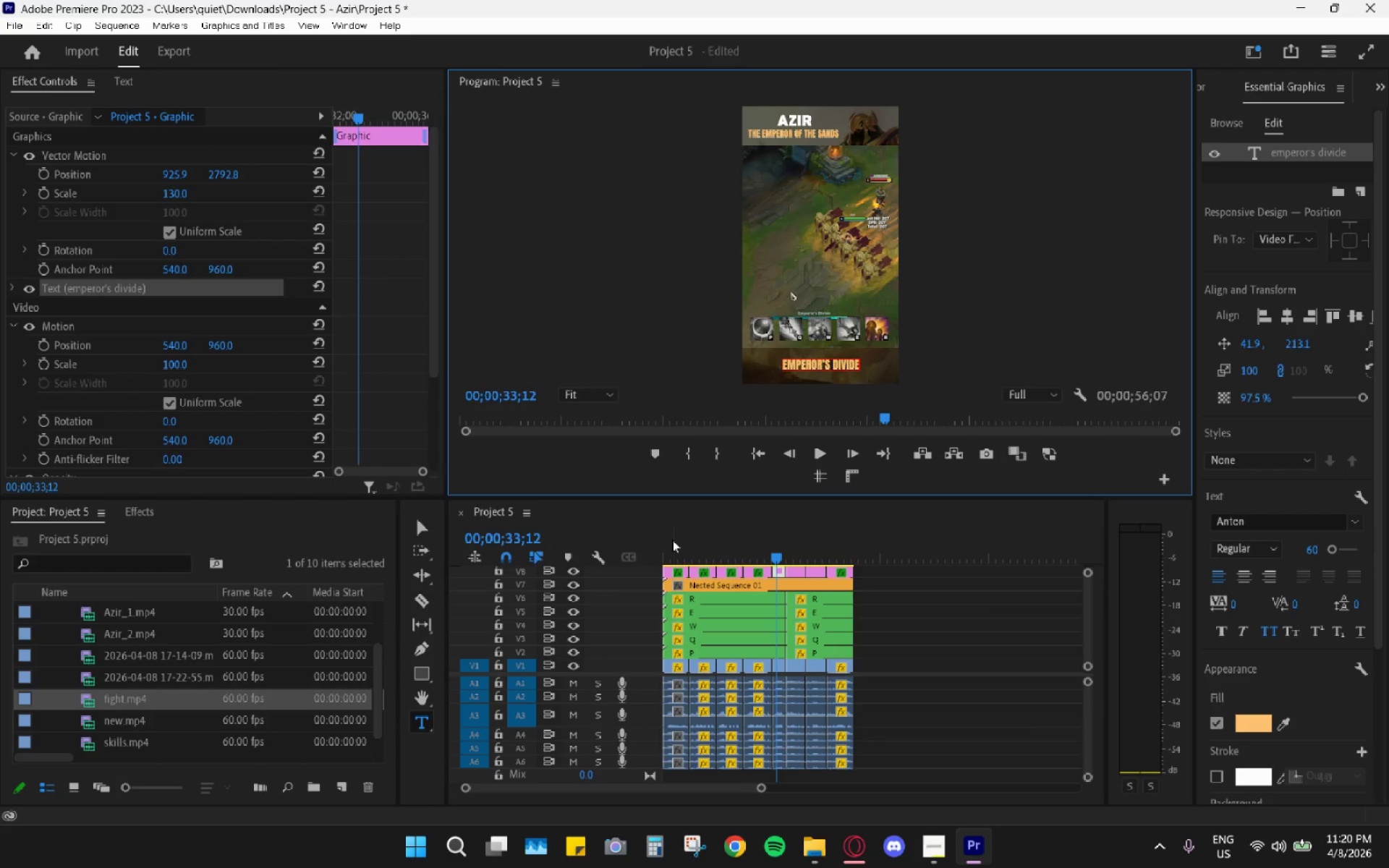 
scroll: coordinate [711, 671], scroll_direction: down, amount: 10.0
 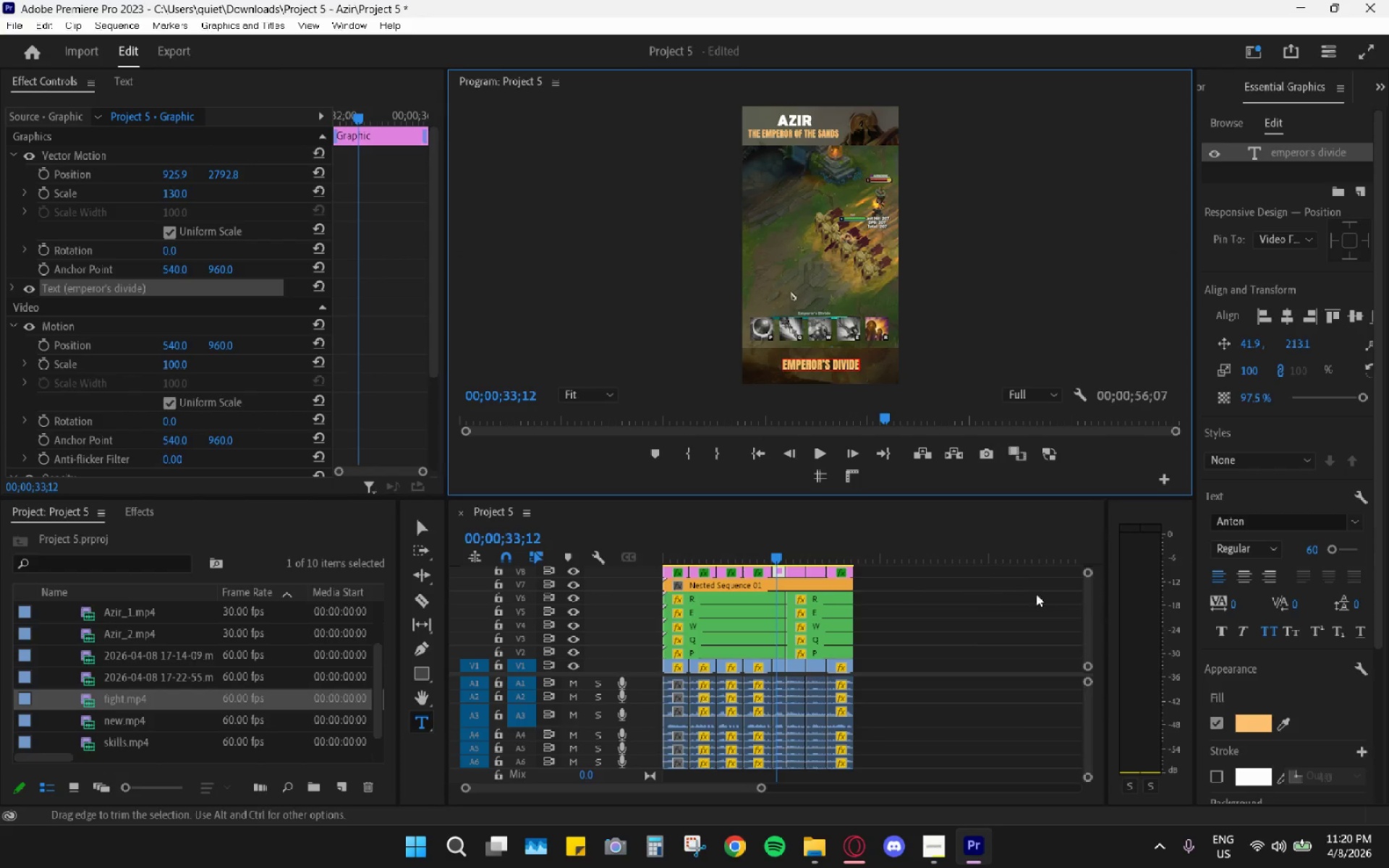 
left_click_drag(start_coordinate=[671, 541], to_coordinate=[641, 551])
 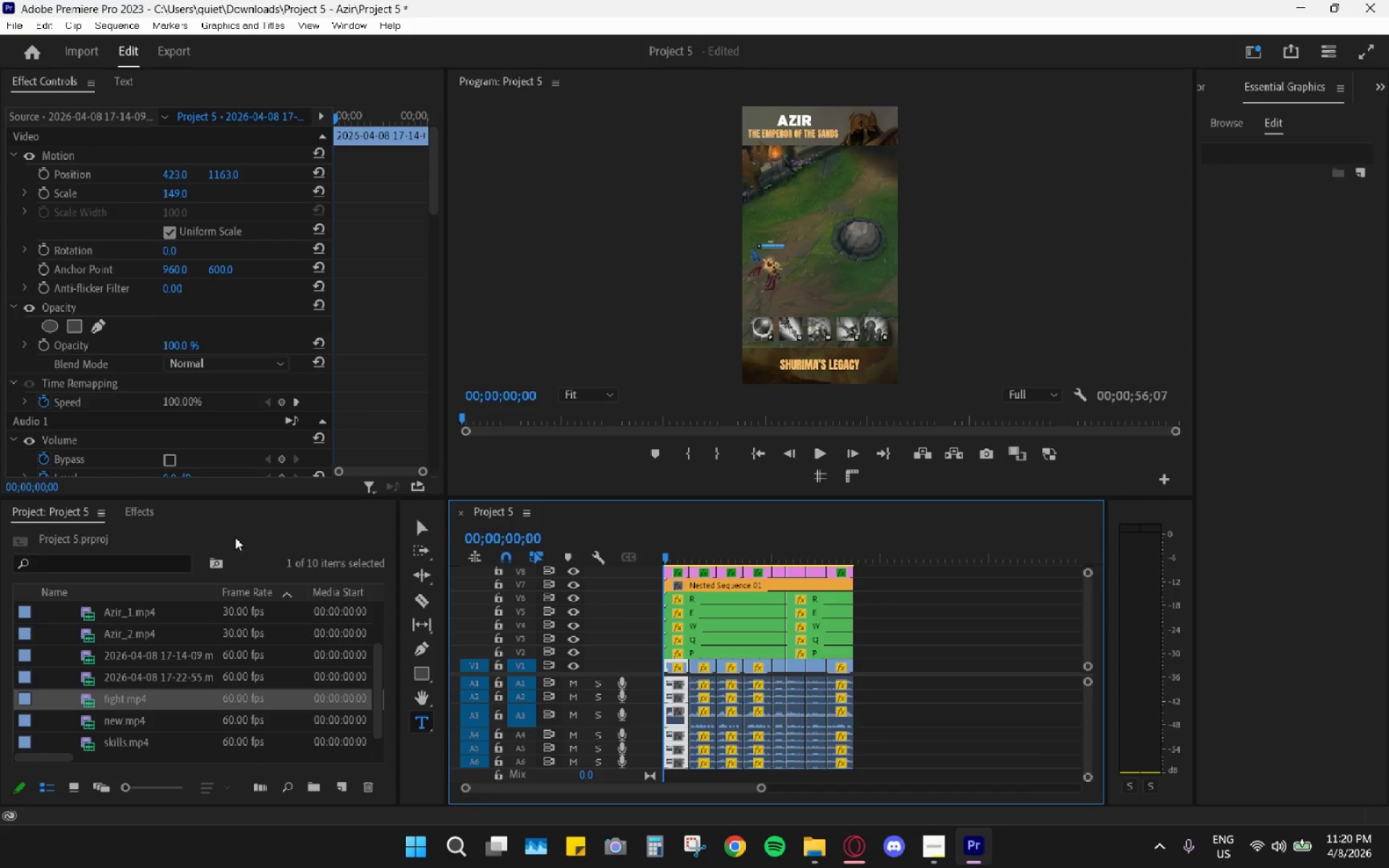 
left_click([416, 533])
 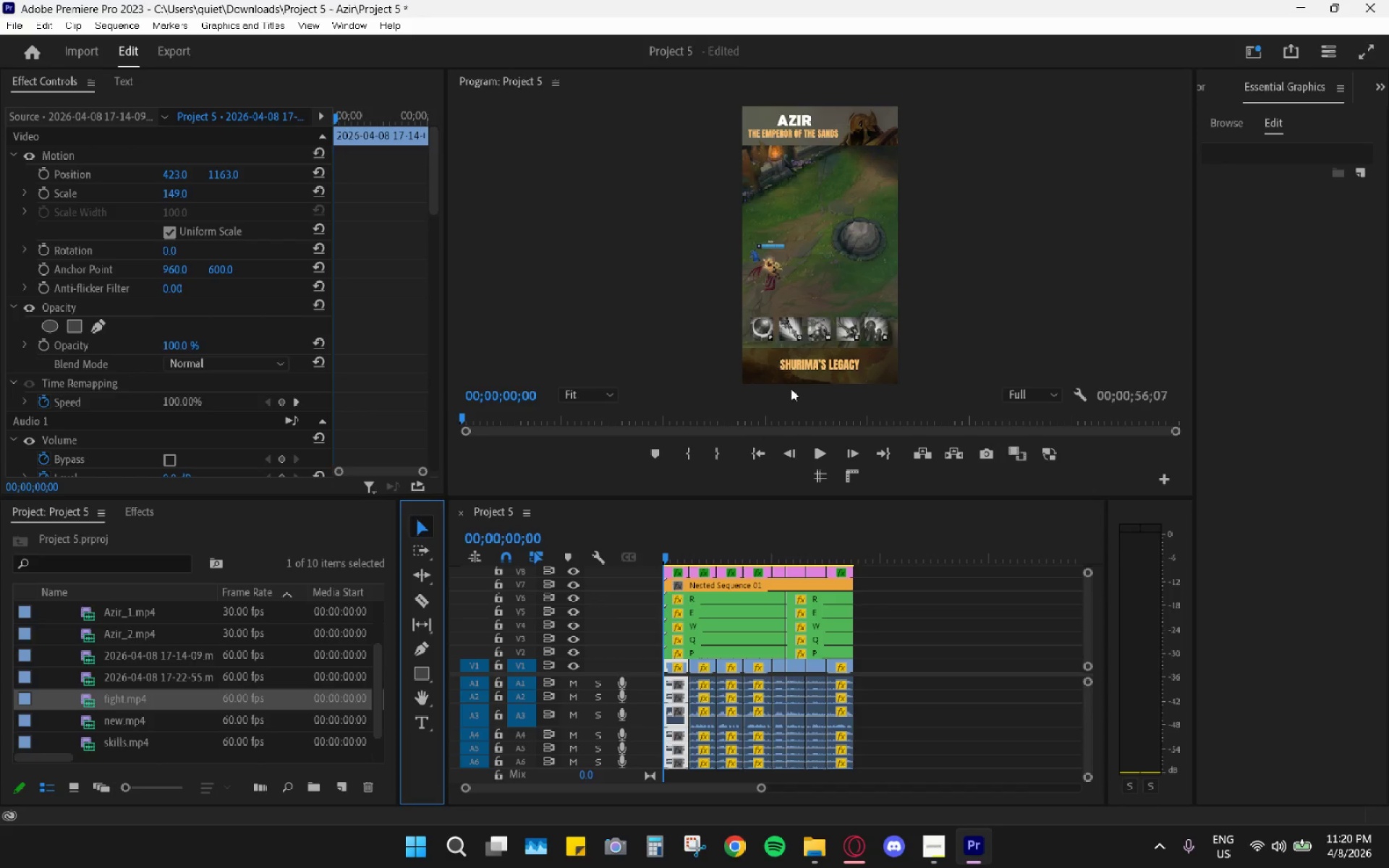 
left_click([934, 678])
 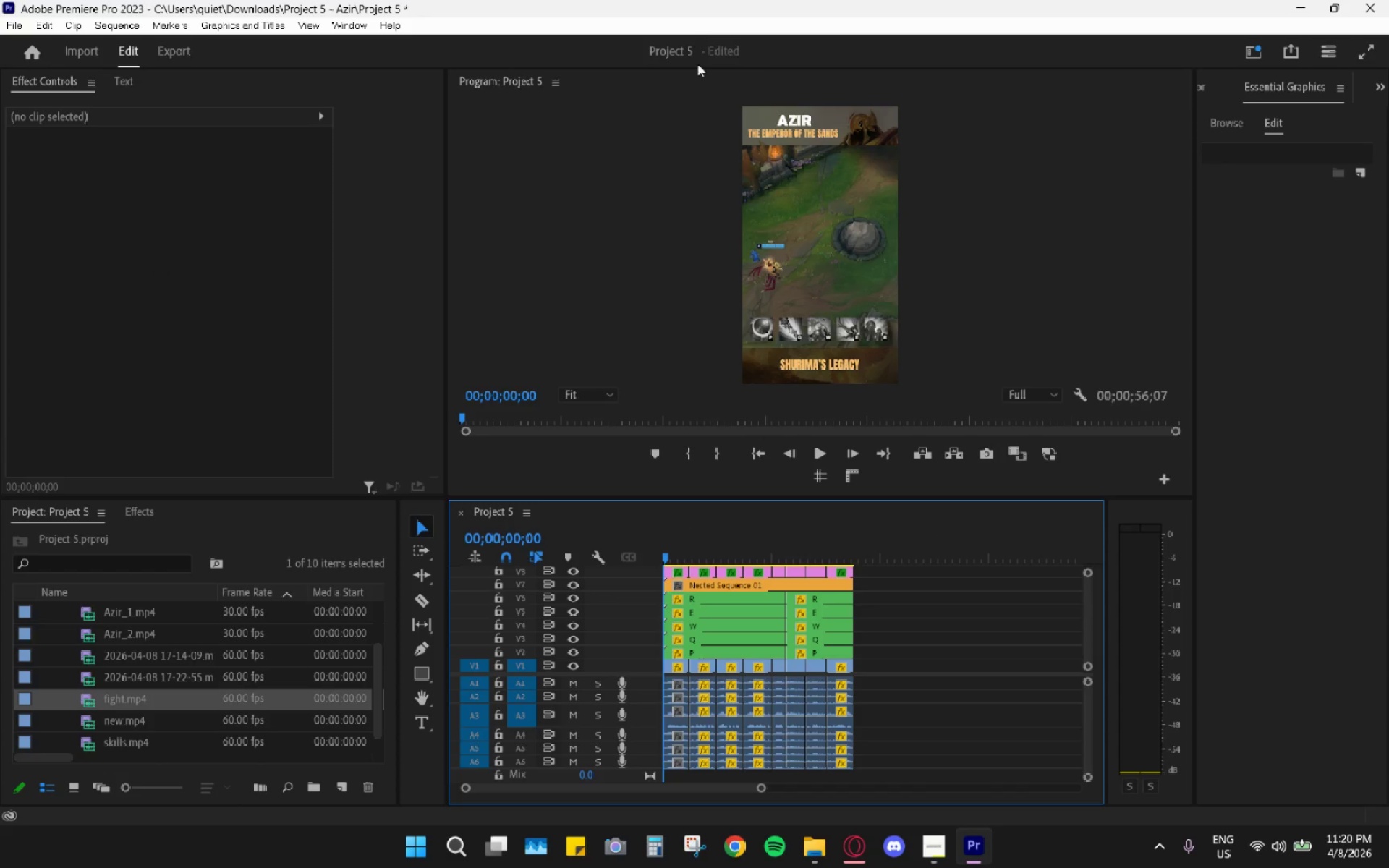 
double_click([700, 74])
 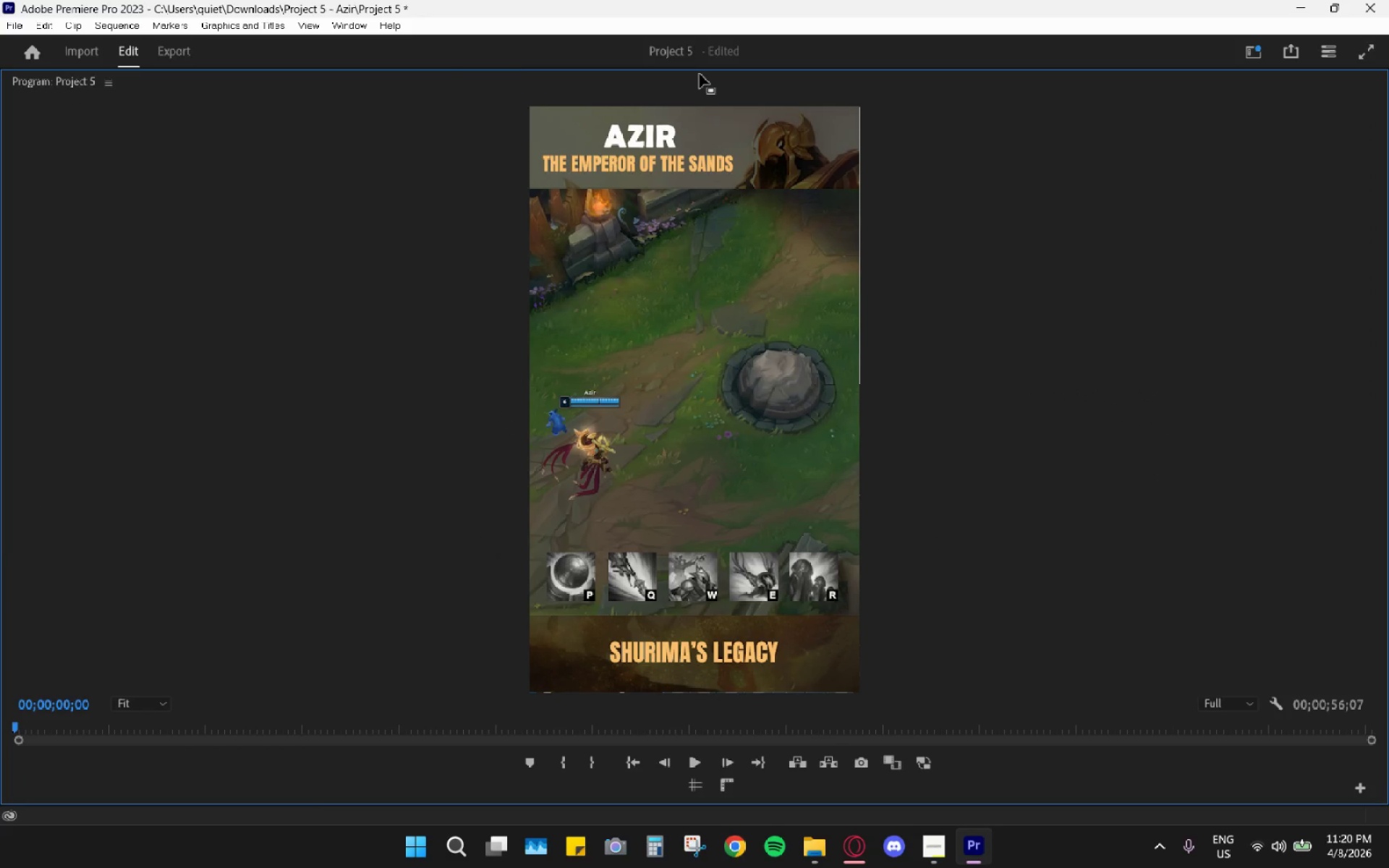 
key(Space)
 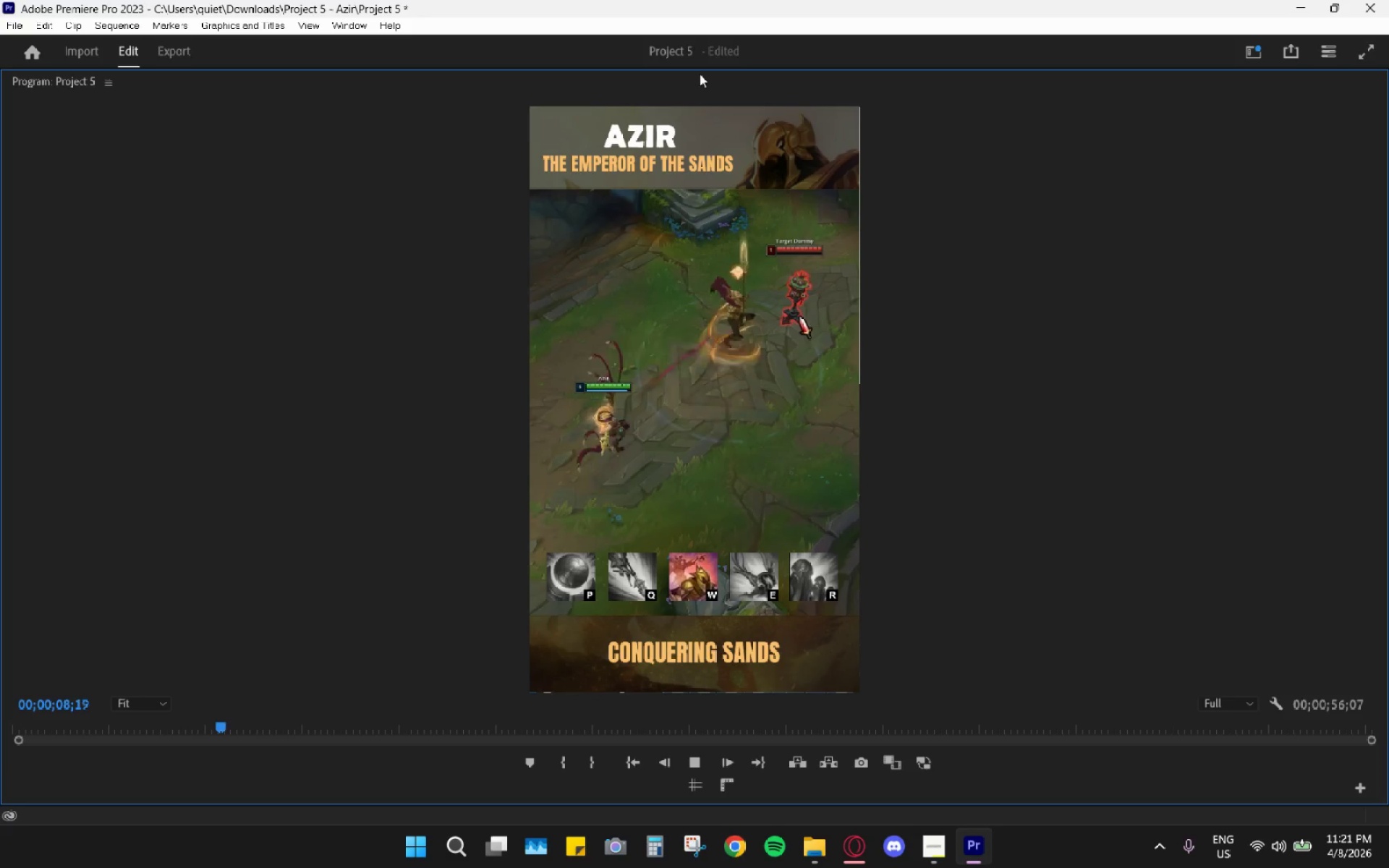 
wait(13.77)
 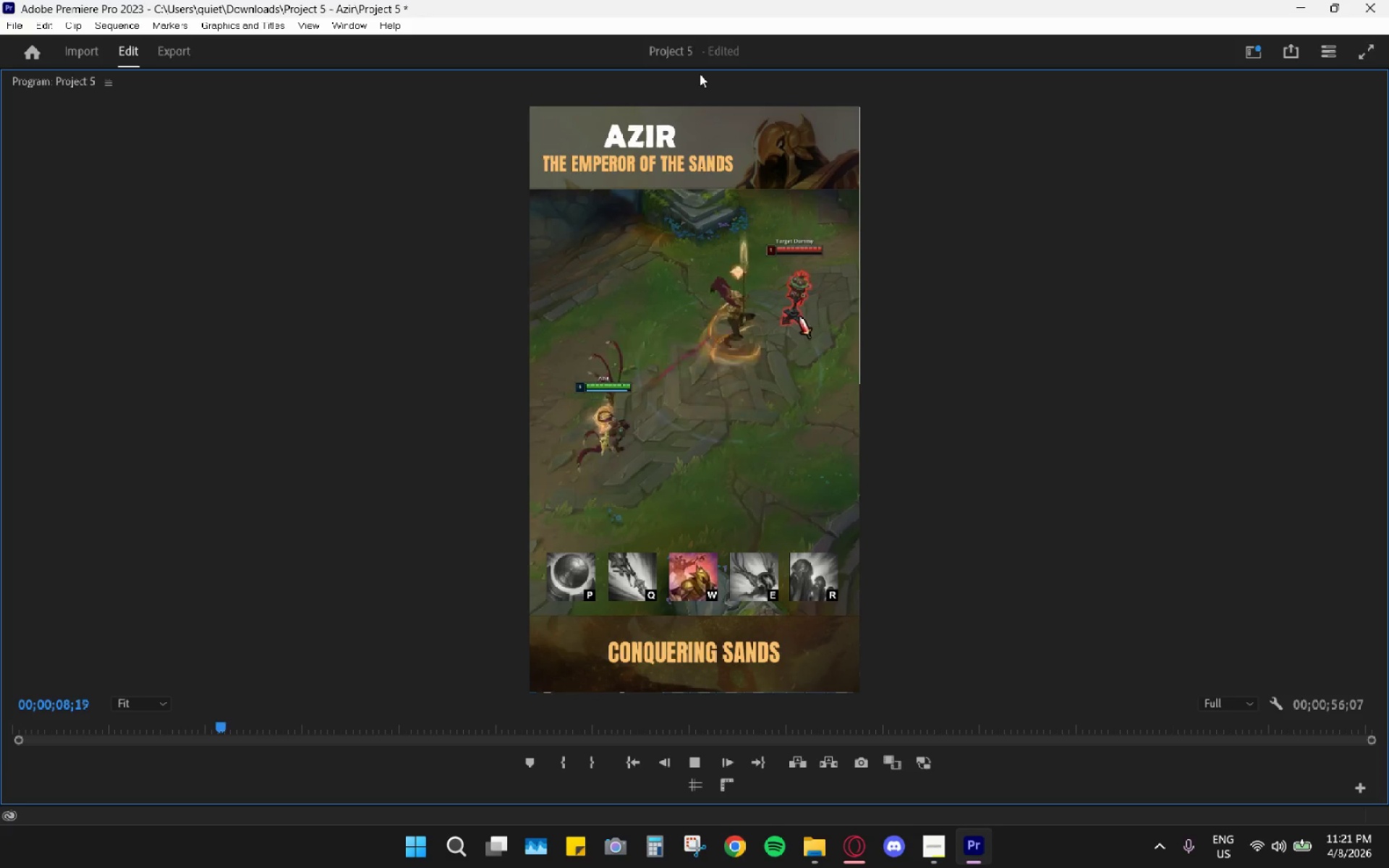 
key(Space)
 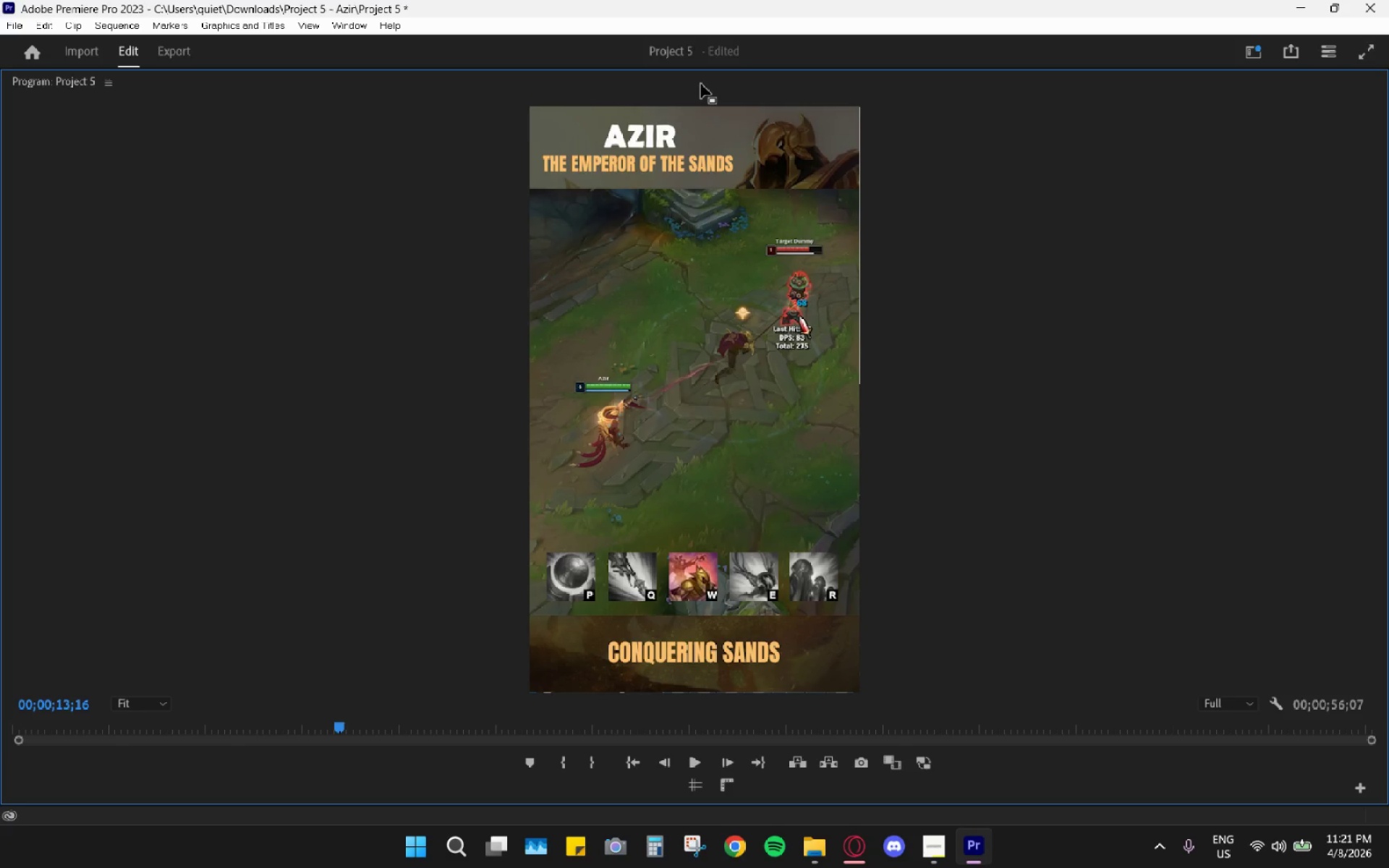 
double_click([701, 84])
 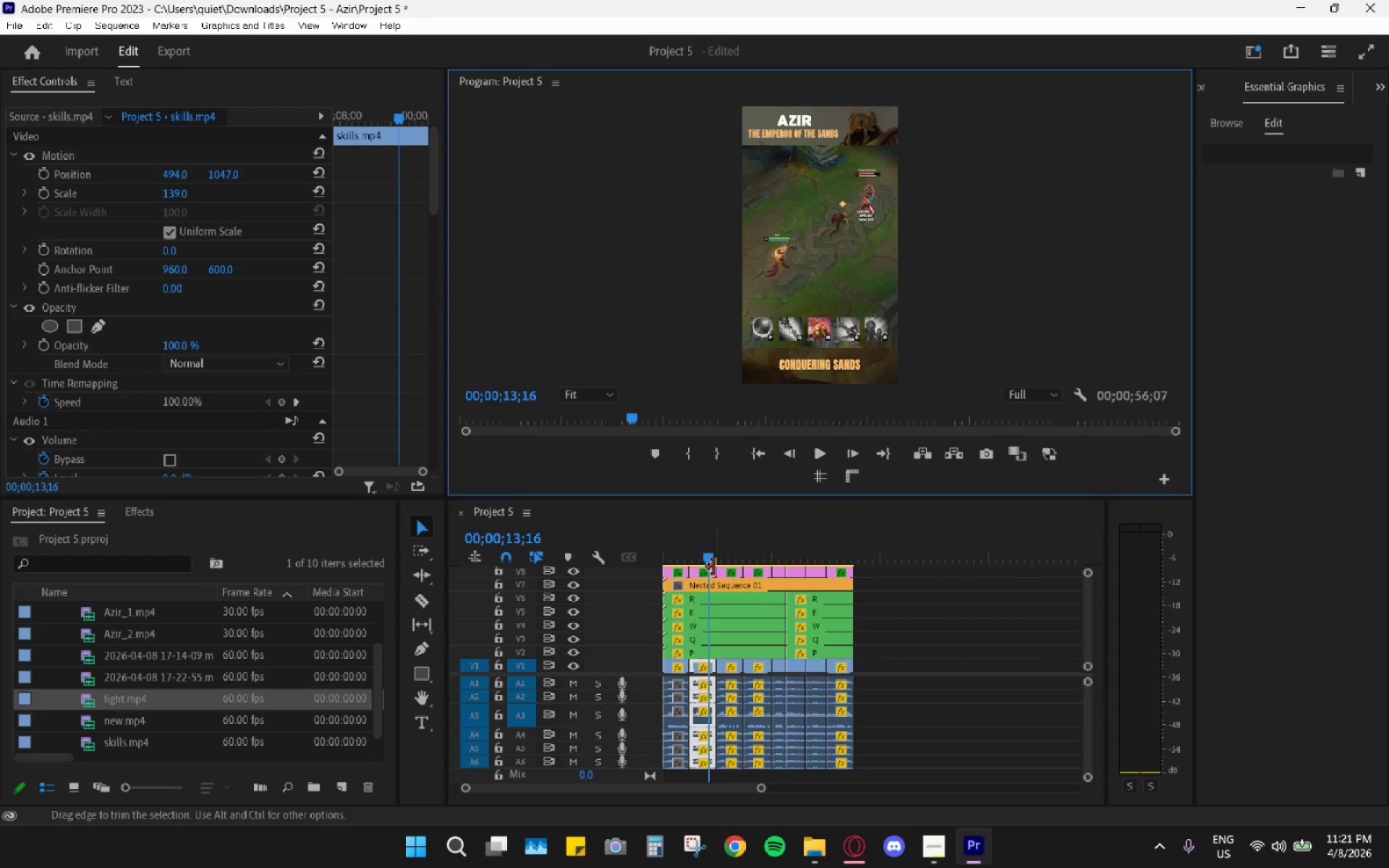 
hold_key(key=AltLeft, duration=1.5)
scroll: coordinate [748, 600], scroll_direction: up, amount: 5.0
 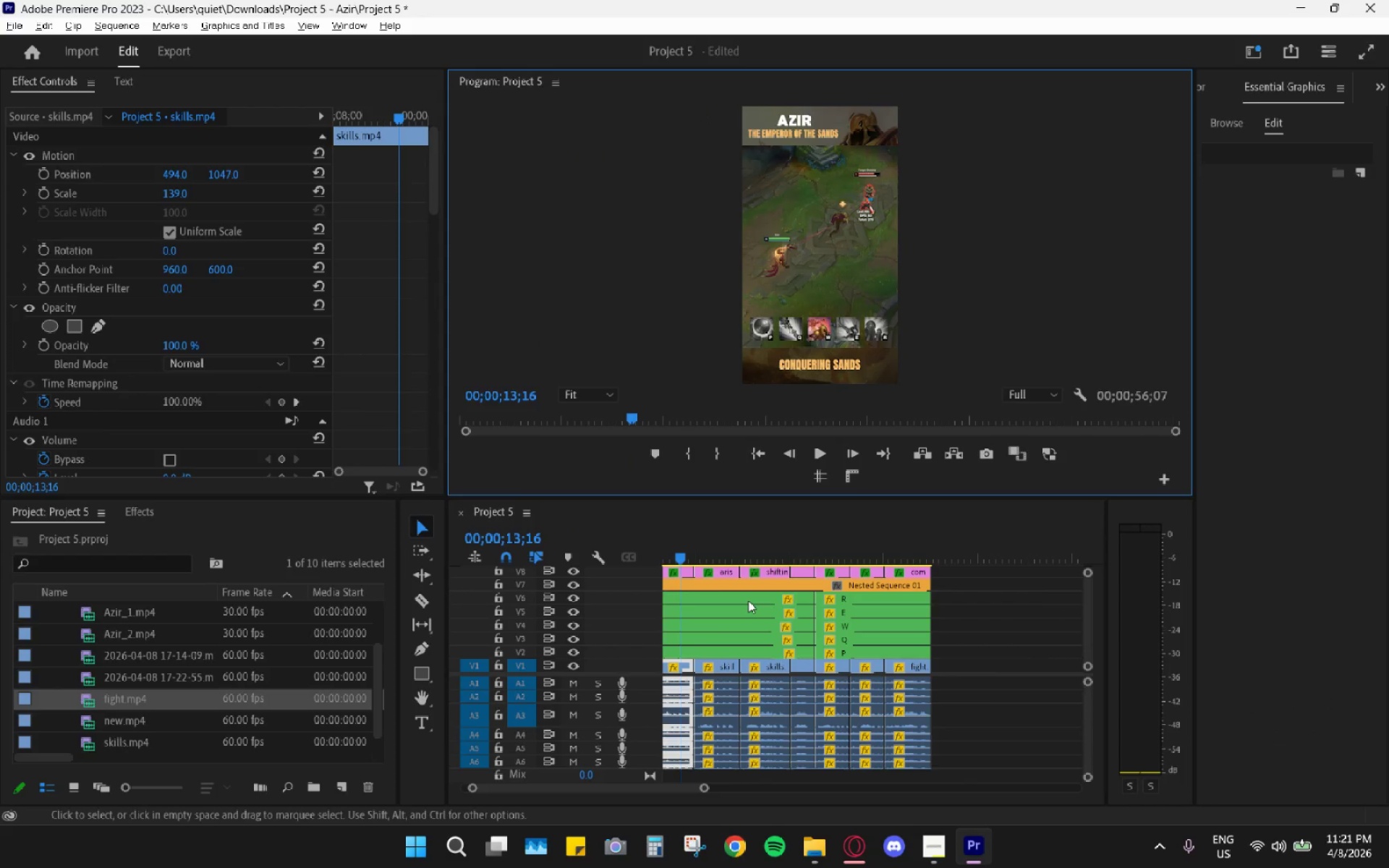 
key(Alt+AltLeft)
 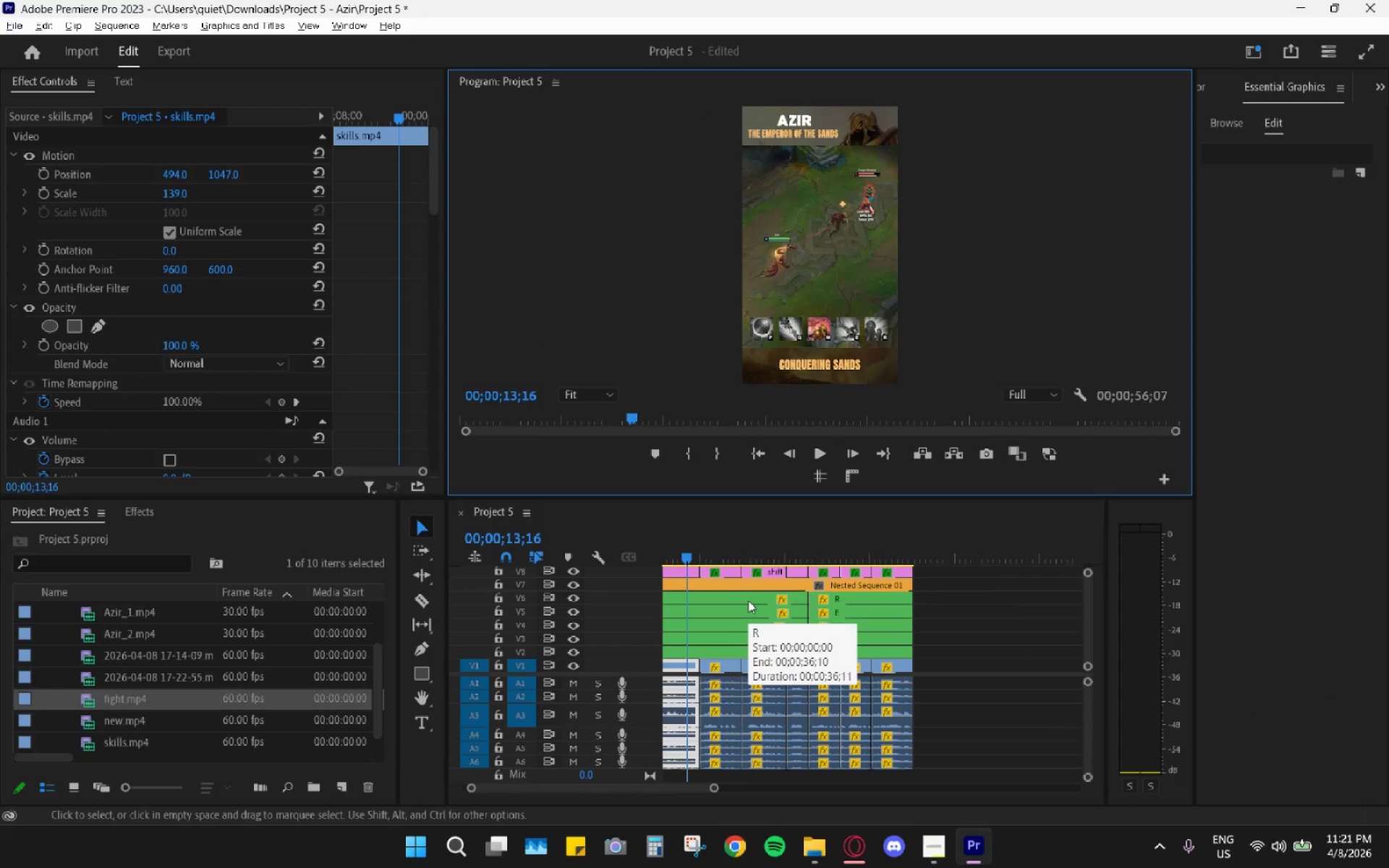 
key(Alt+AltLeft)
 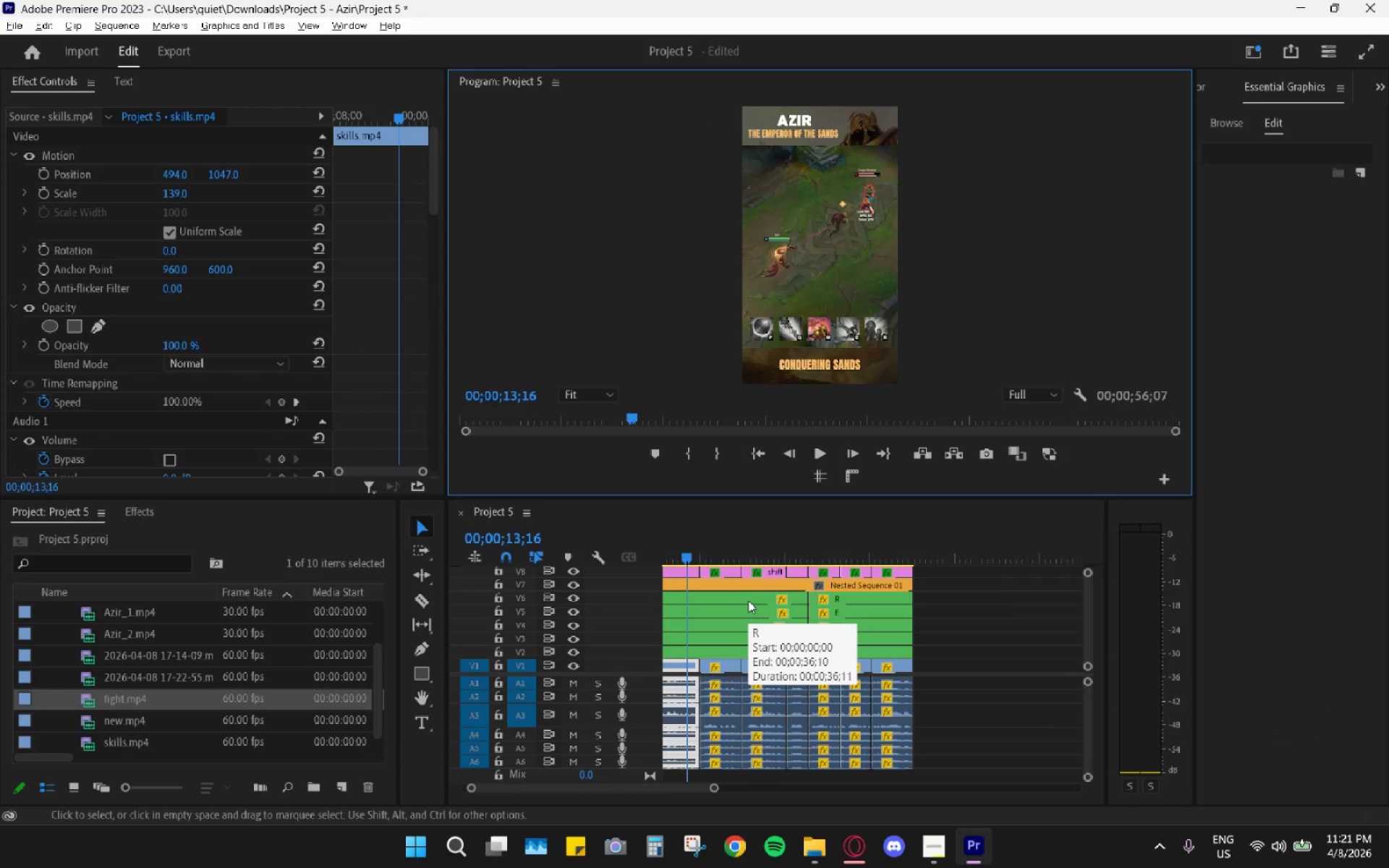 
key(Alt+AltLeft)
 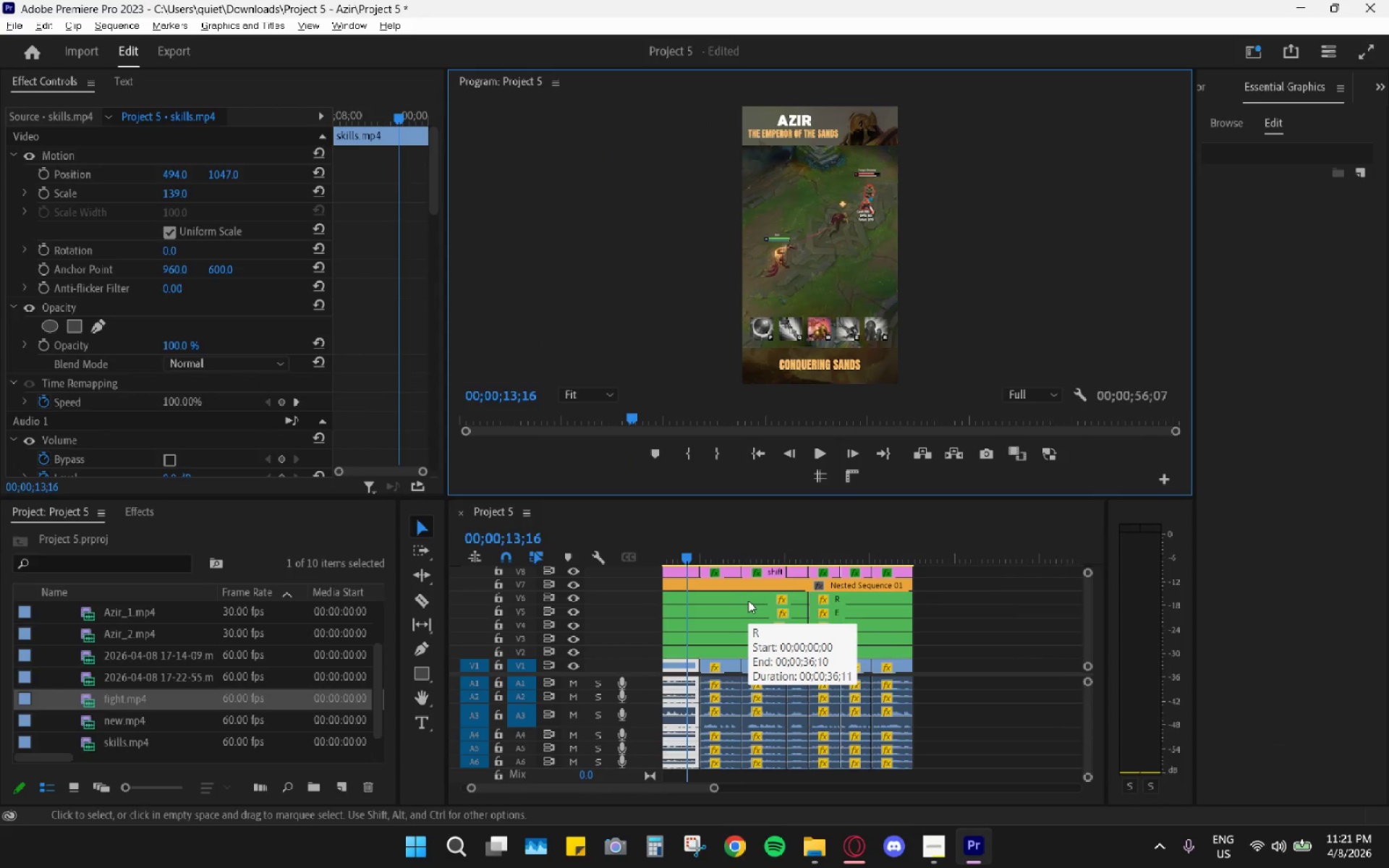 
key(Alt+AltLeft)
 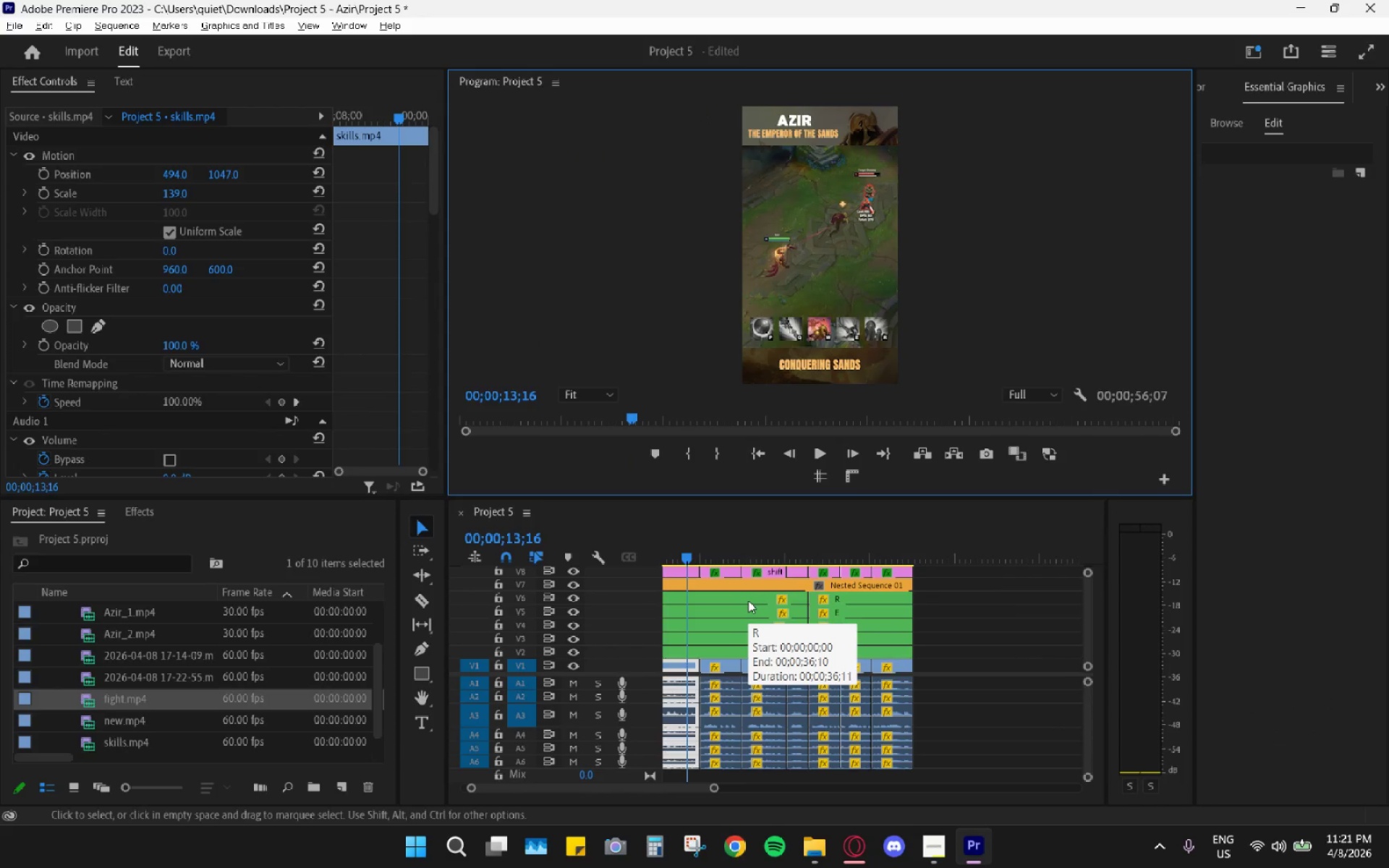 
key(Alt+AltLeft)
 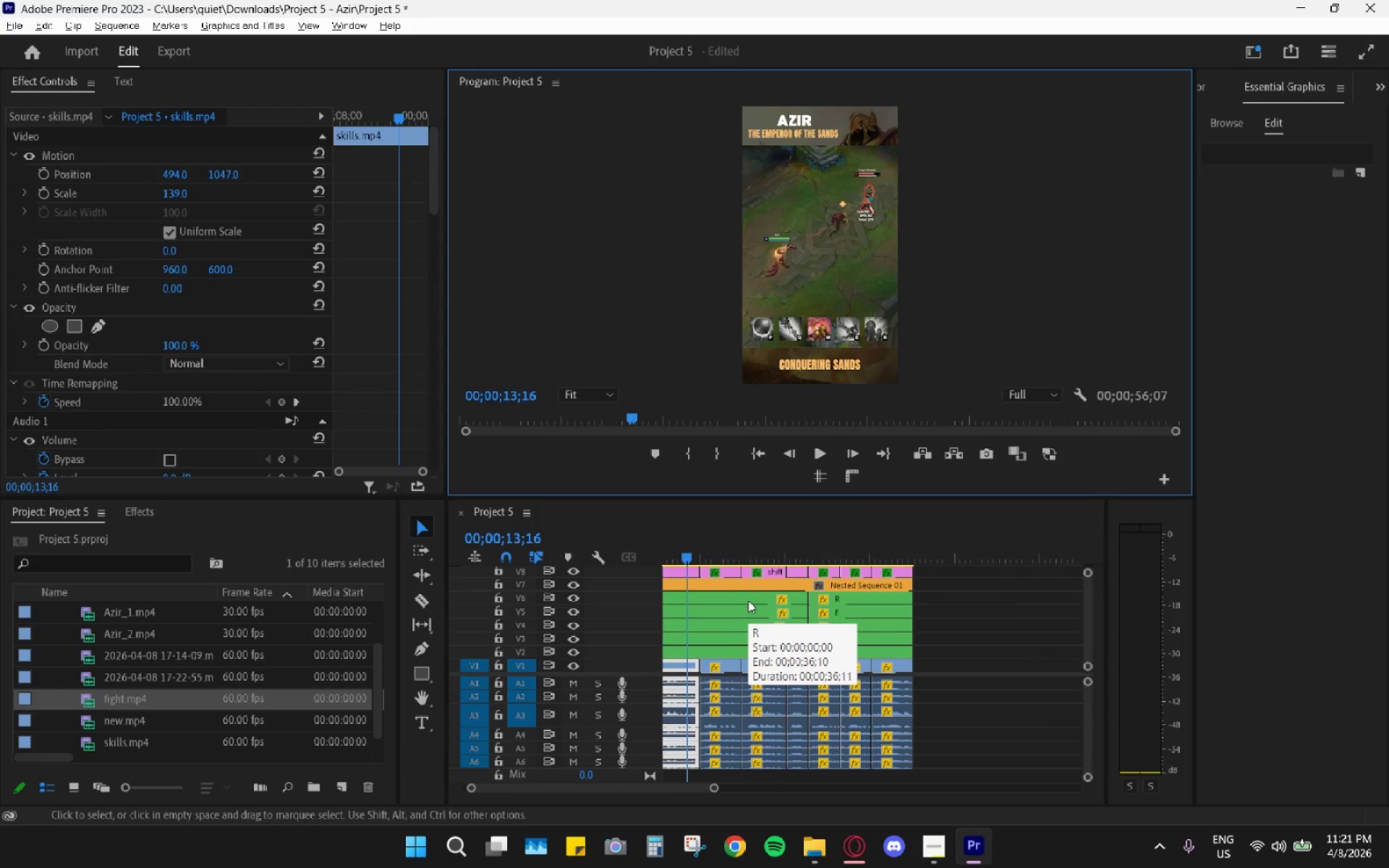 
key(Alt+AltLeft)
 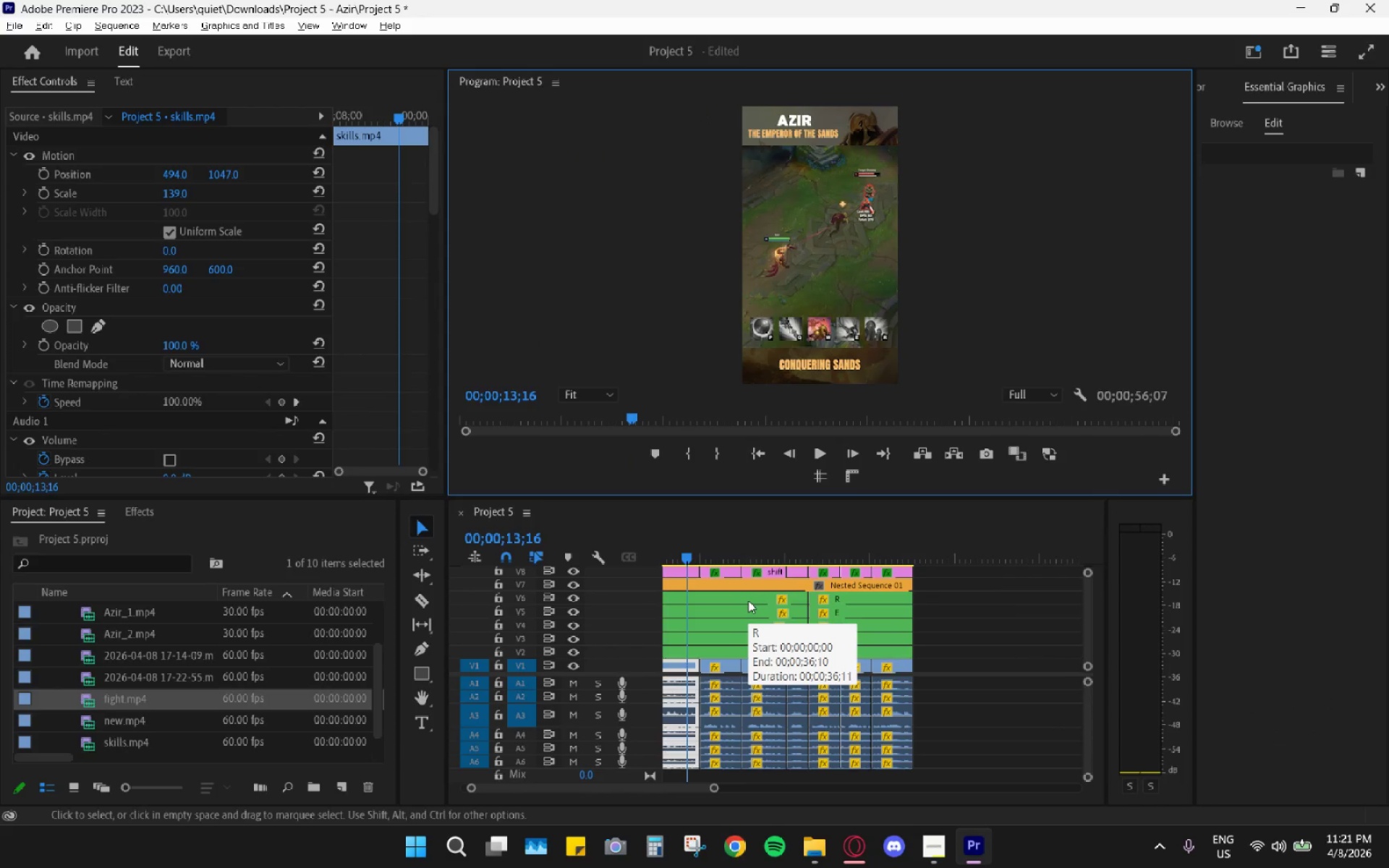 
key(Alt+AltLeft)
 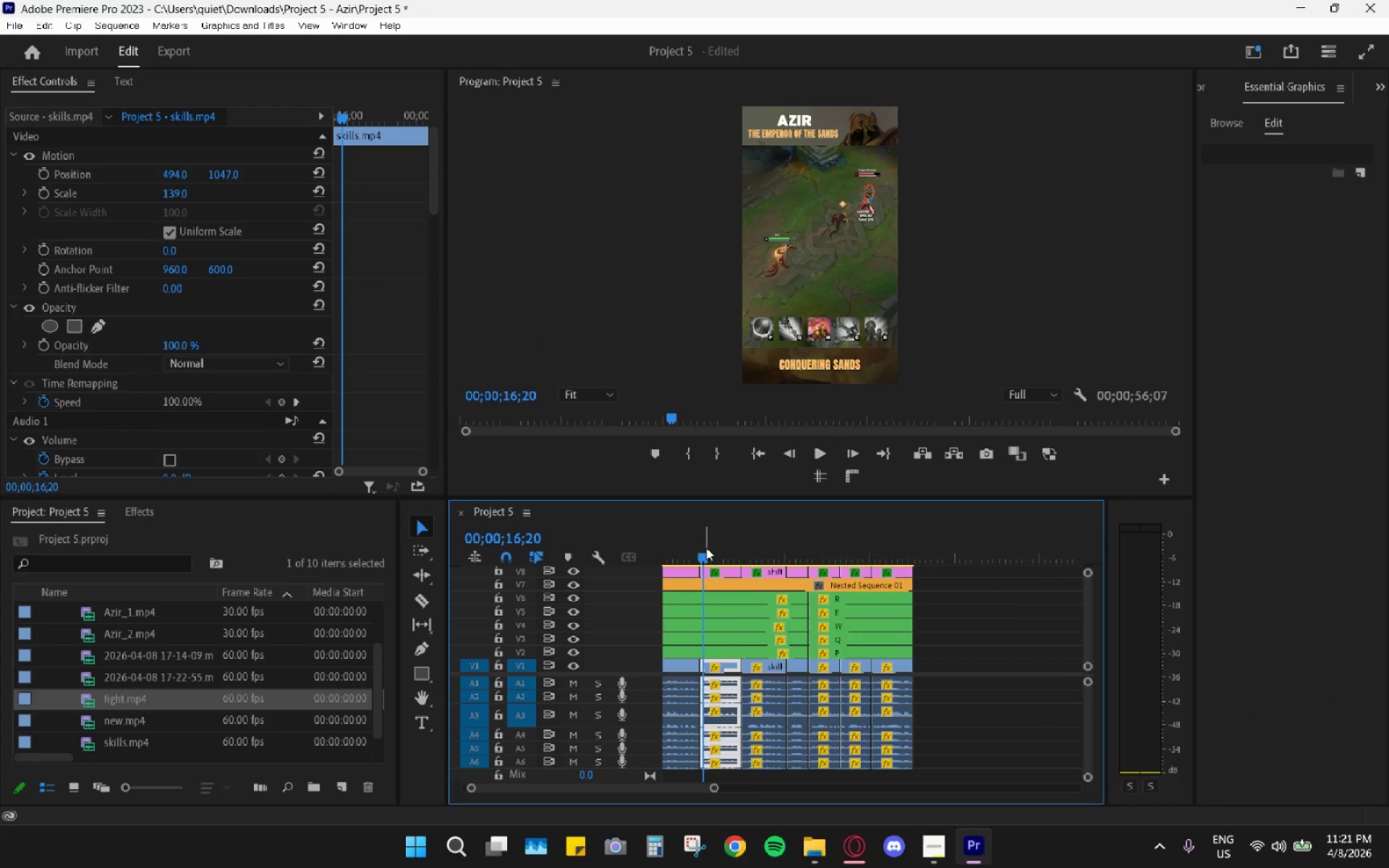 
scroll: coordinate [748, 600], scroll_direction: down, amount: 1.0
 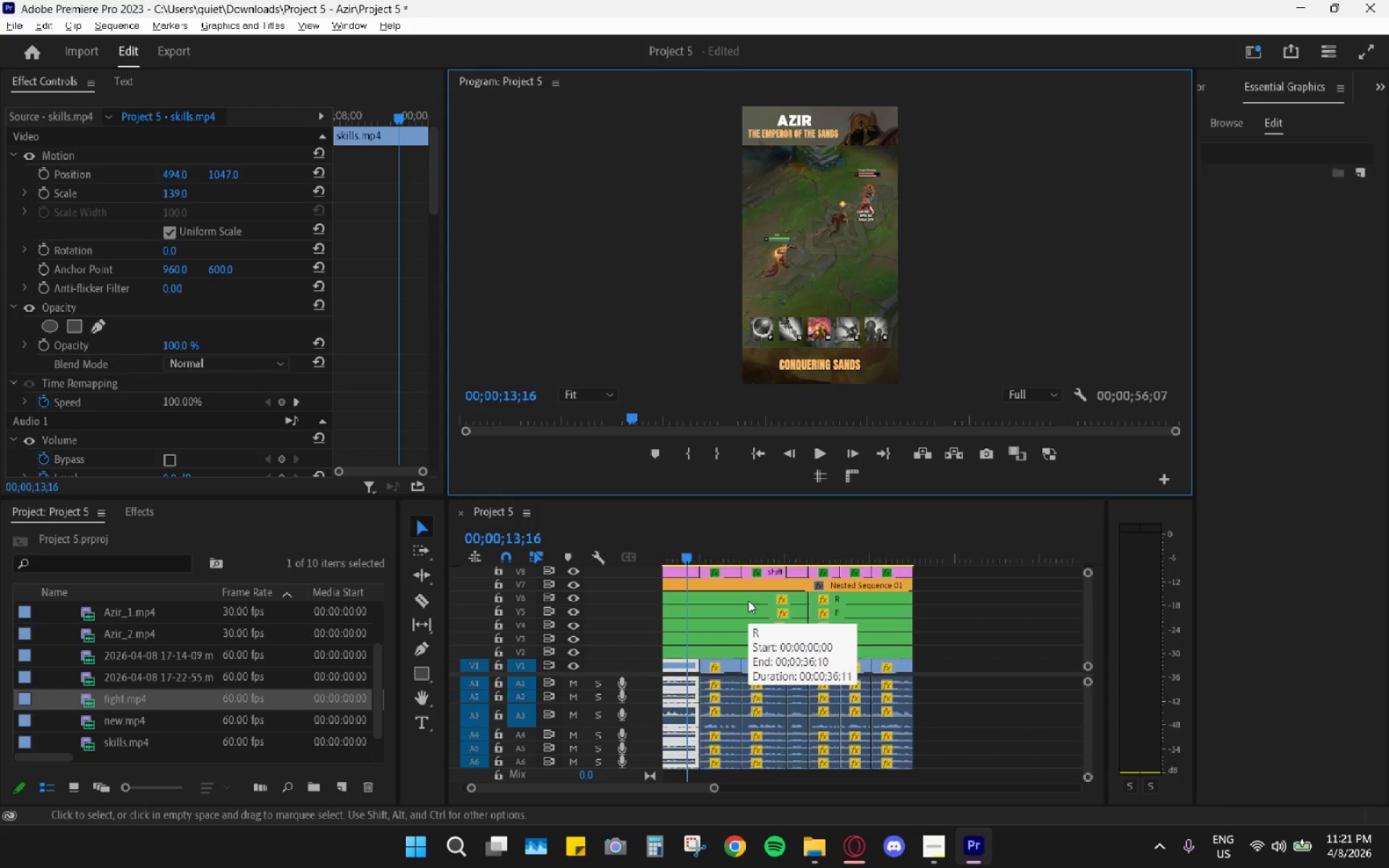 
scroll: coordinate [706, 549], scroll_direction: up, amount: 3.0
 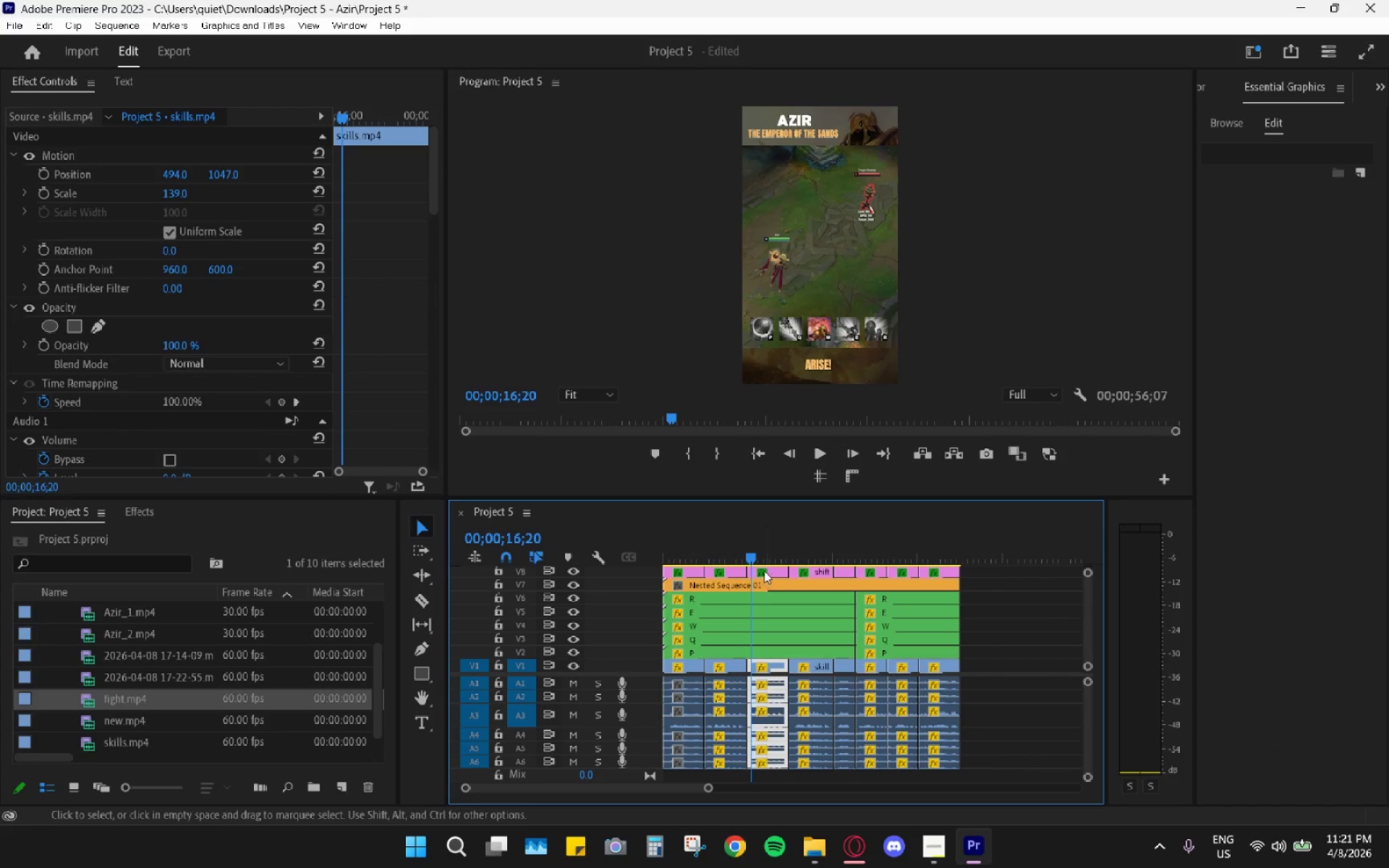 
left_click_drag(start_coordinate=[776, 571], to_coordinate=[1006, 574])
 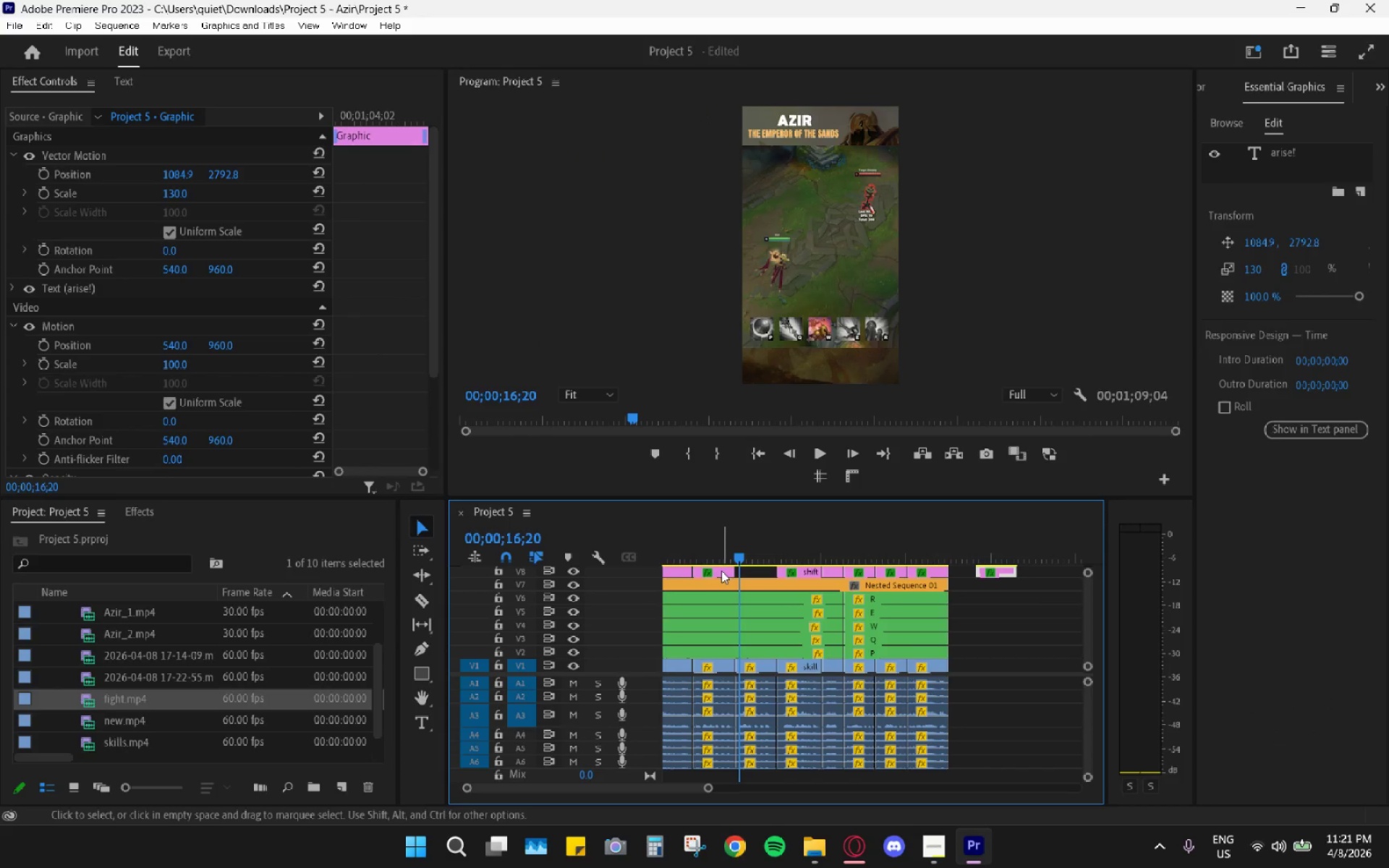 
left_click_drag(start_coordinate=[721, 571], to_coordinate=[762, 571])
 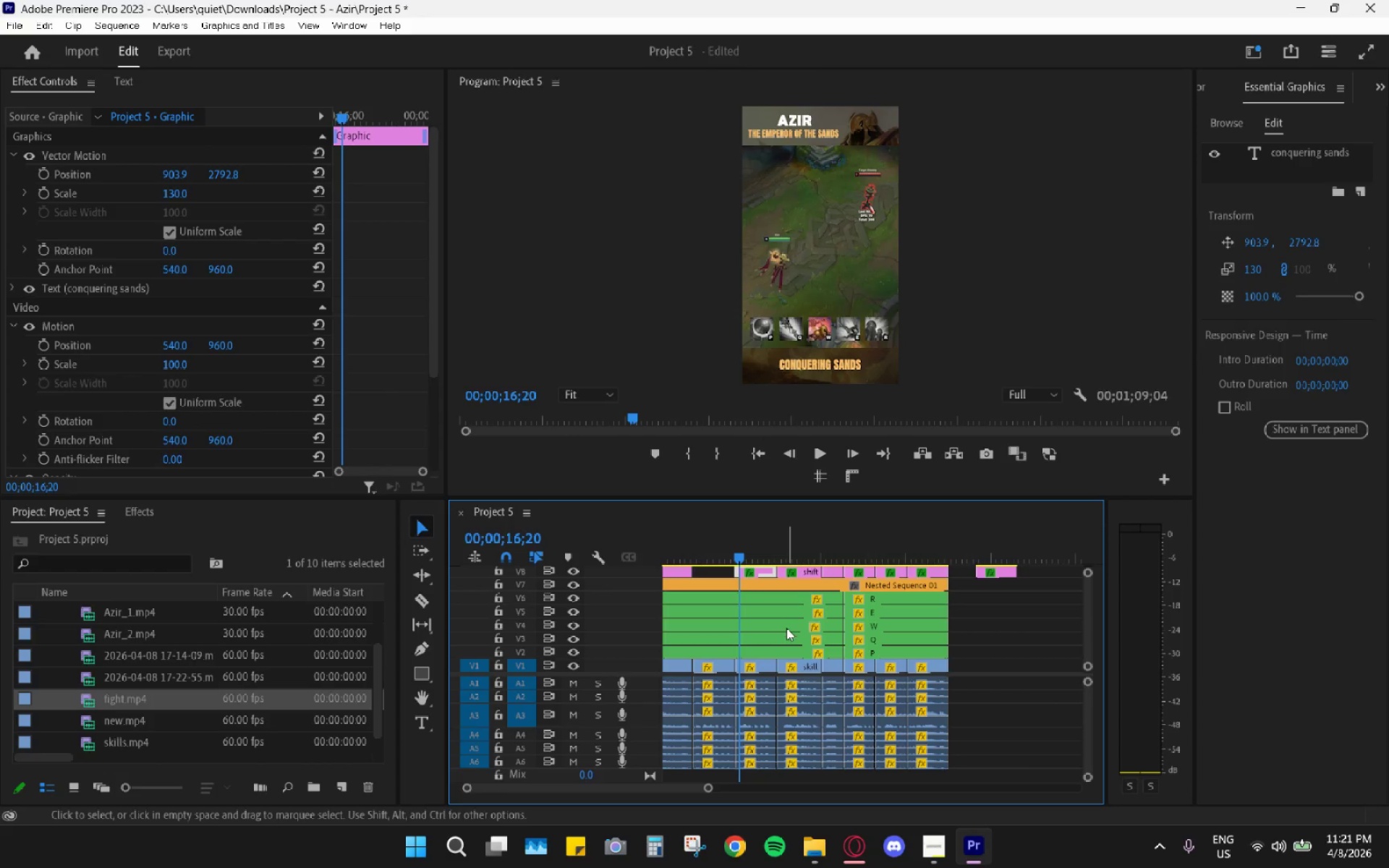 
hold_key(key=AltLeft, duration=0.62)
 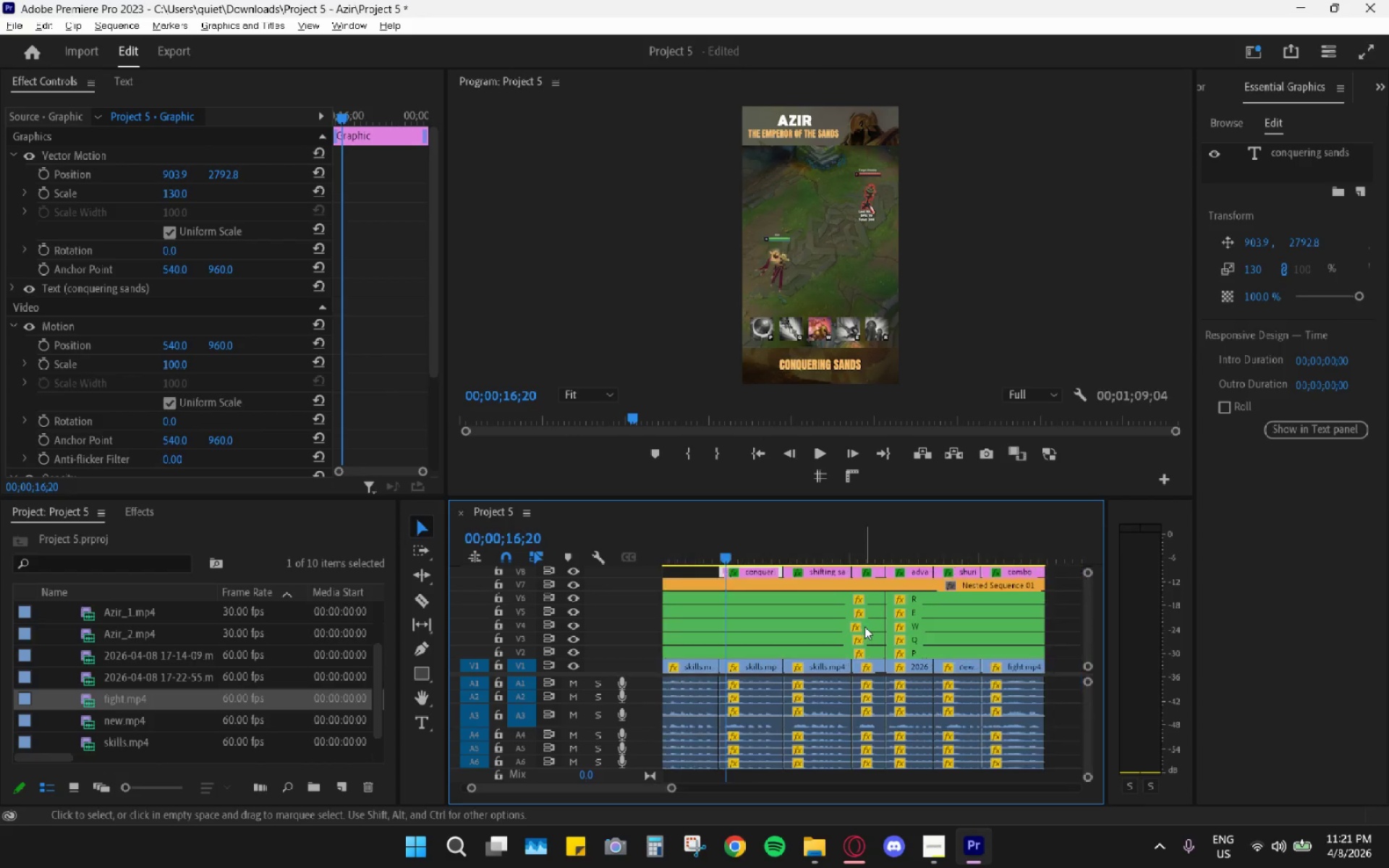 
hold_key(key=AltLeft, duration=0.56)
 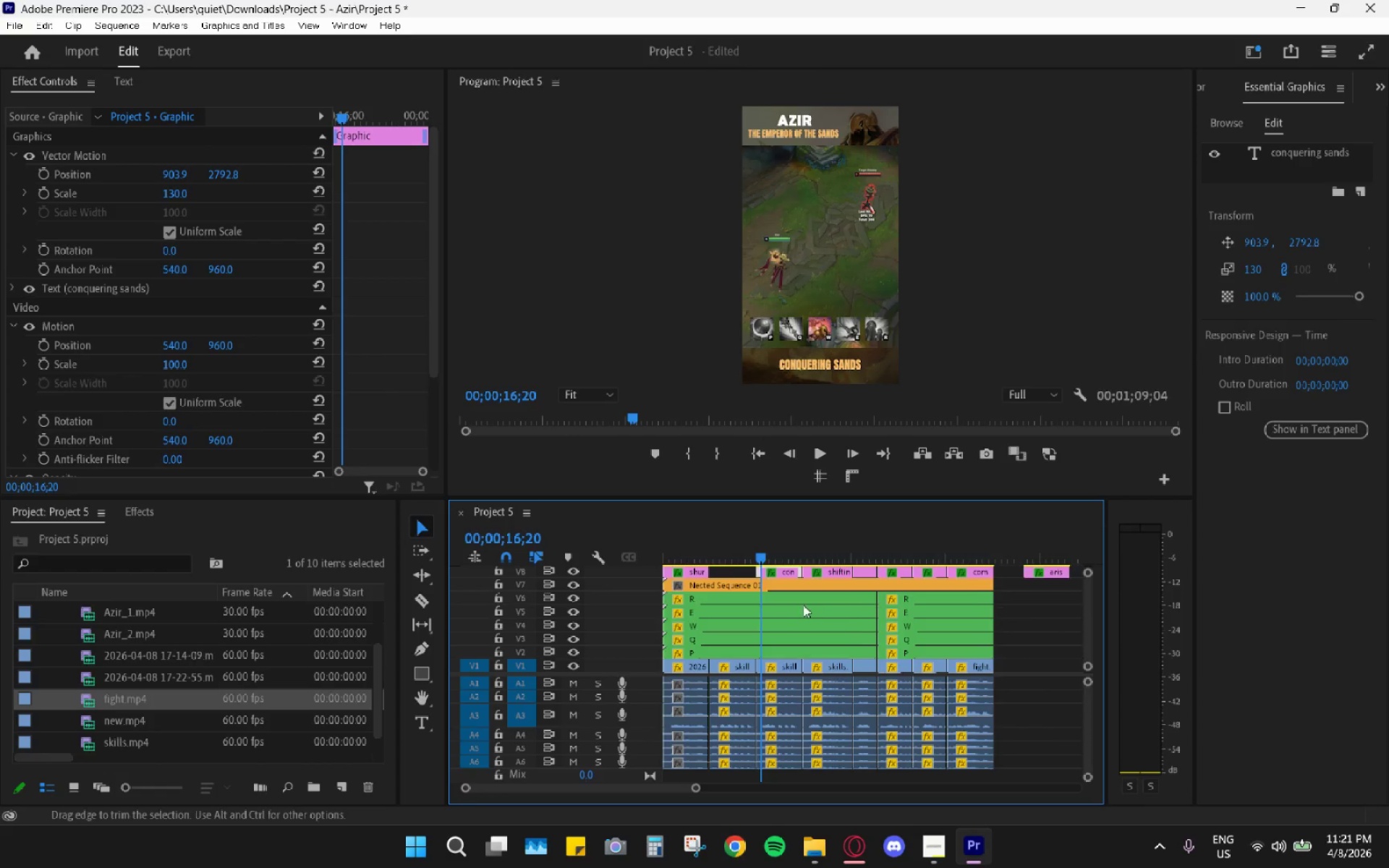 
hold_key(key=AltLeft, duration=0.83)
 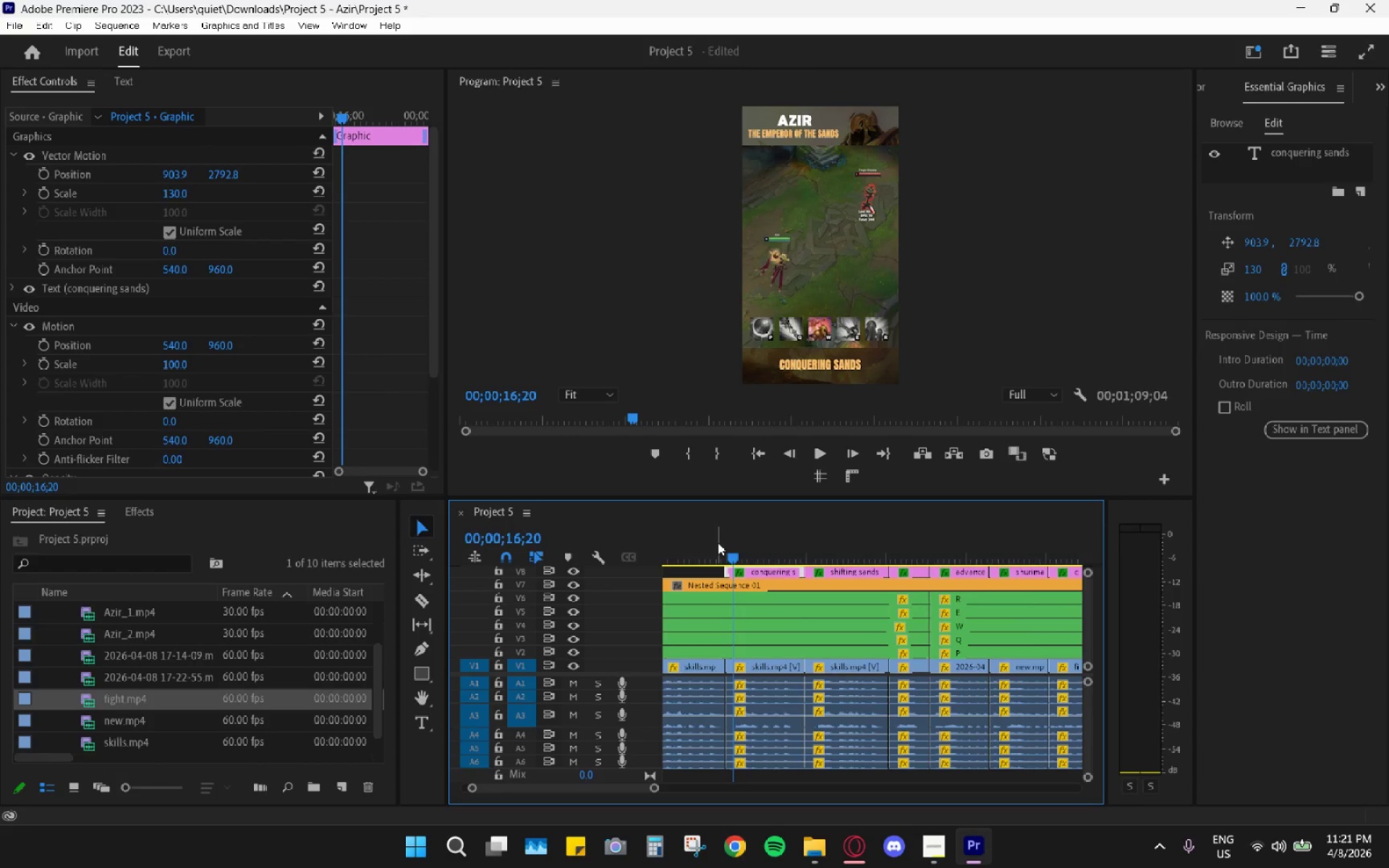 
scroll: coordinate [865, 626], scroll_direction: none, amount: 0.0
 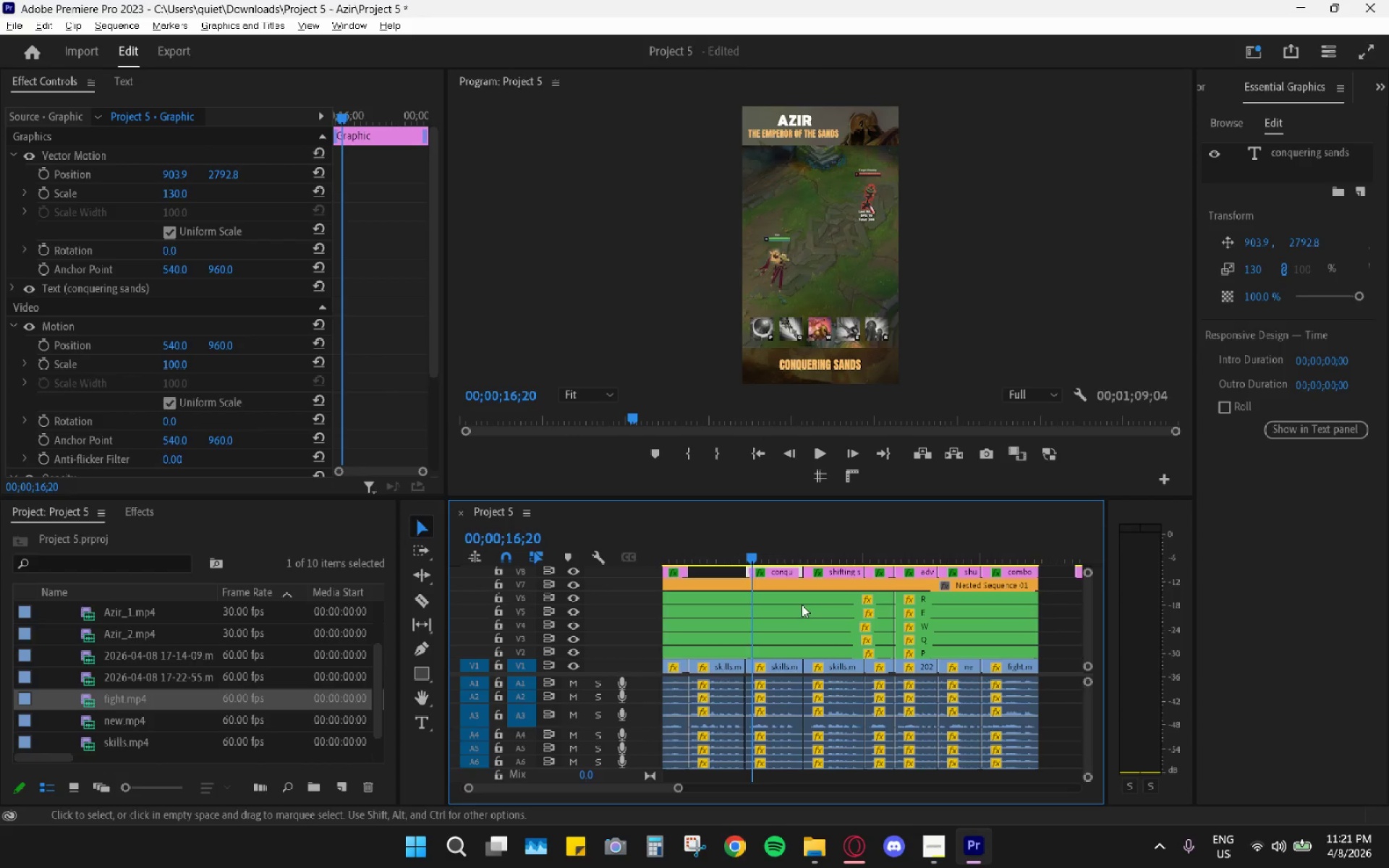 
scroll: coordinate [801, 605], scroll_direction: up, amount: 5.0
 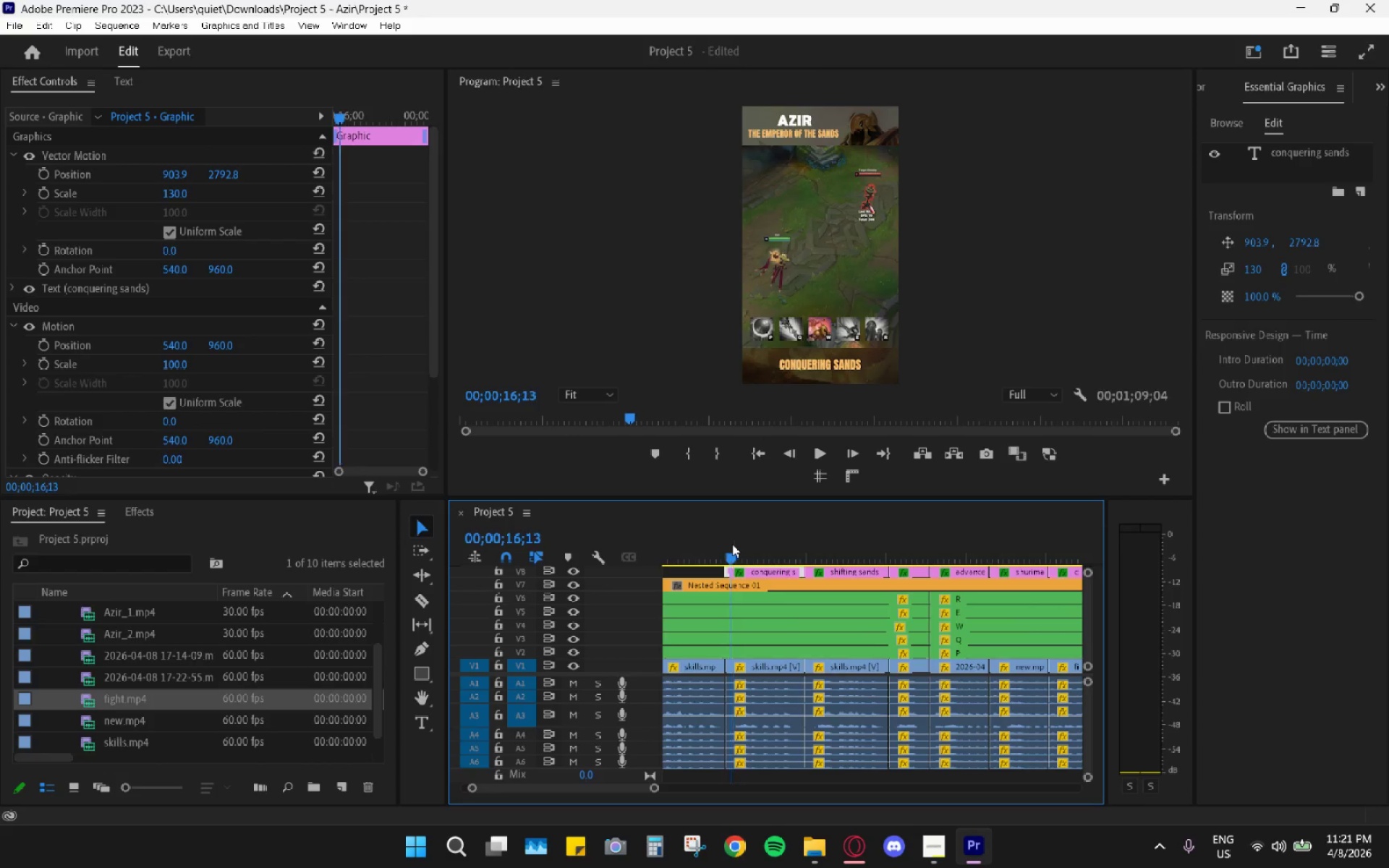 
hold_key(key=AltLeft, duration=0.62)
scroll: coordinate [865, 600], scroll_direction: down, amount: 5.0
 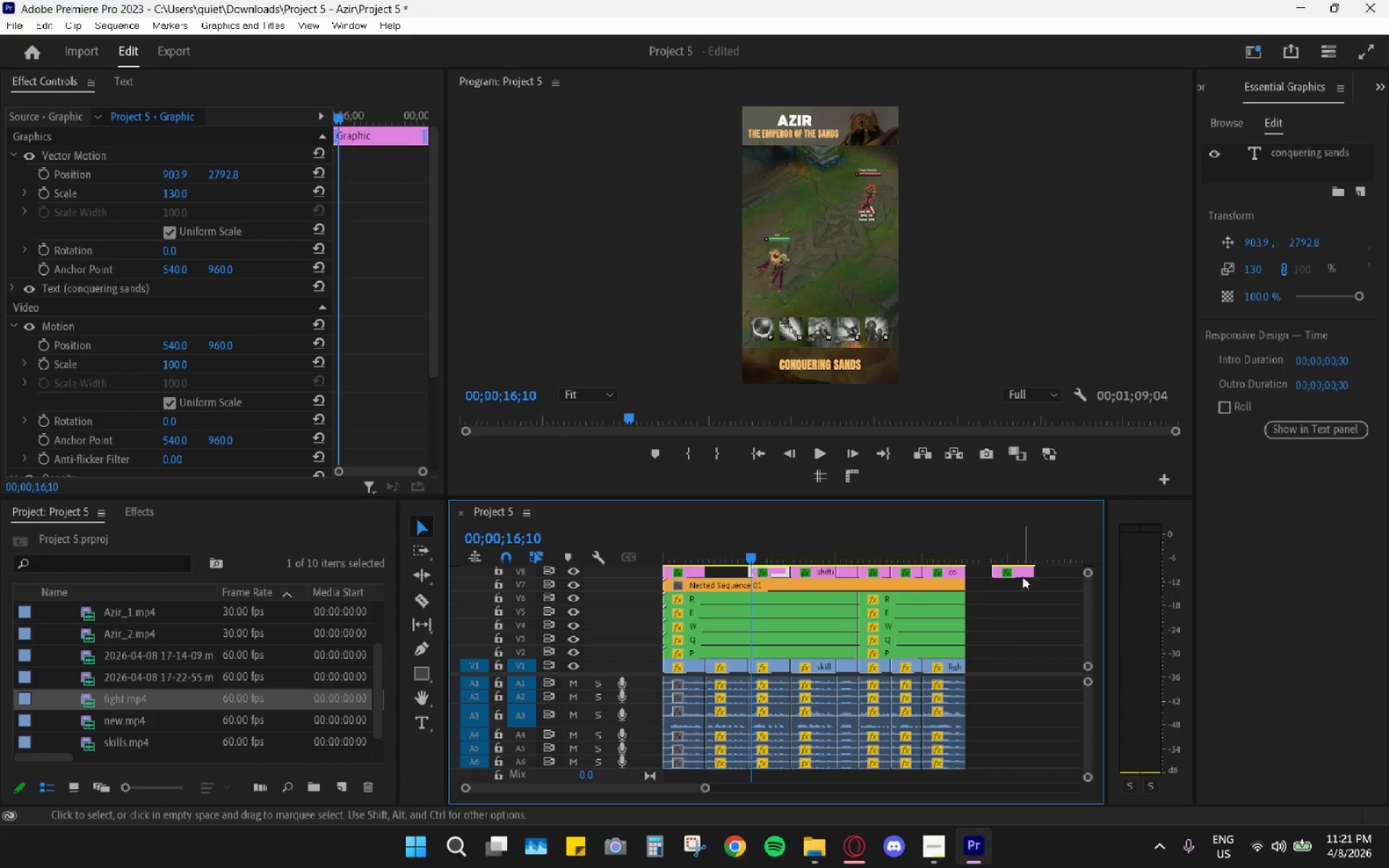 
left_click_drag(start_coordinate=[1024, 573], to_coordinate=[730, 570])
 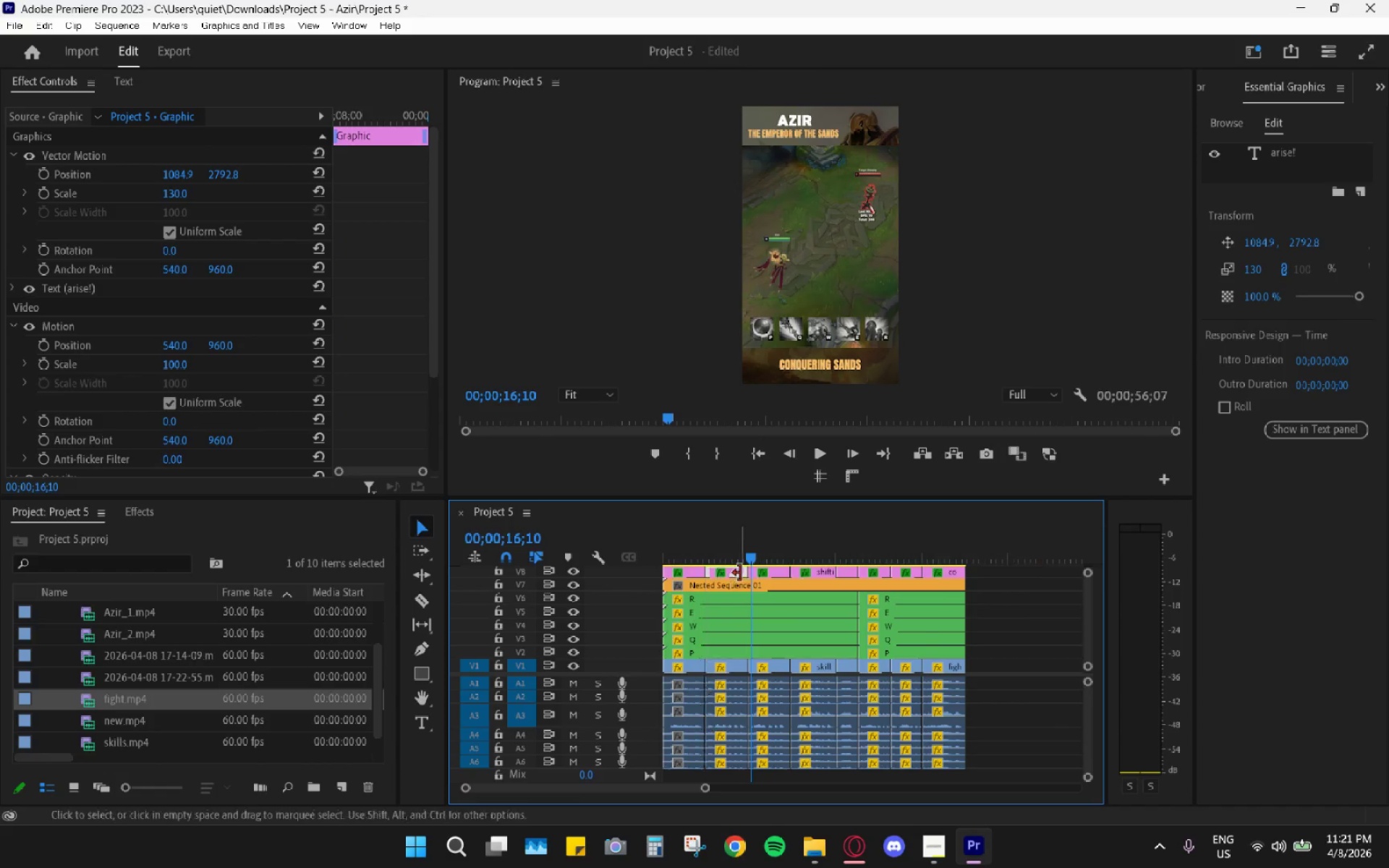 
hold_key(key=AltLeft, duration=0.94)
 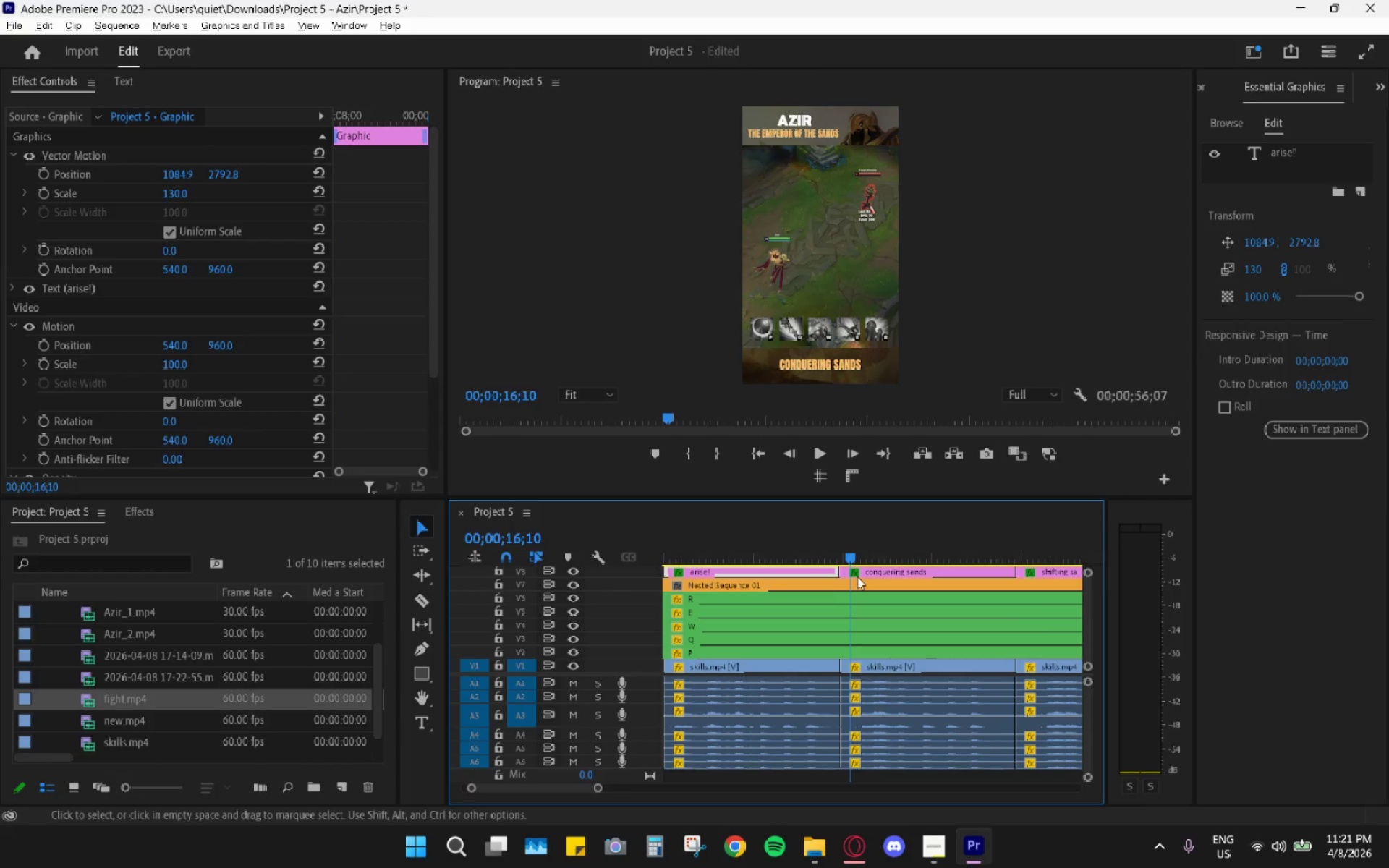 
hold_key(key=AltLeft, duration=1.0)
 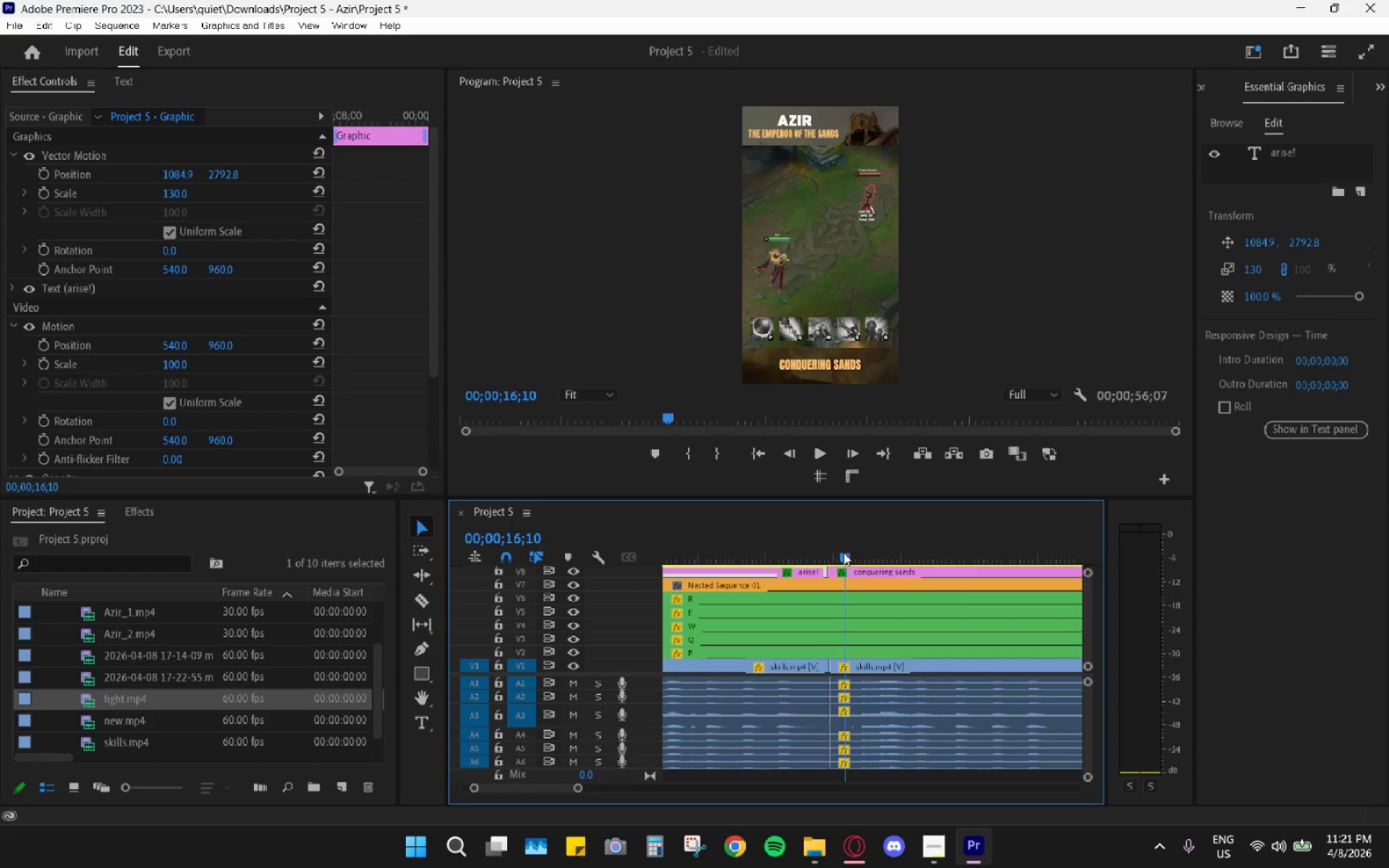 
scroll: coordinate [714, 607], scroll_direction: up, amount: 11.0
 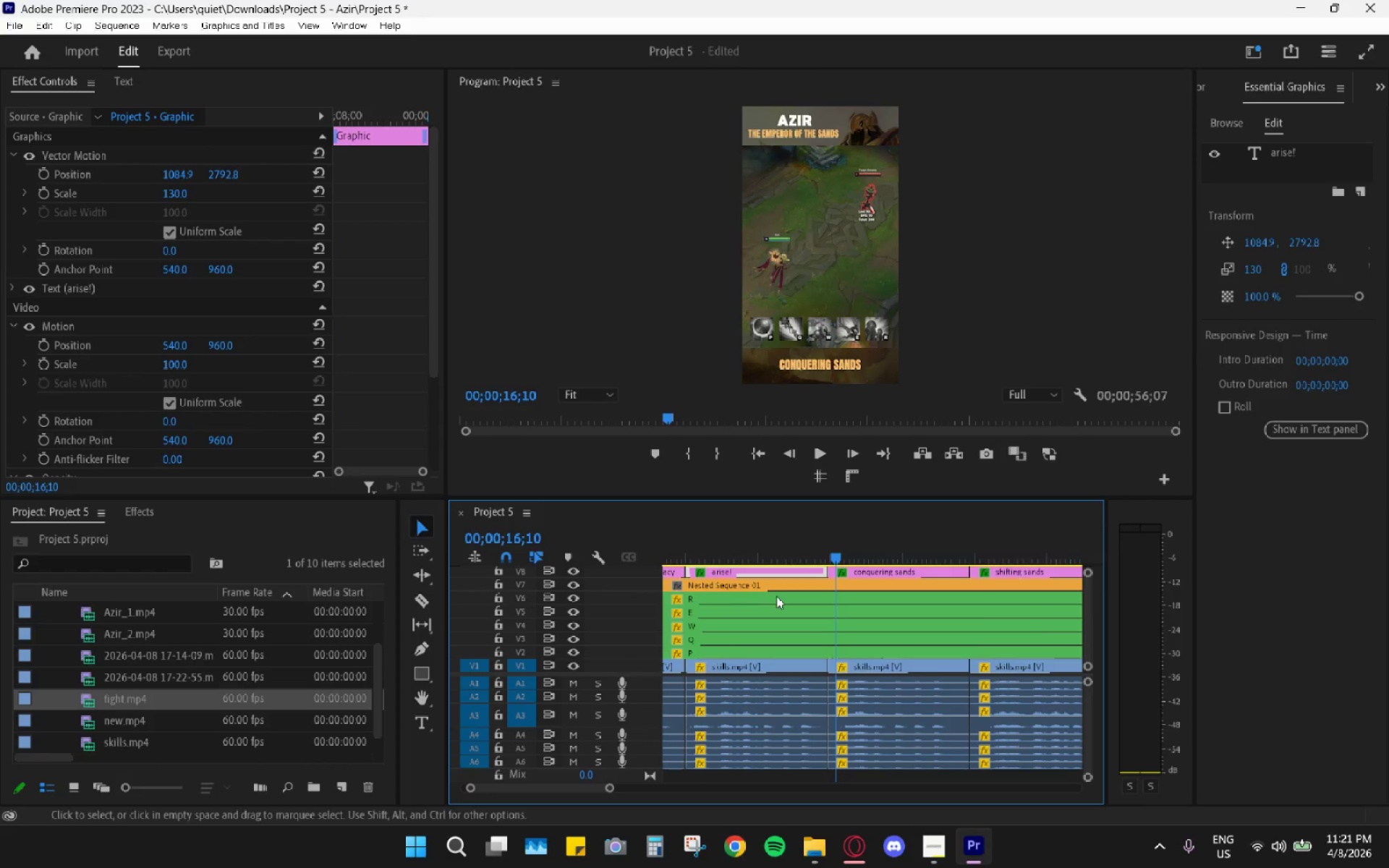 
hold_key(key=AltLeft, duration=2.94)
 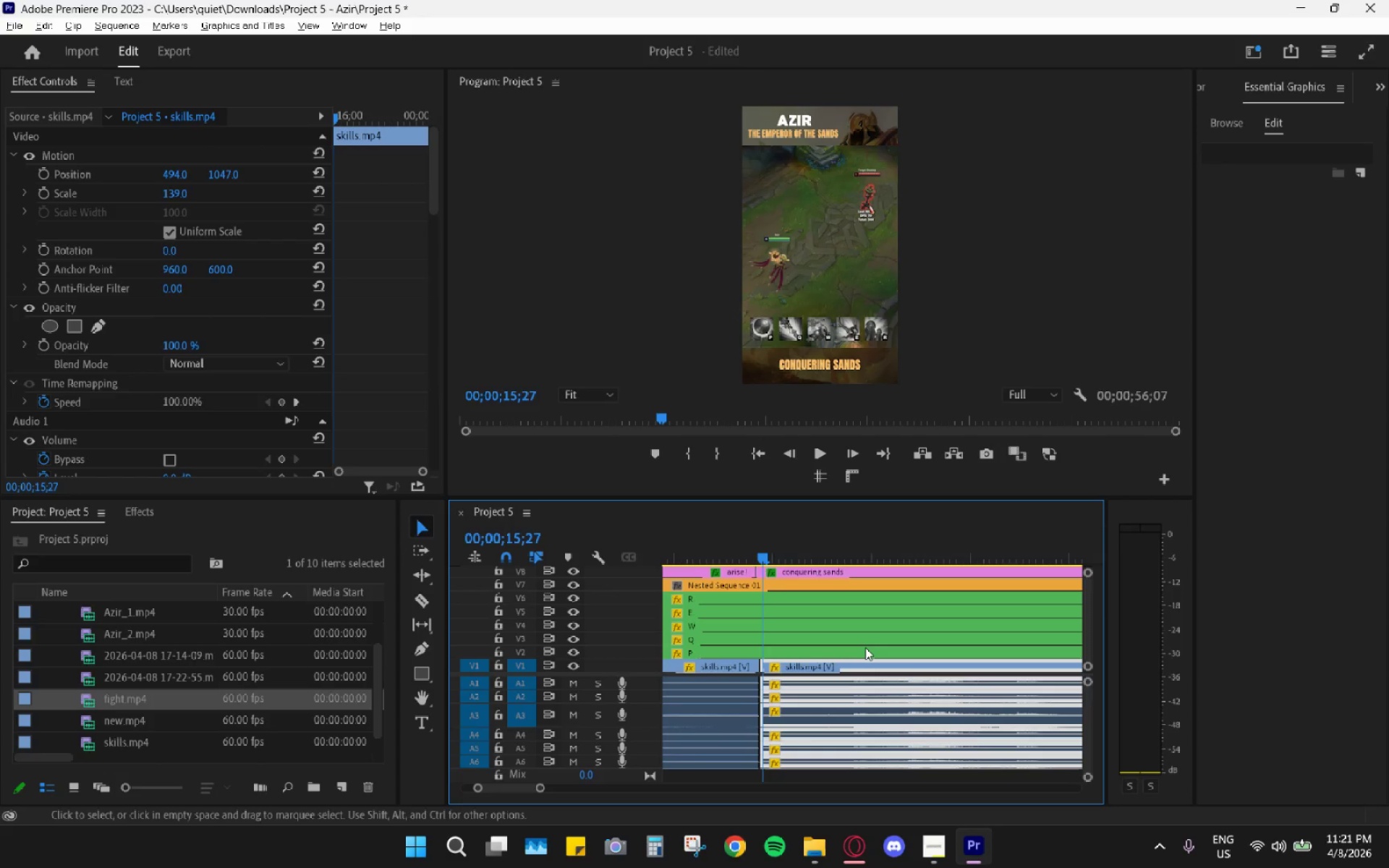 
scroll: coordinate [861, 576], scroll_direction: up, amount: 6.0
 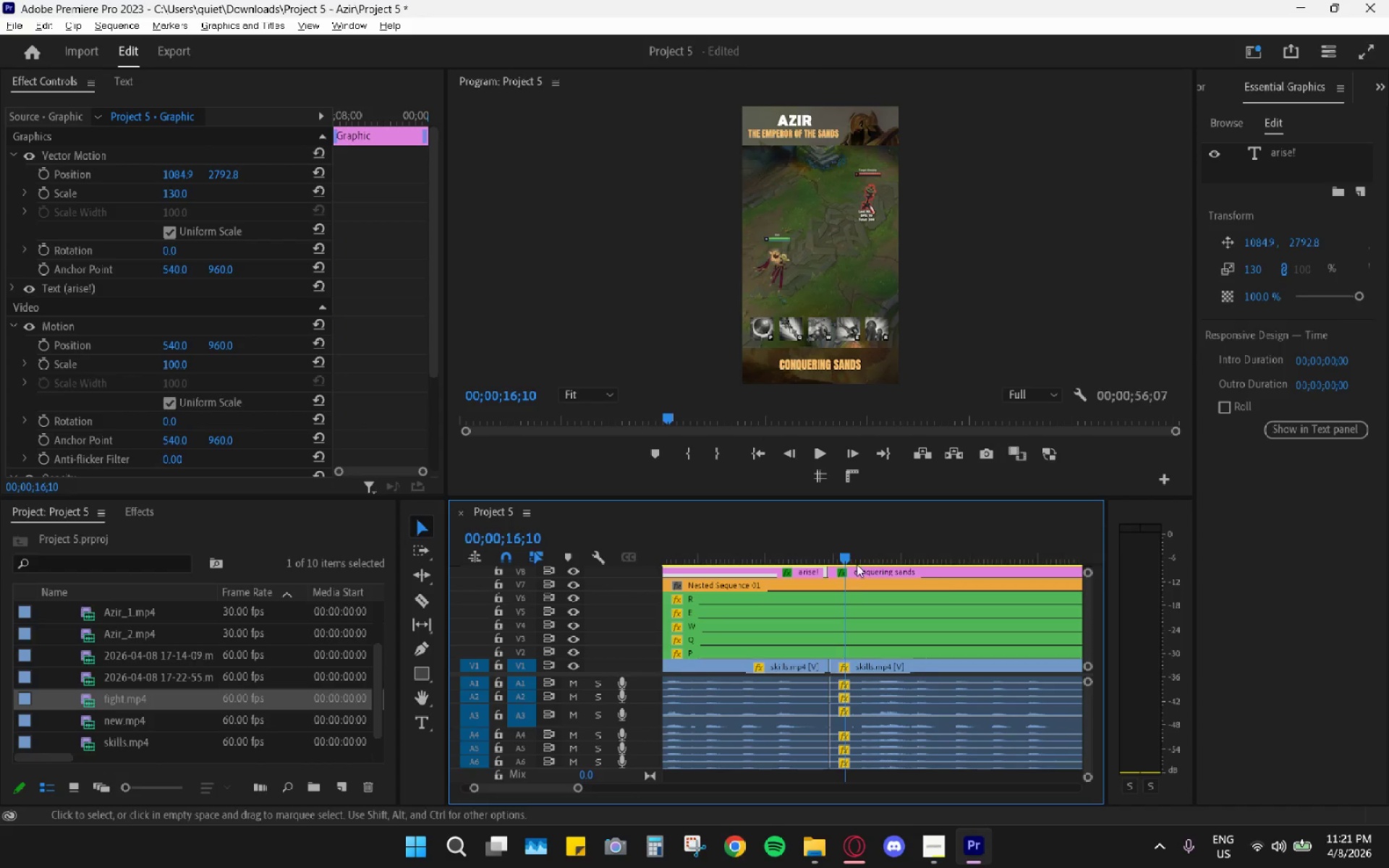 
left_click_drag(start_coordinate=[846, 553], to_coordinate=[831, 554])
 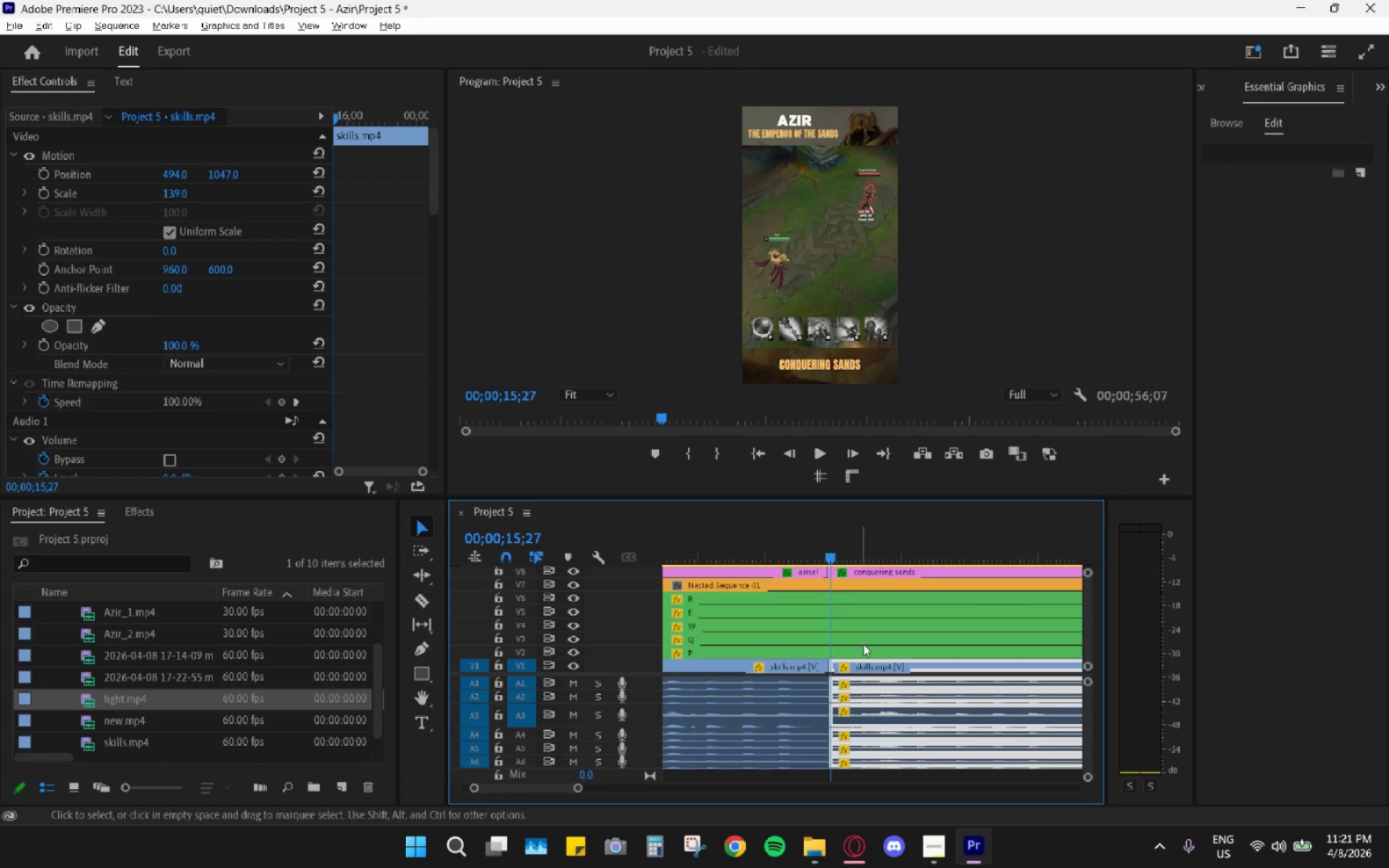 
hold_key(key=AltLeft, duration=1.05)
scroll: coordinate [767, 633], scroll_direction: up, amount: 22.0
 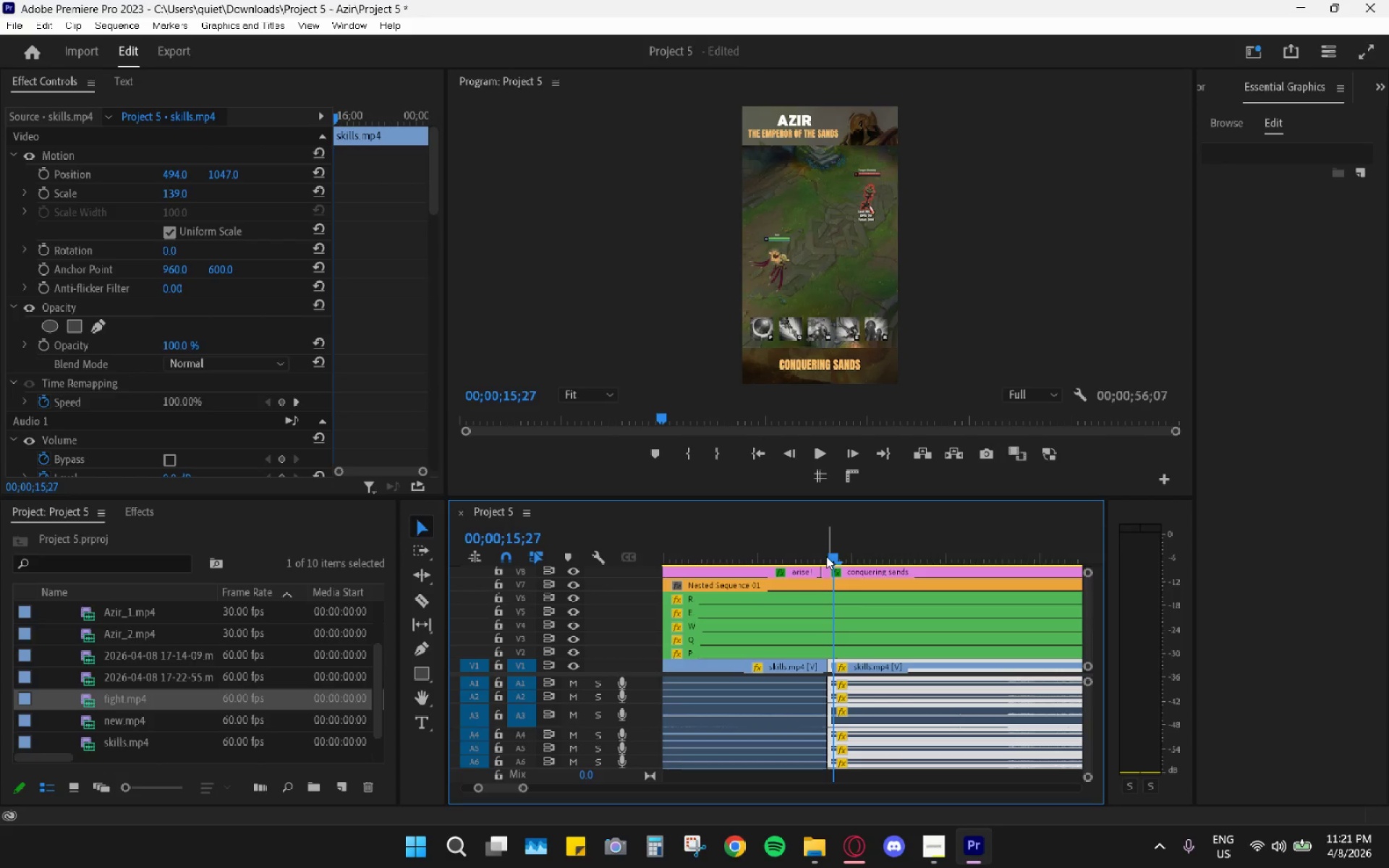 
left_click_drag(start_coordinate=[832, 557], to_coordinate=[828, 557])
 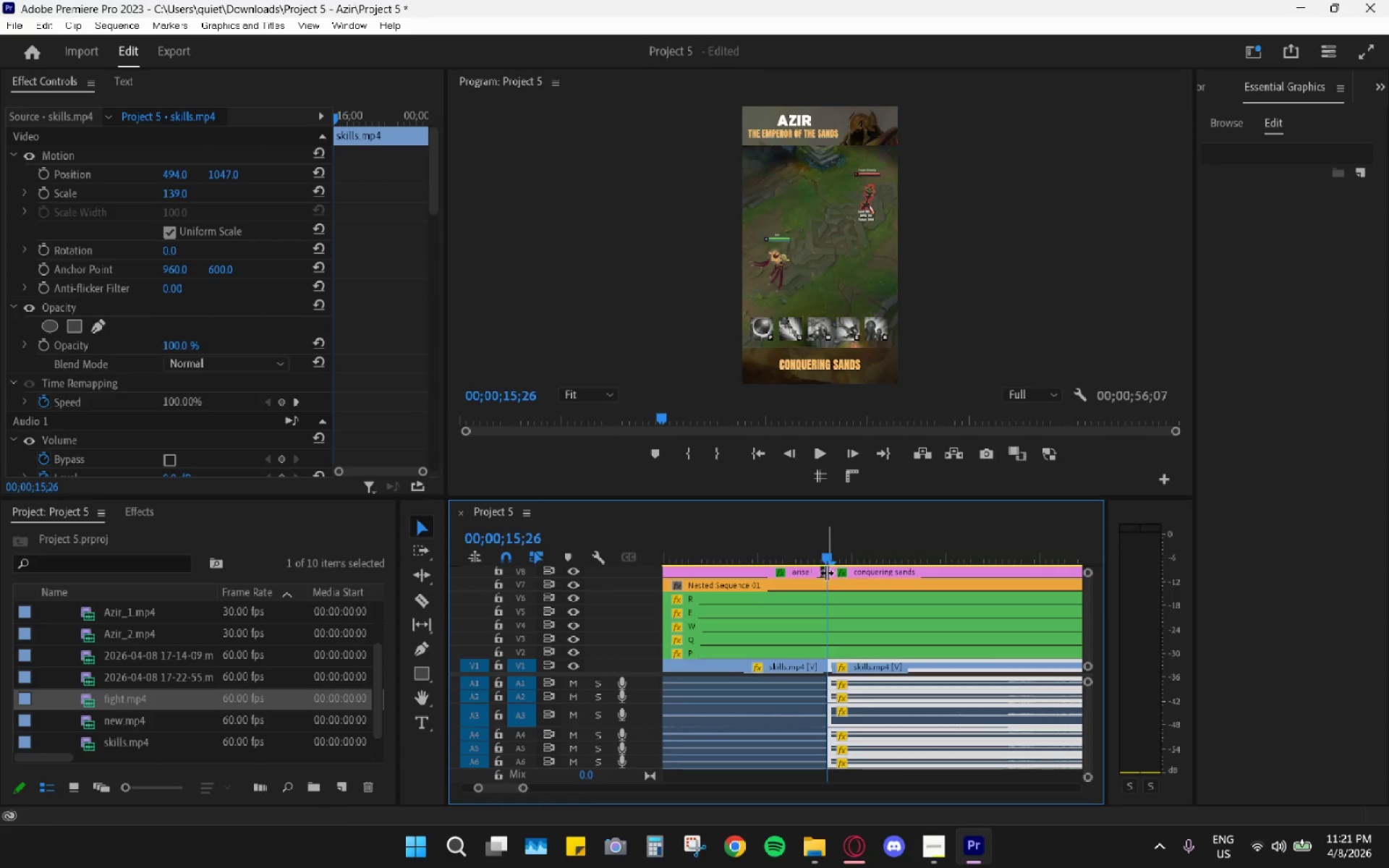 
left_click_drag(start_coordinate=[818, 570], to_coordinate=[825, 570])
 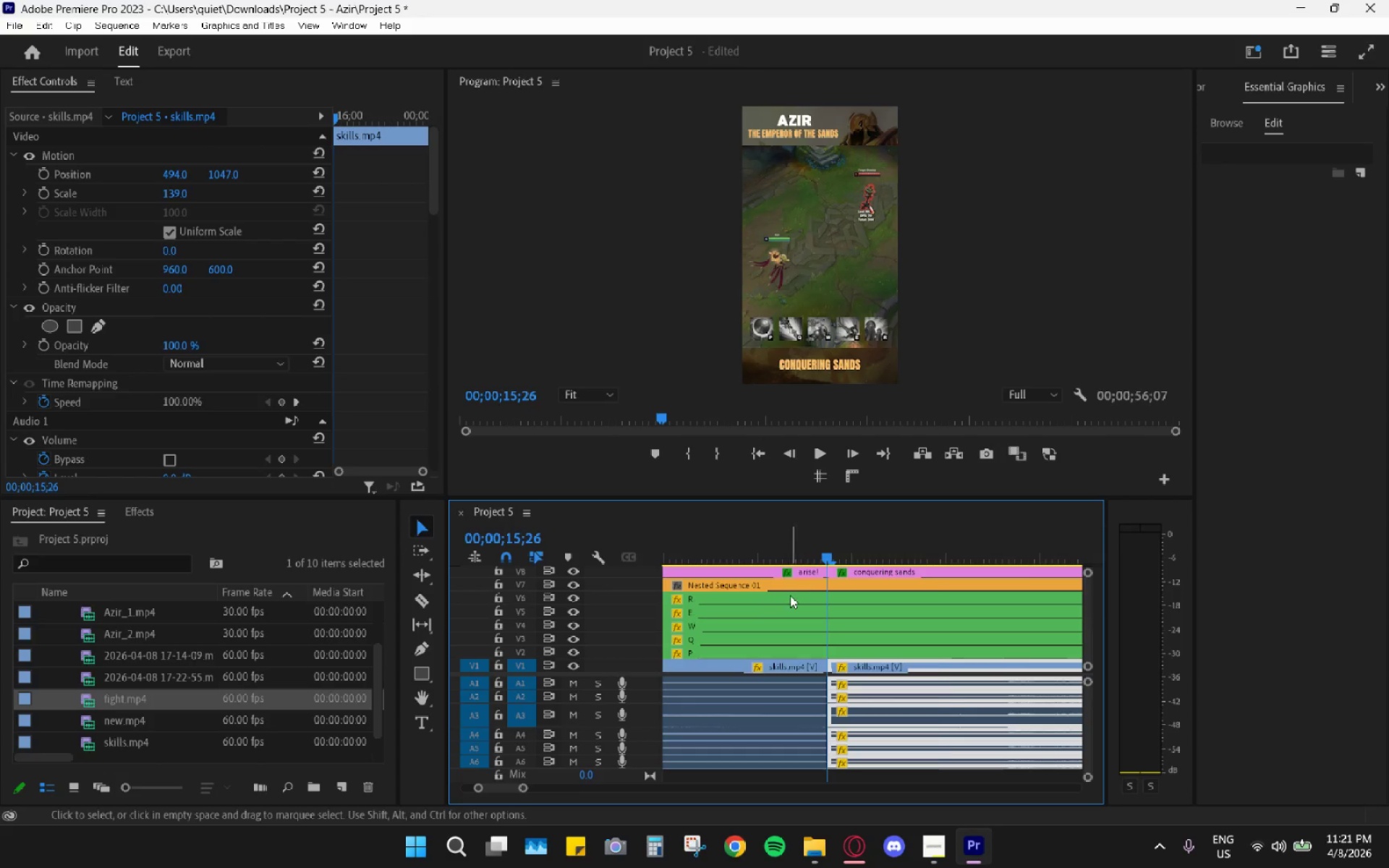 
hold_key(key=AltLeft, duration=0.8)
 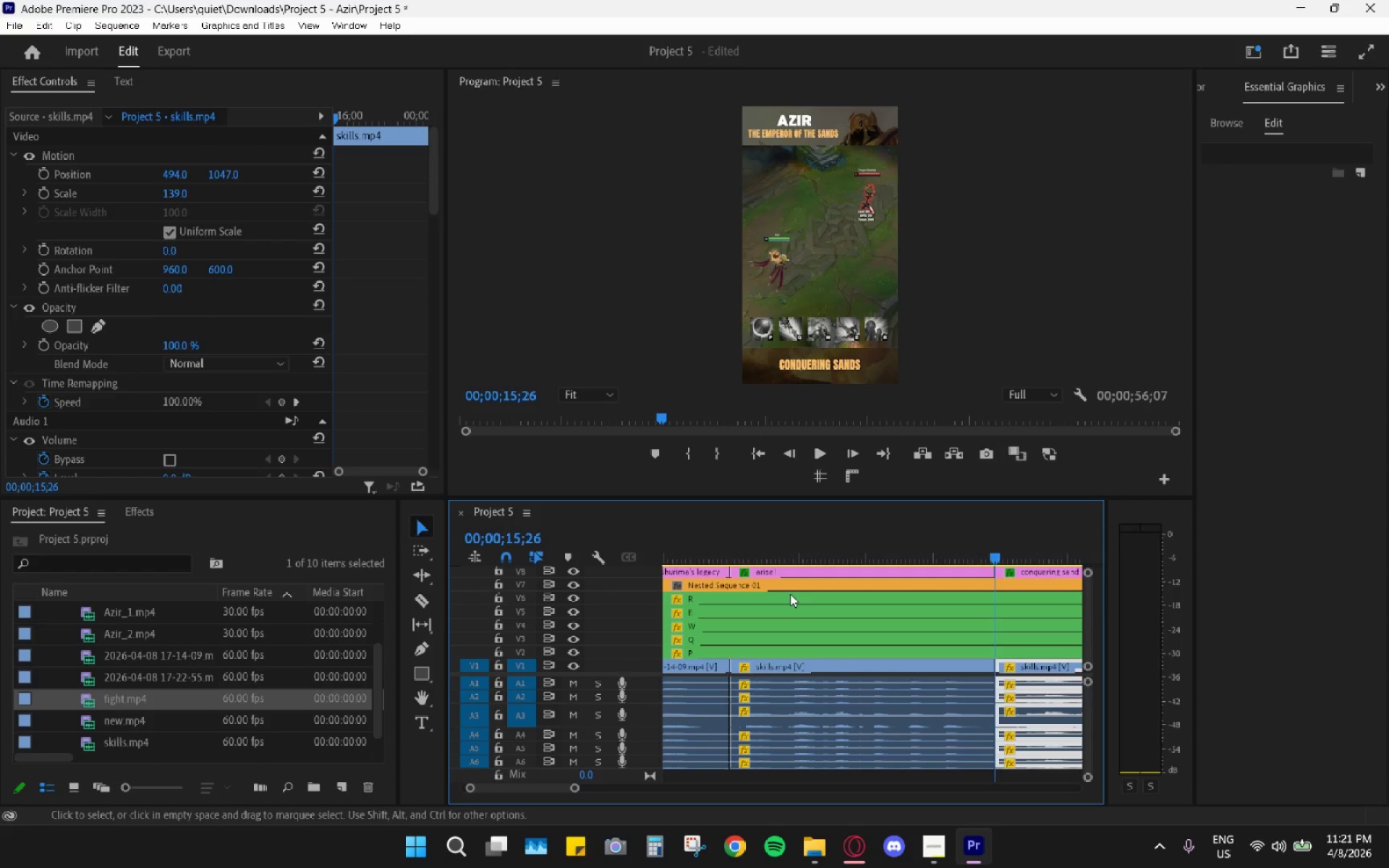 
hold_key(key=AltLeft, duration=0.47)
 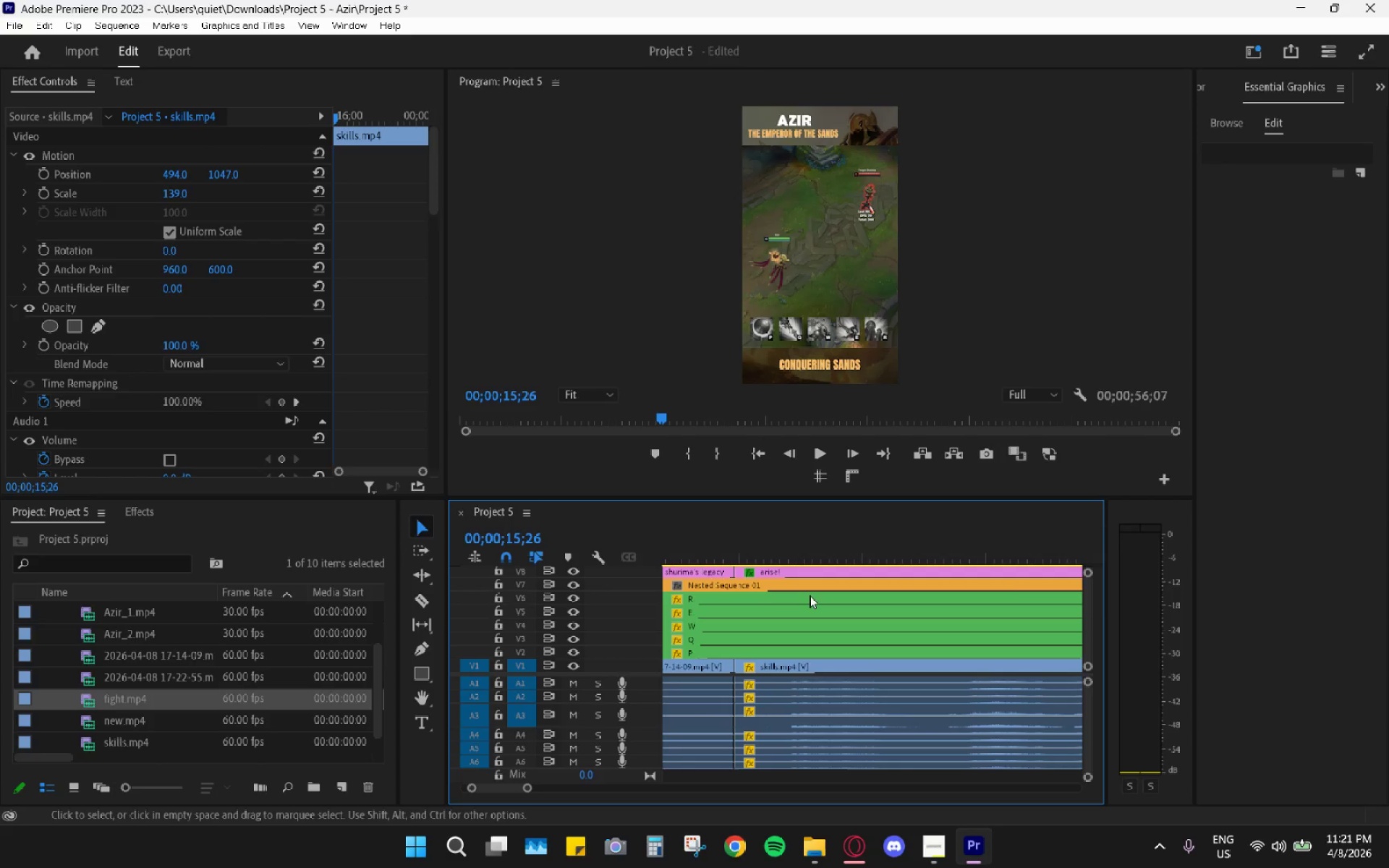 
scroll: coordinate [791, 594], scroll_direction: up, amount: 44.0
 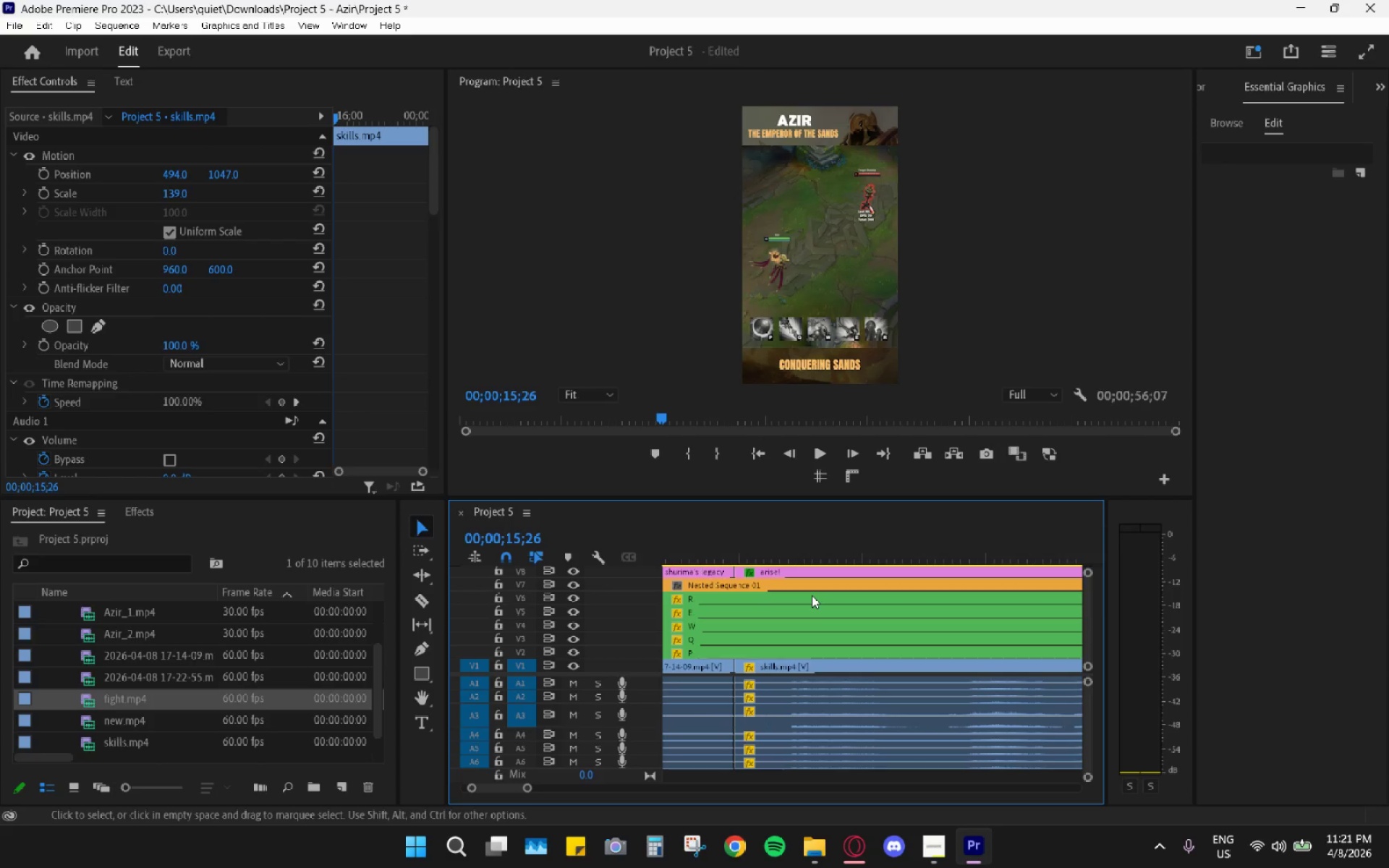 
hold_key(key=AltLeft, duration=0.48)
hold_key(key=AltLeft, duration=1.52)
hold_key(key=AltLeft, duration=0.8)
scroll: coordinate [812, 593], scroll_direction: down, amount: 15.0
 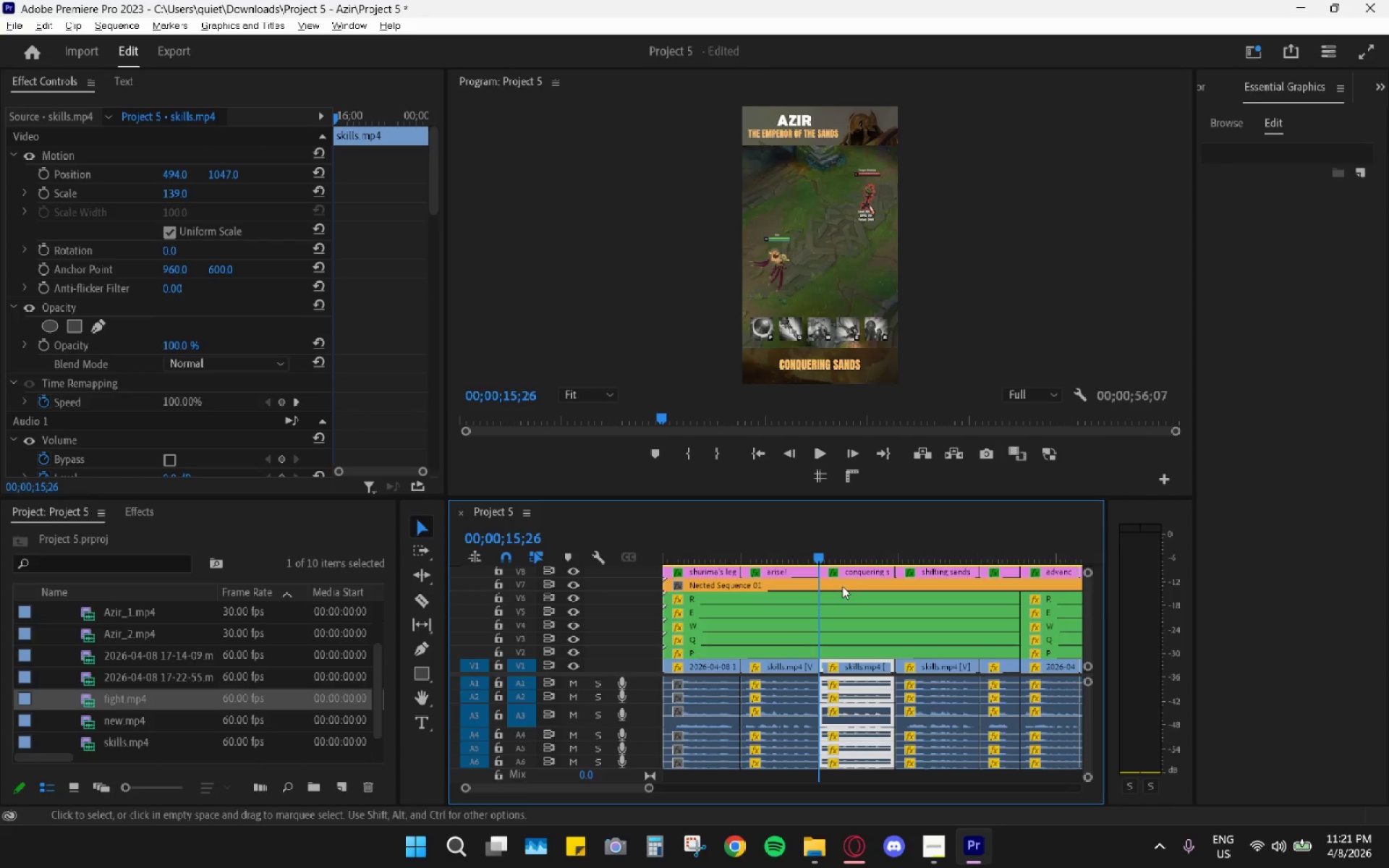 
hold_key(key=AltLeft, duration=0.52)
scroll: coordinate [893, 588], scroll_direction: up, amount: 7.0
 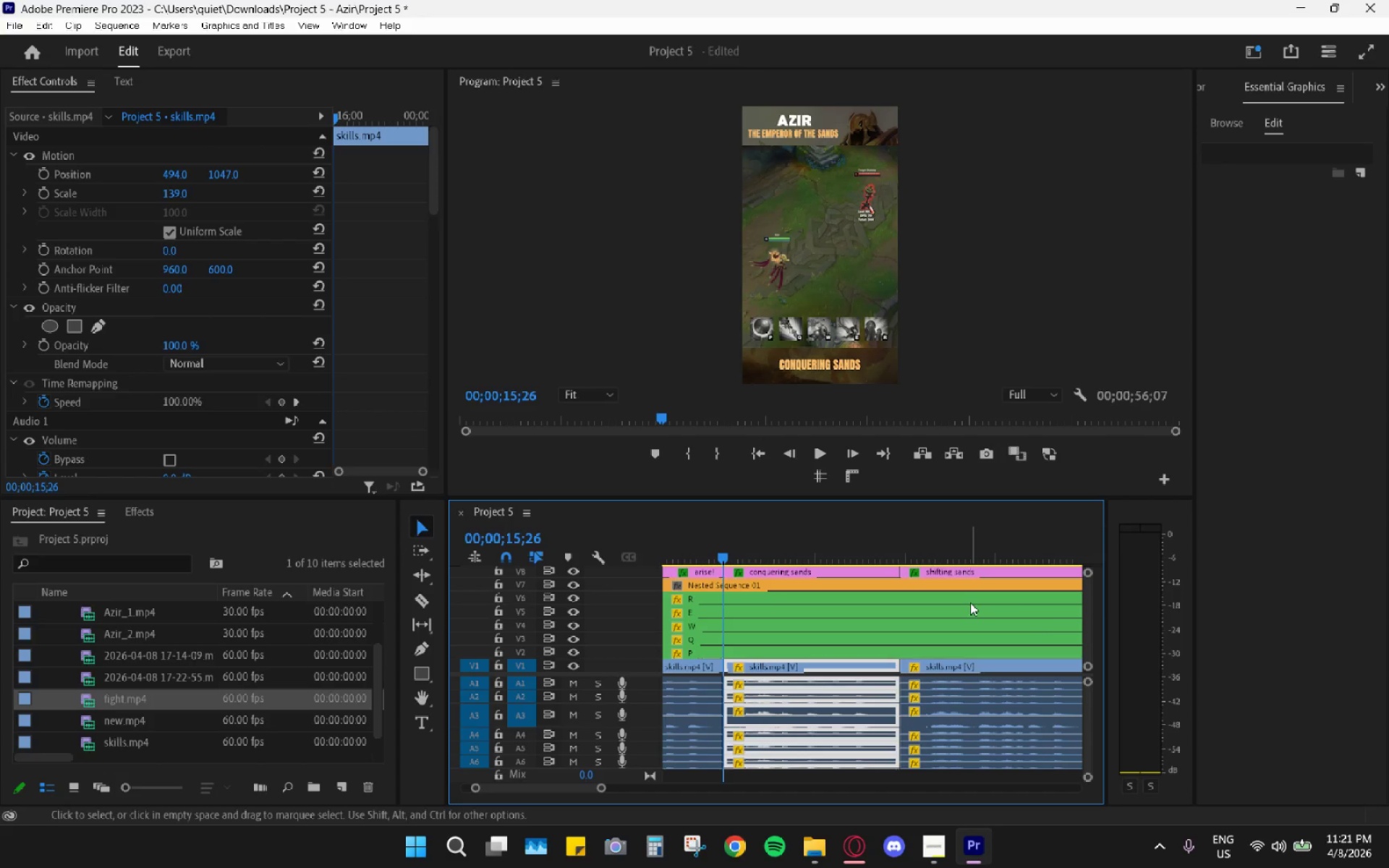 
hold_key(key=AltLeft, duration=0.62)
hold_key(key=AltLeft, duration=0.41)
hold_key(key=AltLeft, duration=0.88)
scroll: coordinate [764, 549], scroll_direction: down, amount: 11.0
 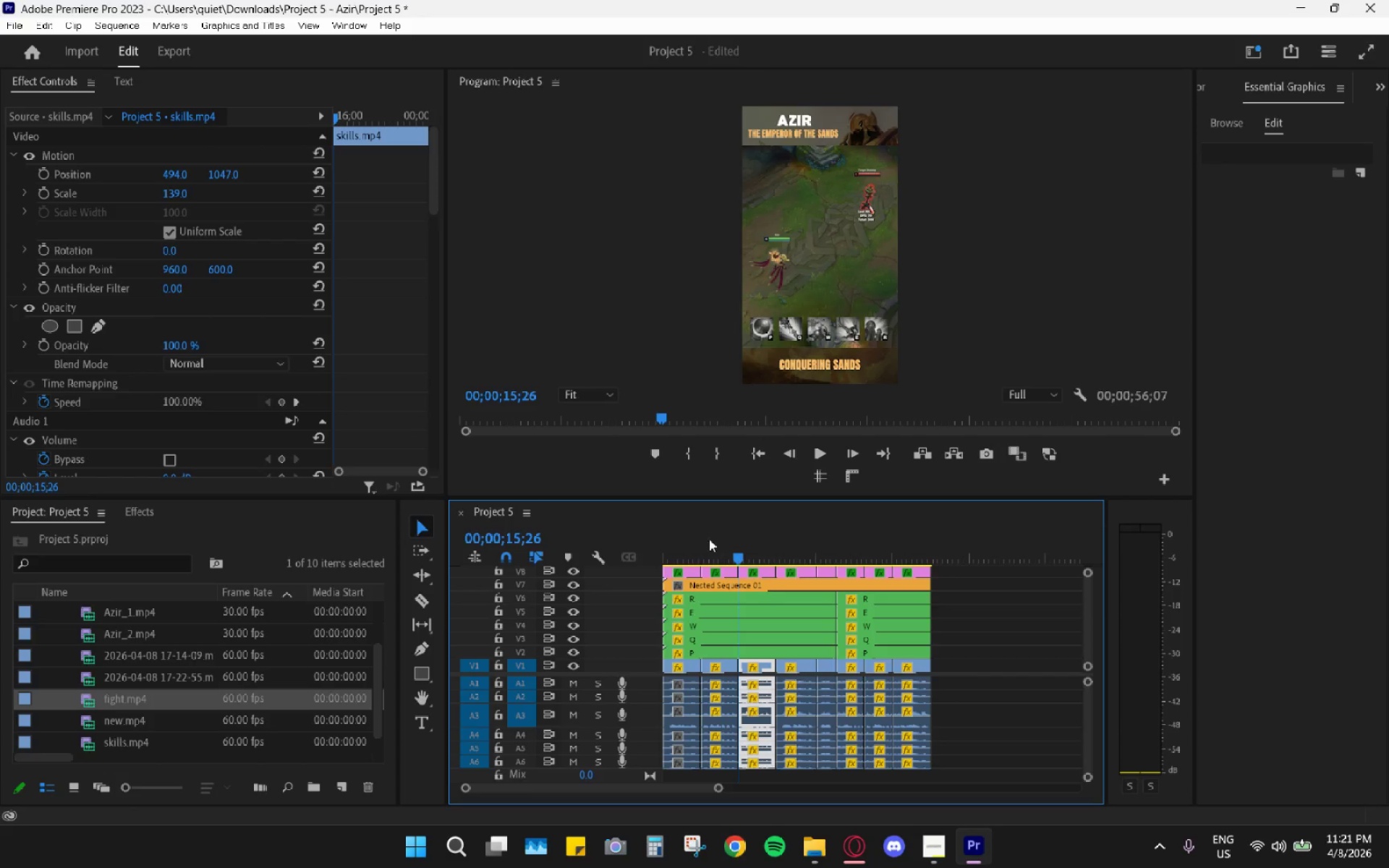 
left_click_drag(start_coordinate=[680, 553], to_coordinate=[569, 559])
 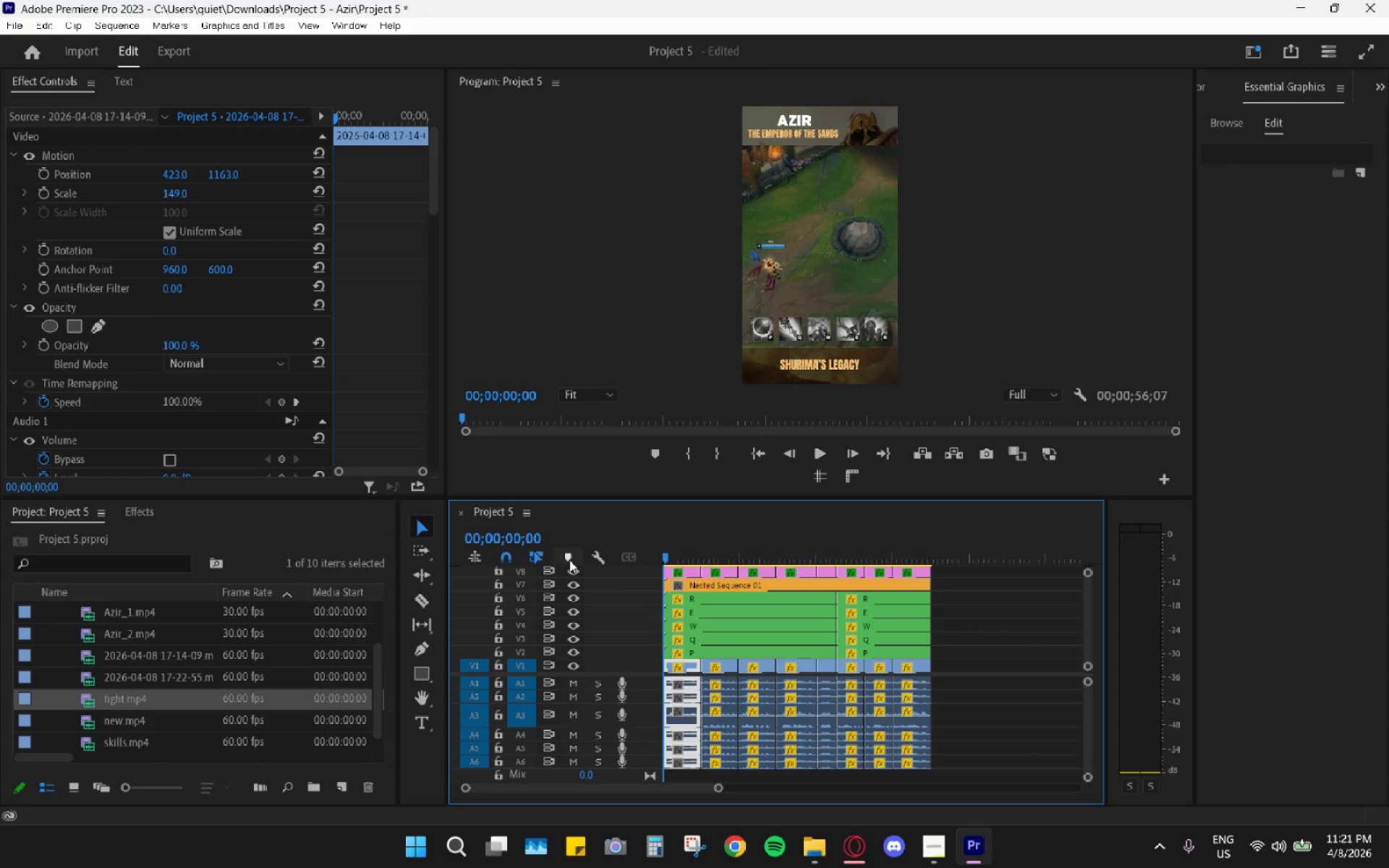 
key(Space)
 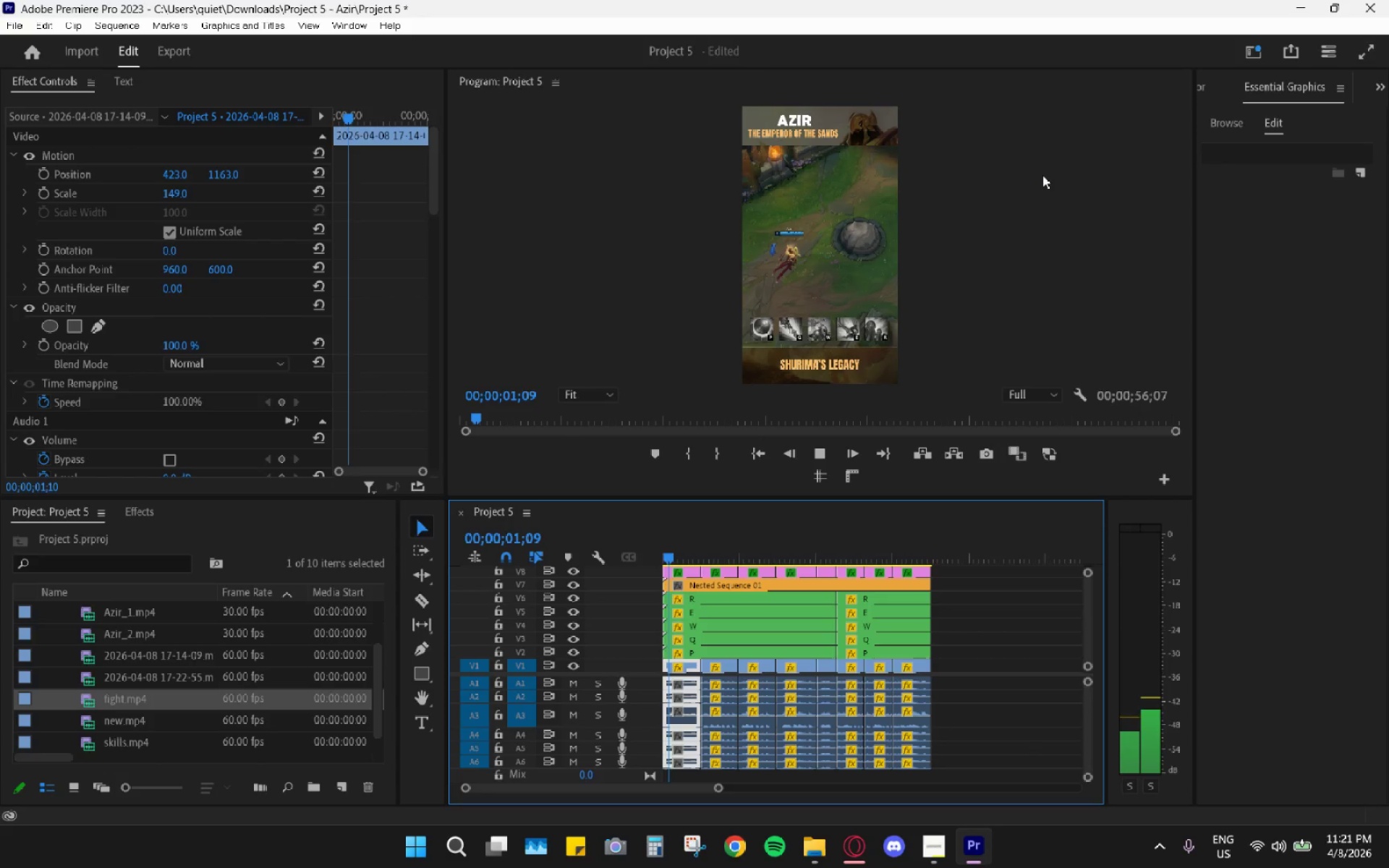 
double_click([895, 75])
 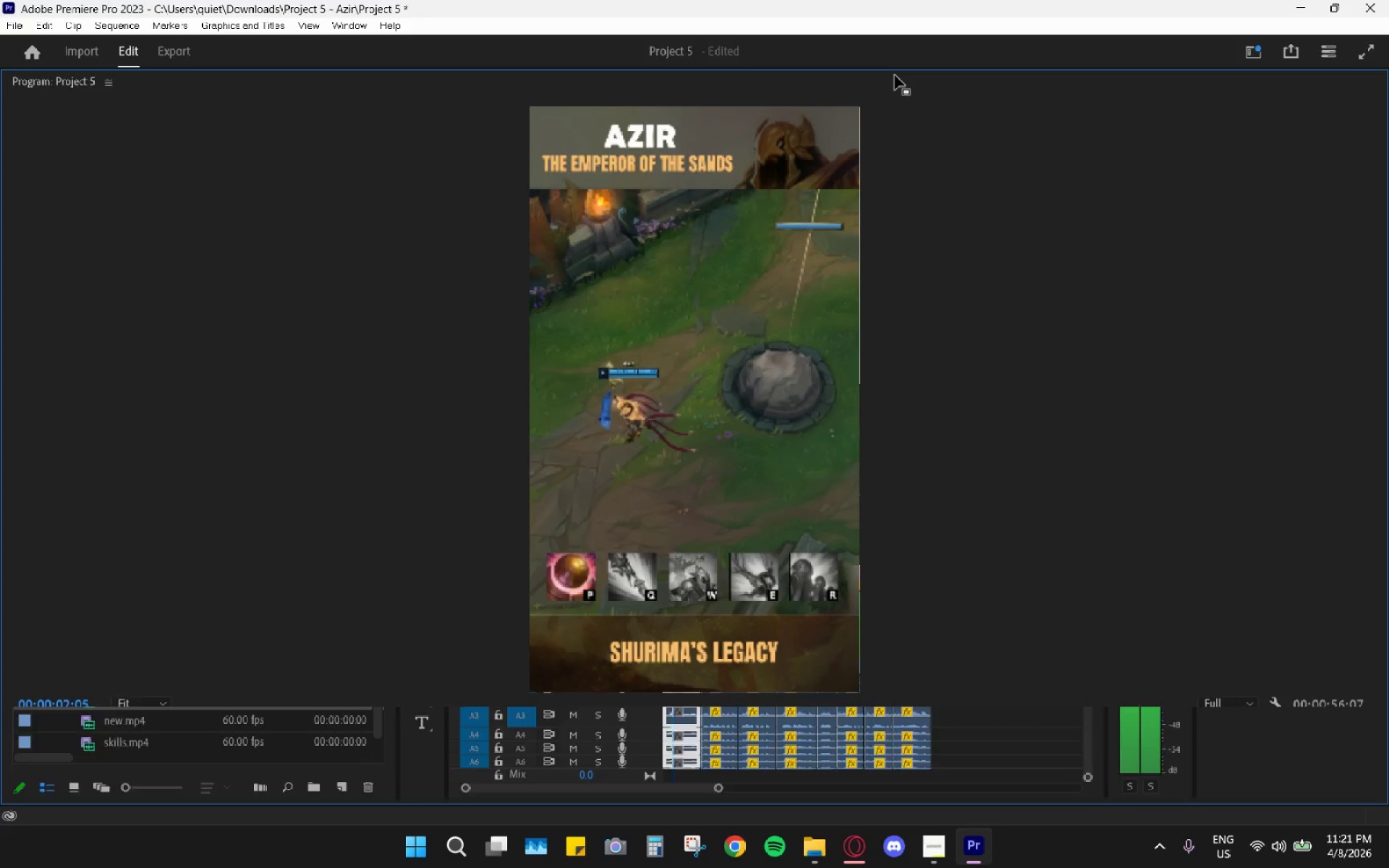 
triple_click([895, 75])
 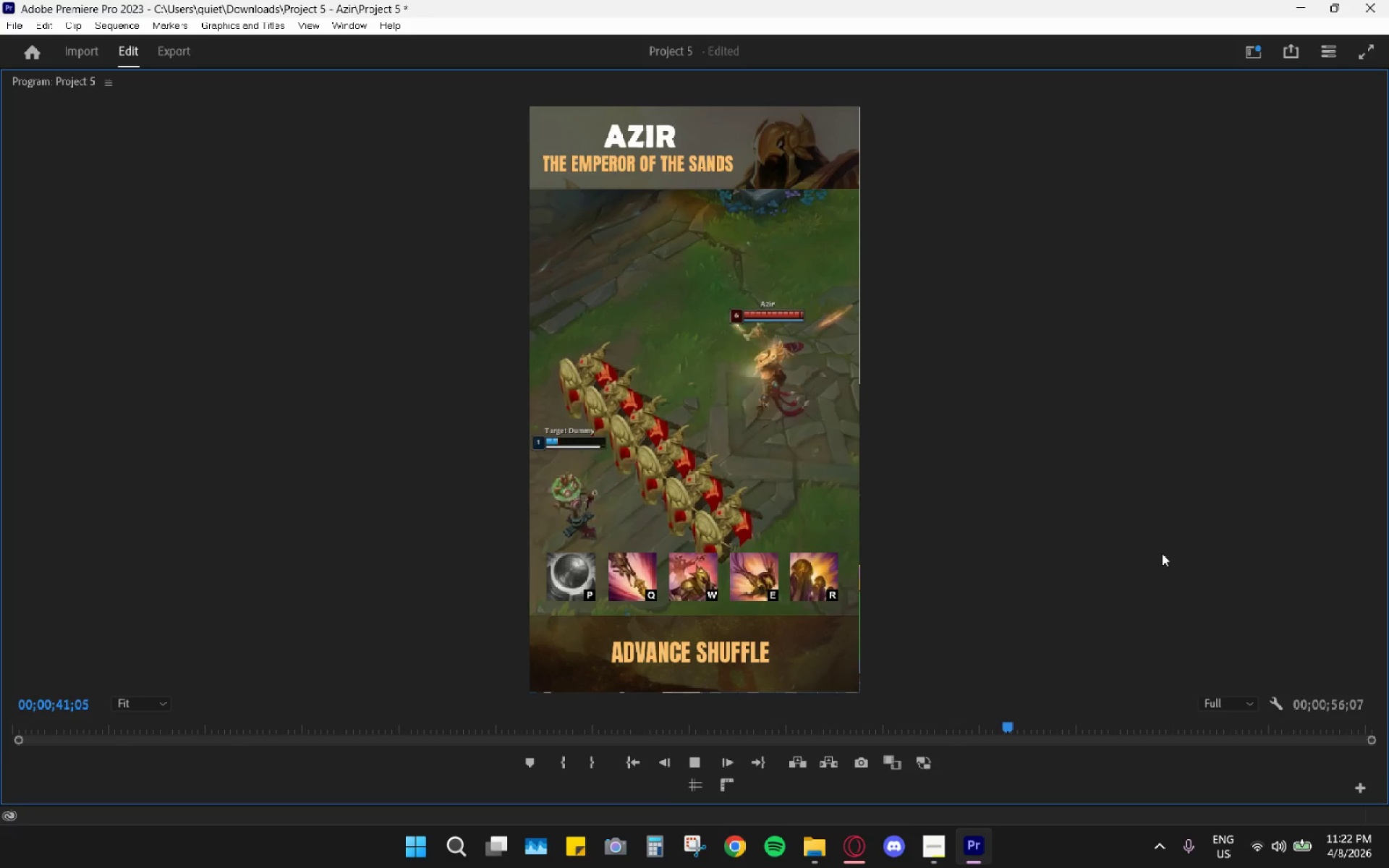 
wait(43.89)
 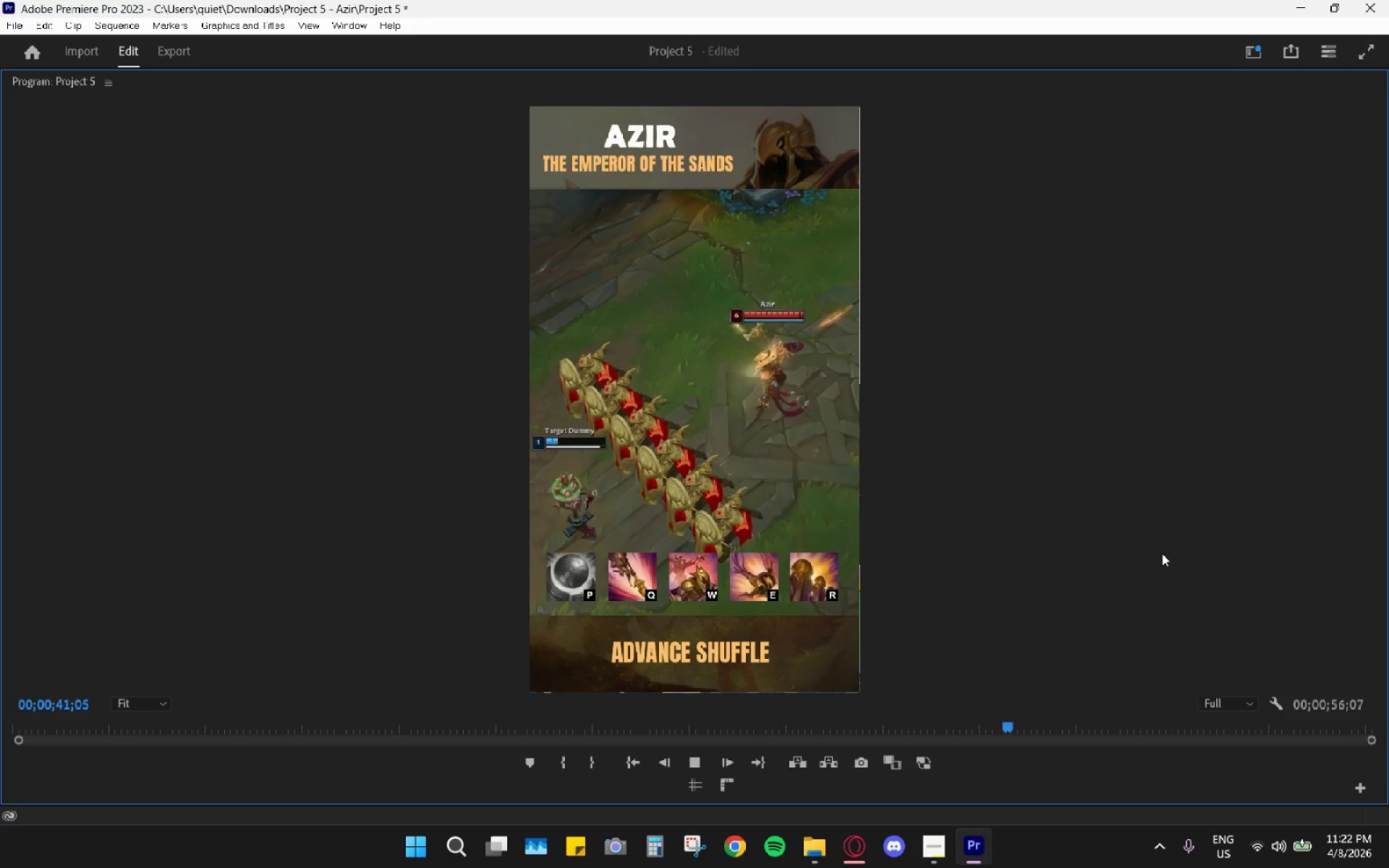 
key(Space)
 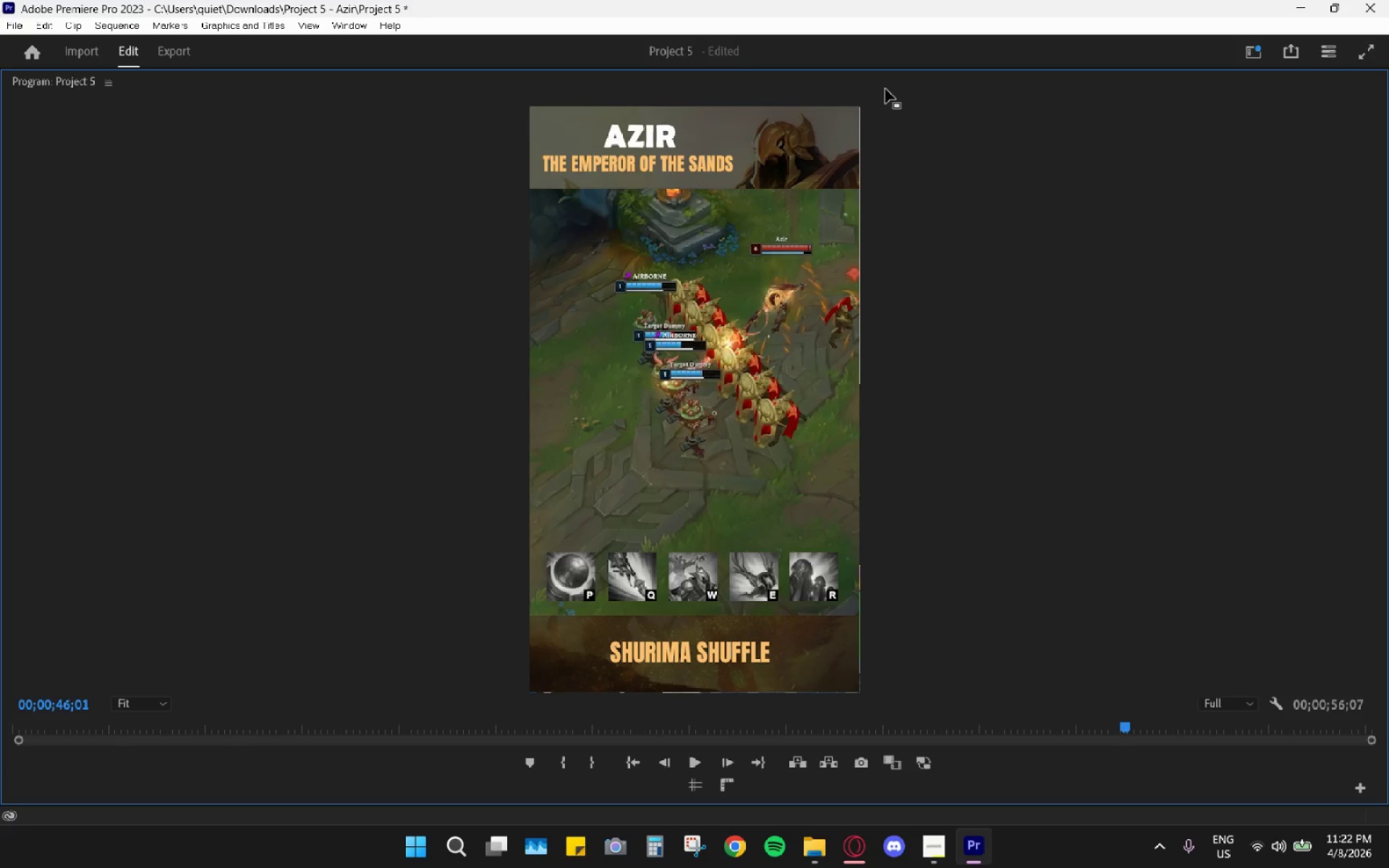 
double_click([885, 88])
 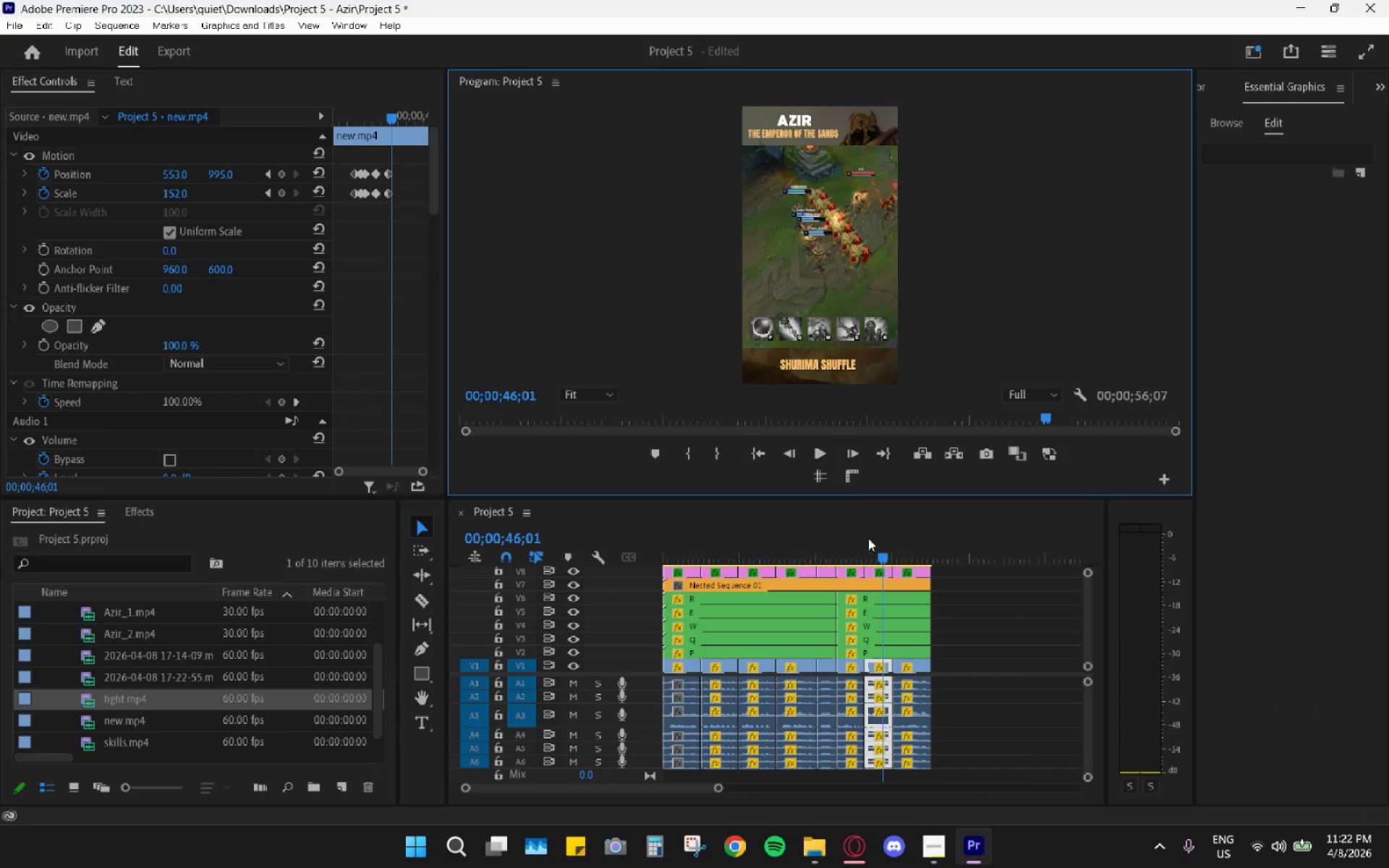 
hold_key(key=AltLeft, duration=1.11)
scroll: coordinate [865, 657], scroll_direction: up, amount: 18.0
 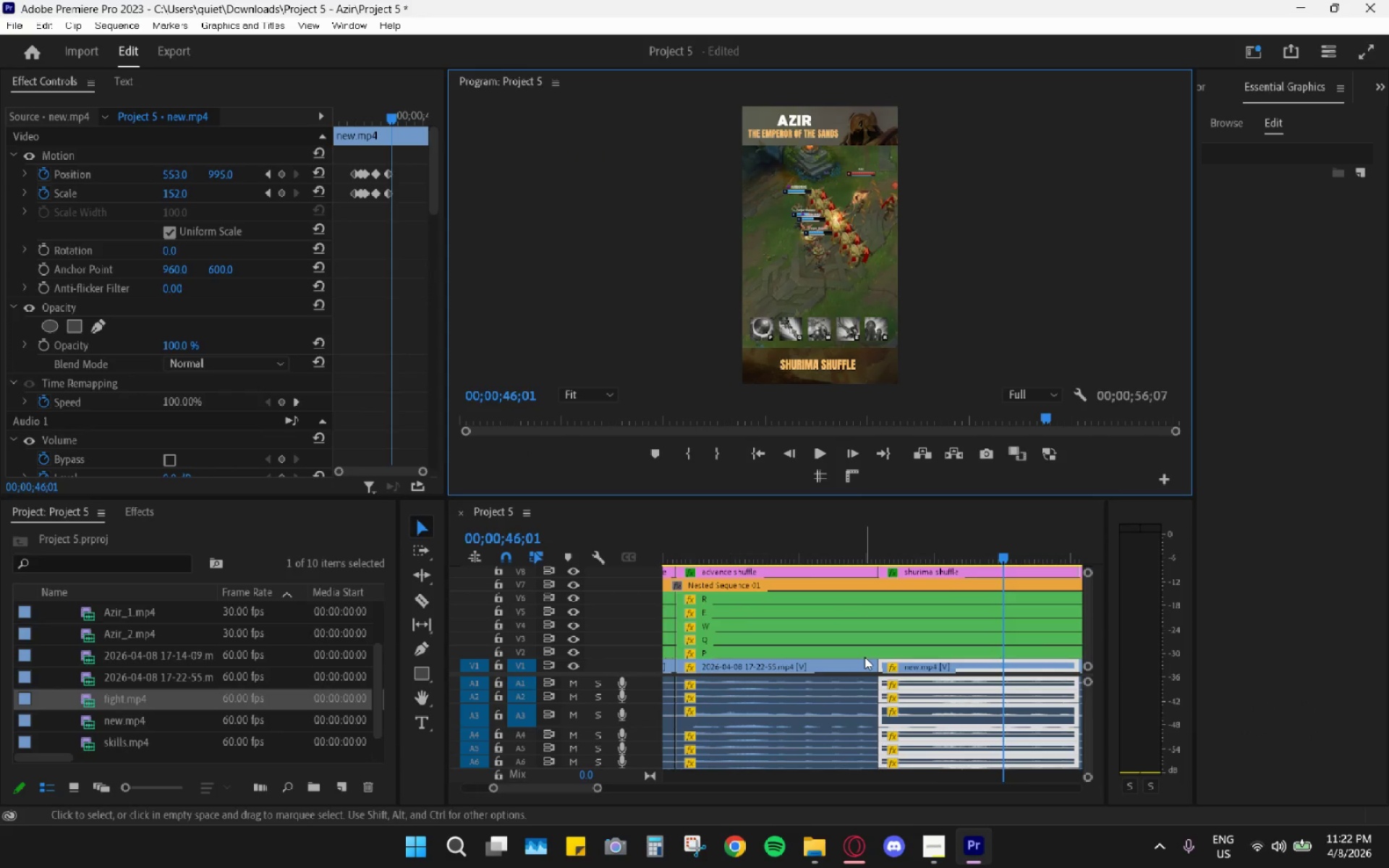 
hold_key(key=AltLeft, duration=0.92)
scroll: coordinate [863, 642], scroll_direction: down, amount: 6.0
 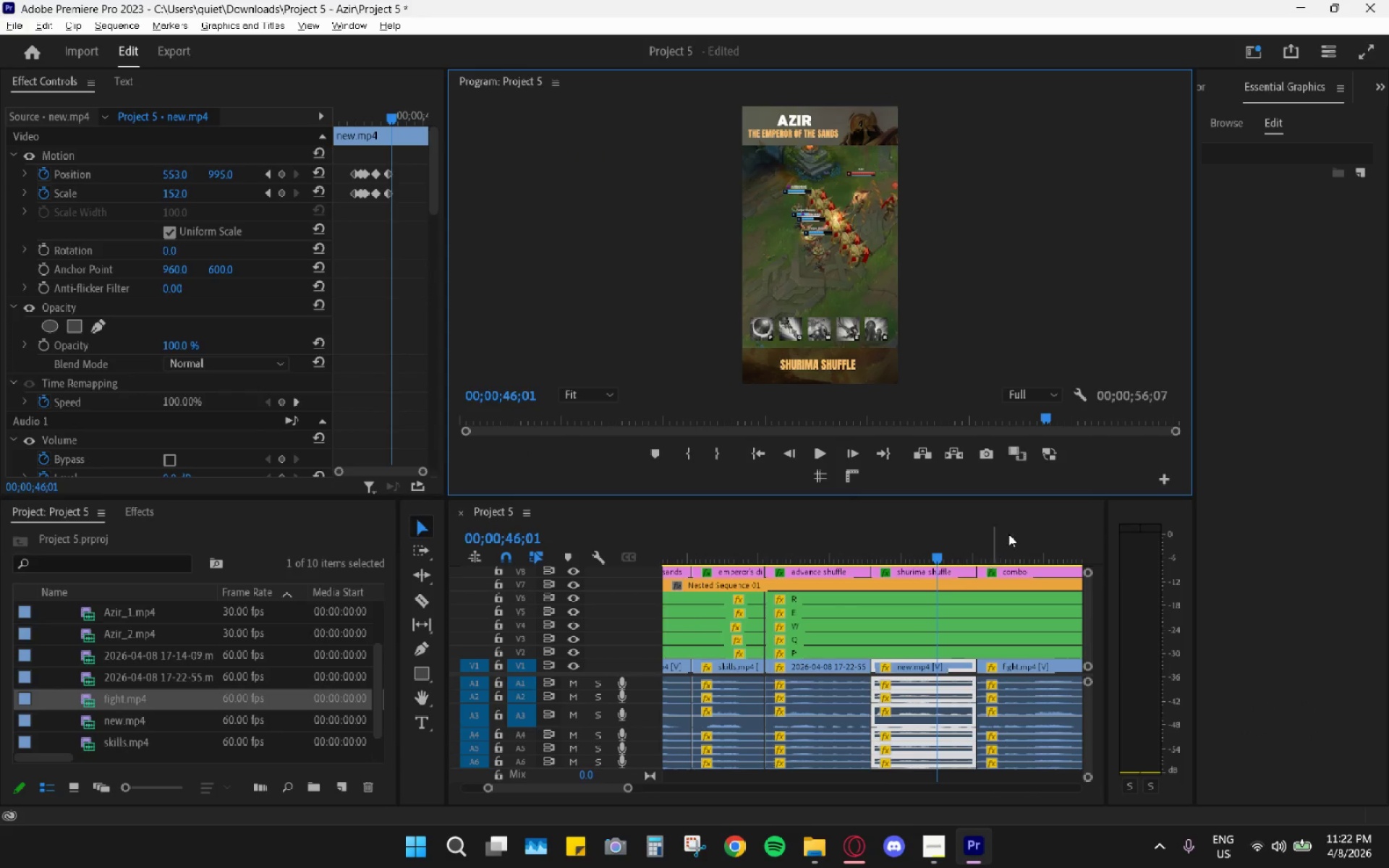 
left_click_drag(start_coordinate=[999, 538], to_coordinate=[1032, 547])
 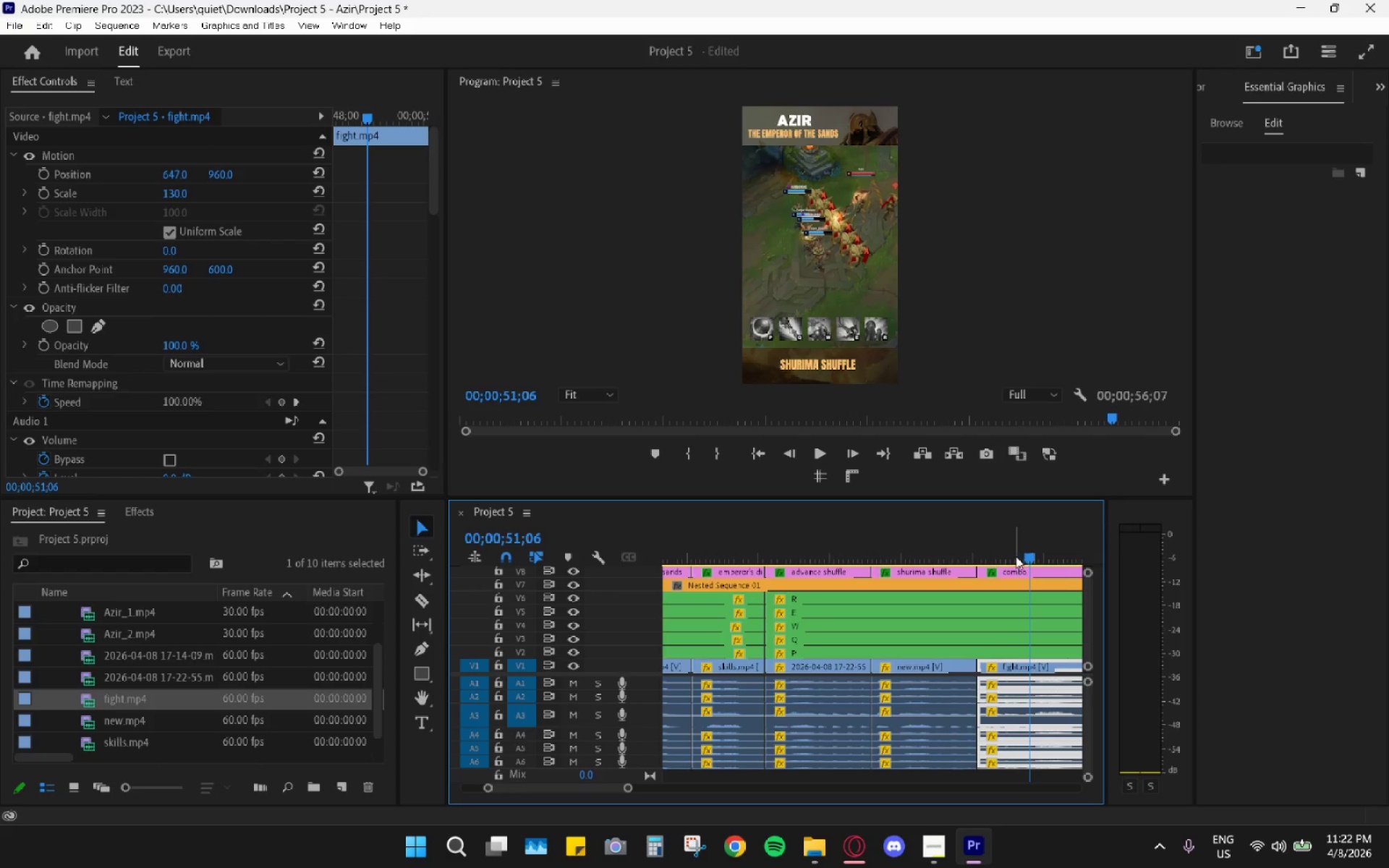 
scroll: coordinate [1008, 564], scroll_direction: down, amount: 5.0
 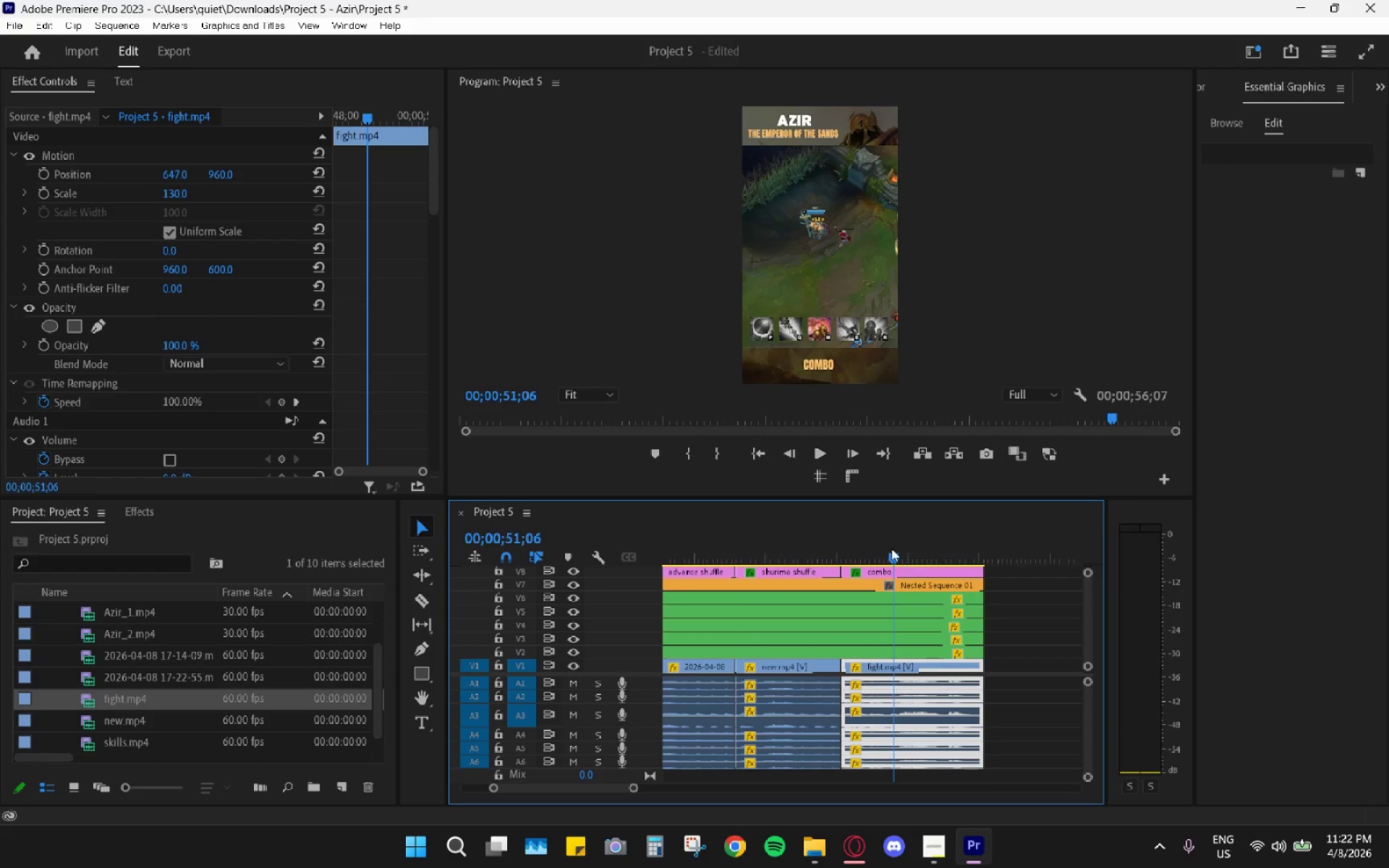 
left_click_drag(start_coordinate=[874, 545], to_coordinate=[844, 545])
 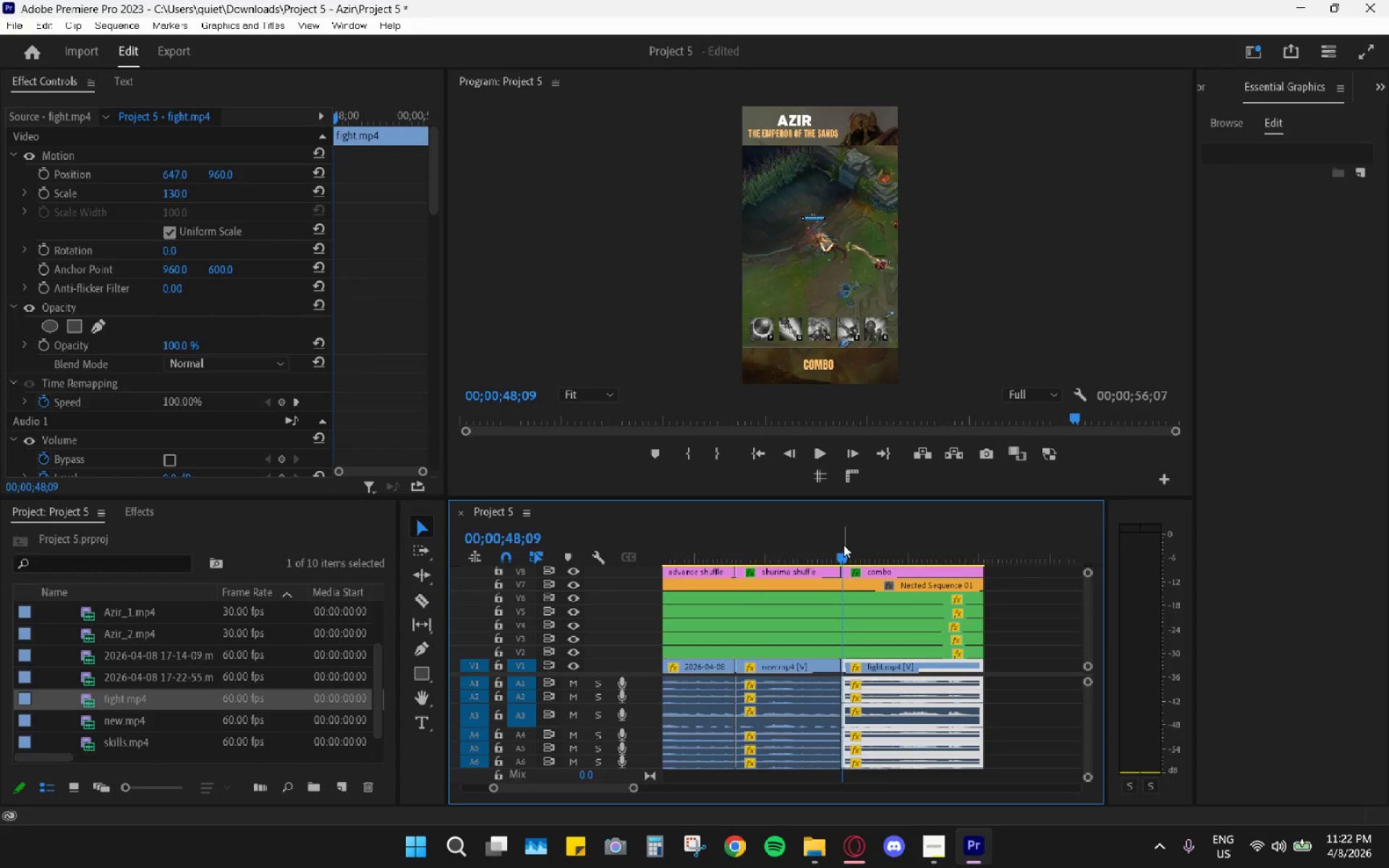 
key(Space)
 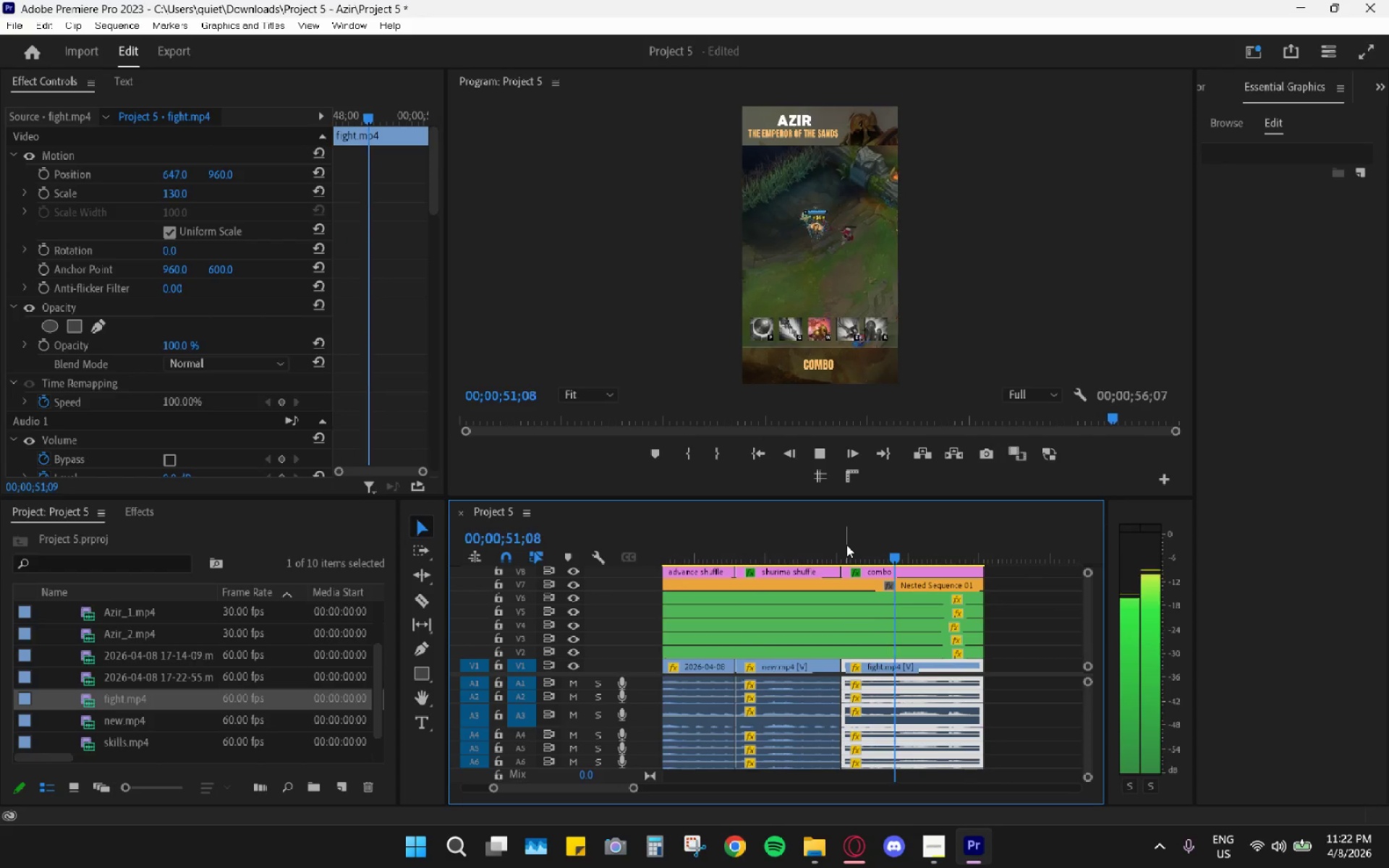 
key(Space)
 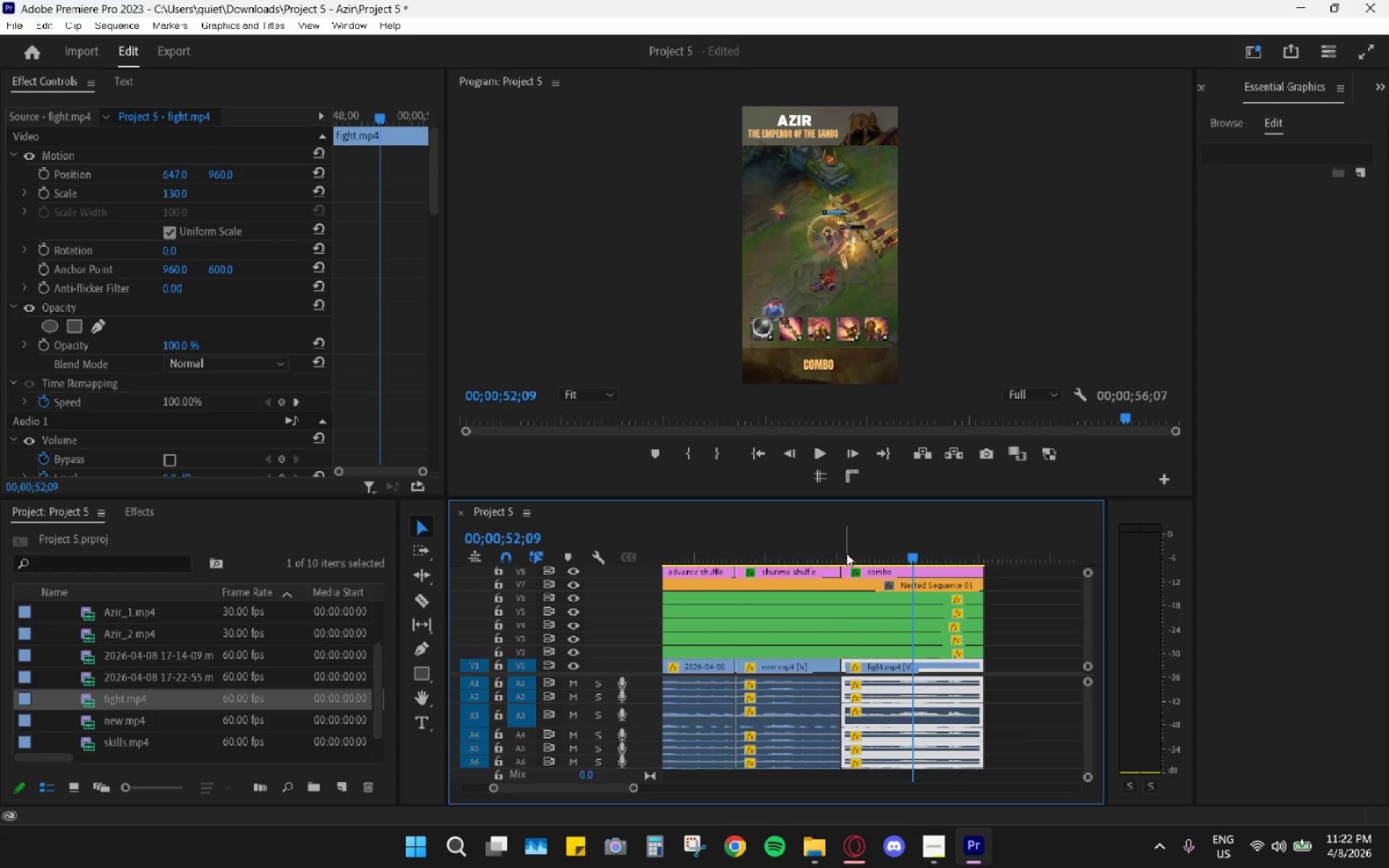 
left_click_drag(start_coordinate=[846, 553], to_coordinate=[843, 553])
 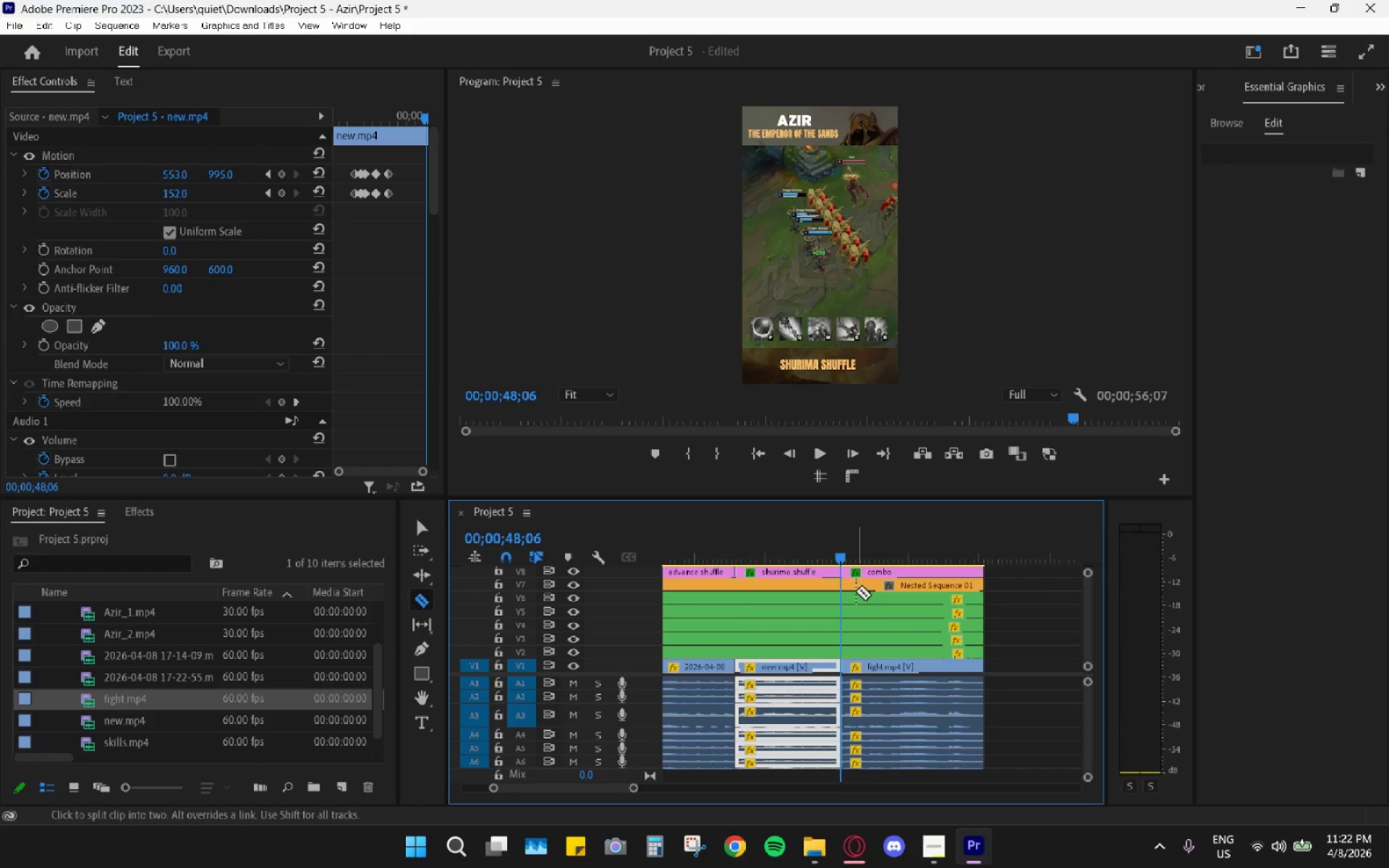 
key(C)
 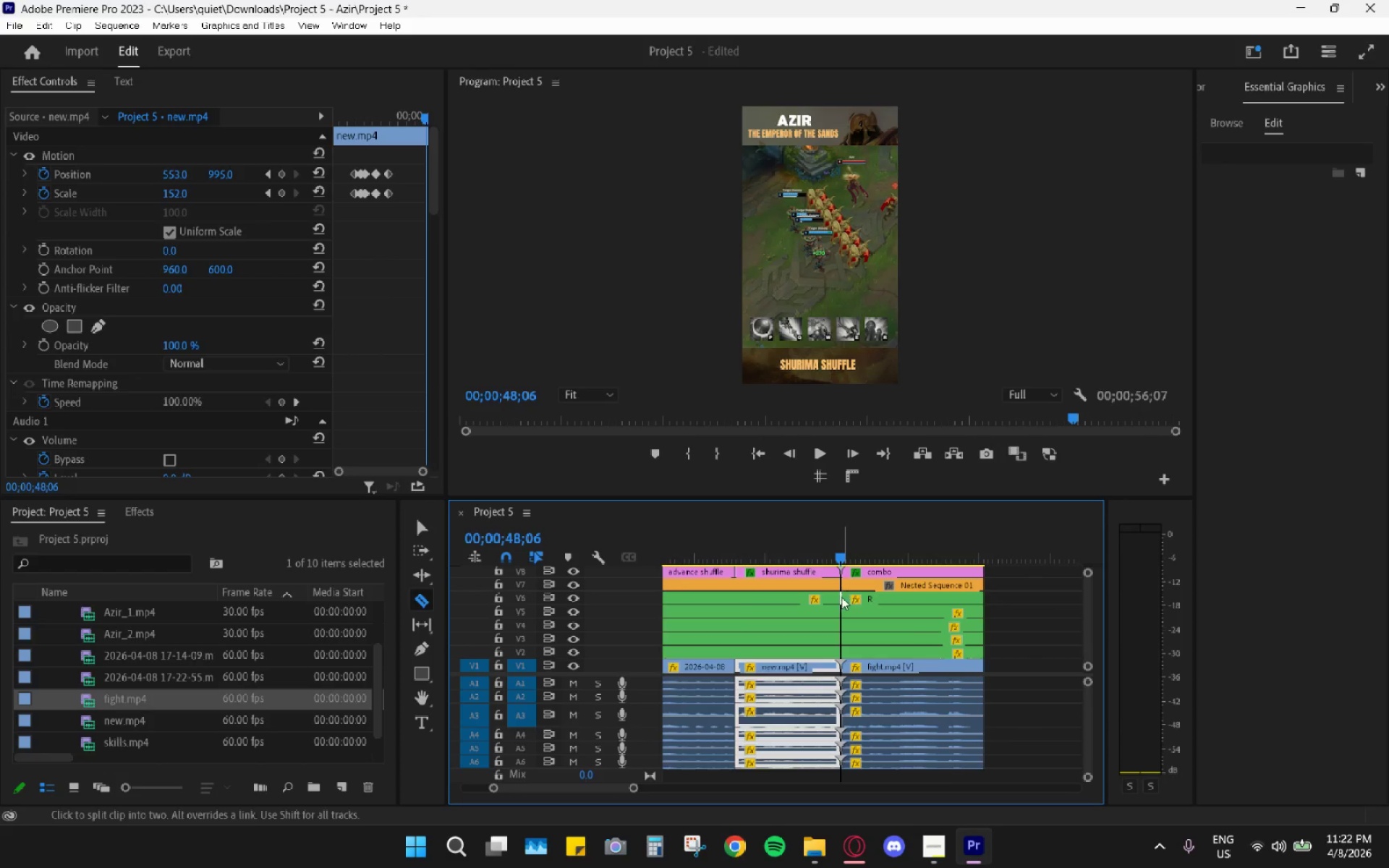 
double_click([841, 609])
 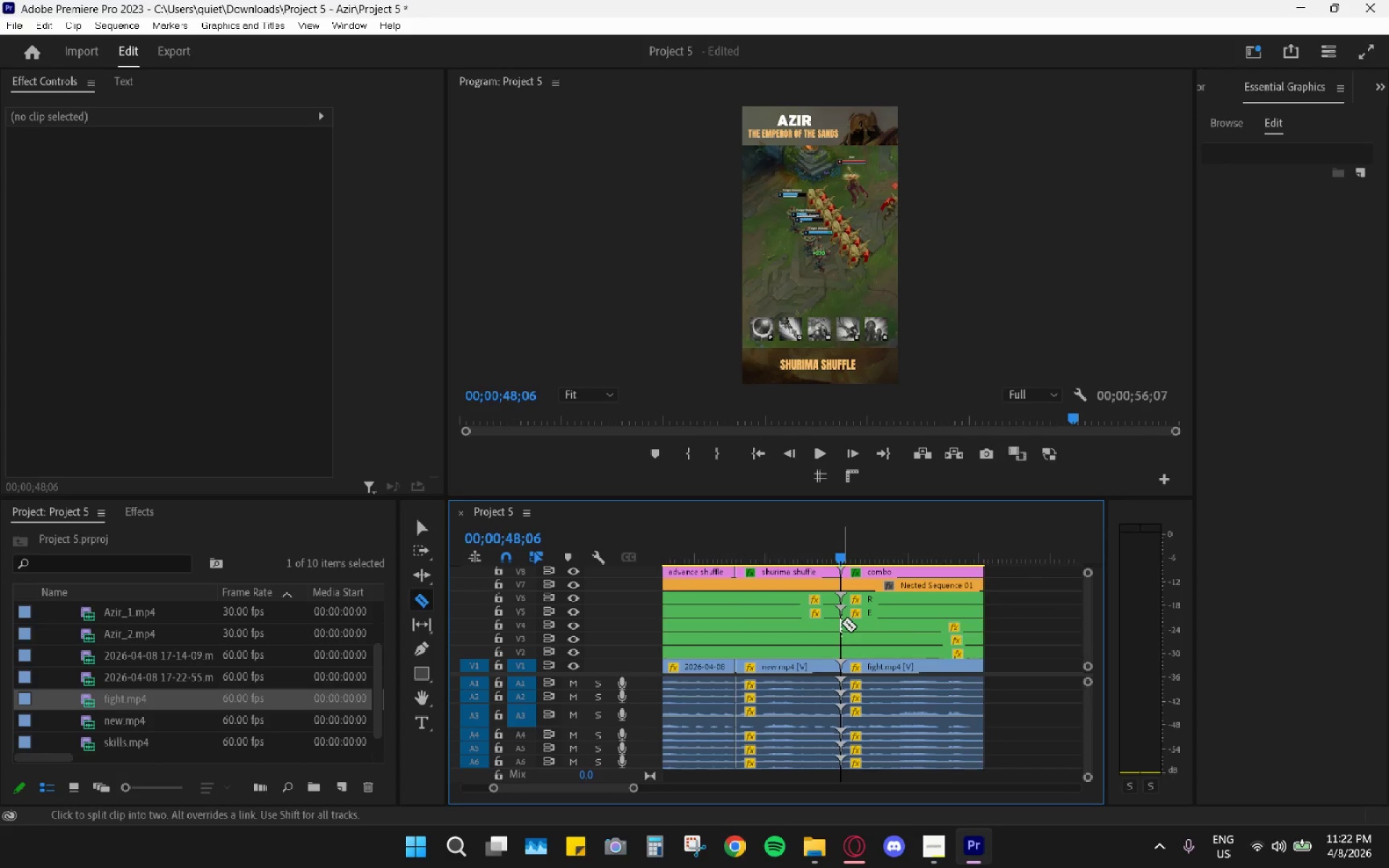 
triple_click([841, 624])
 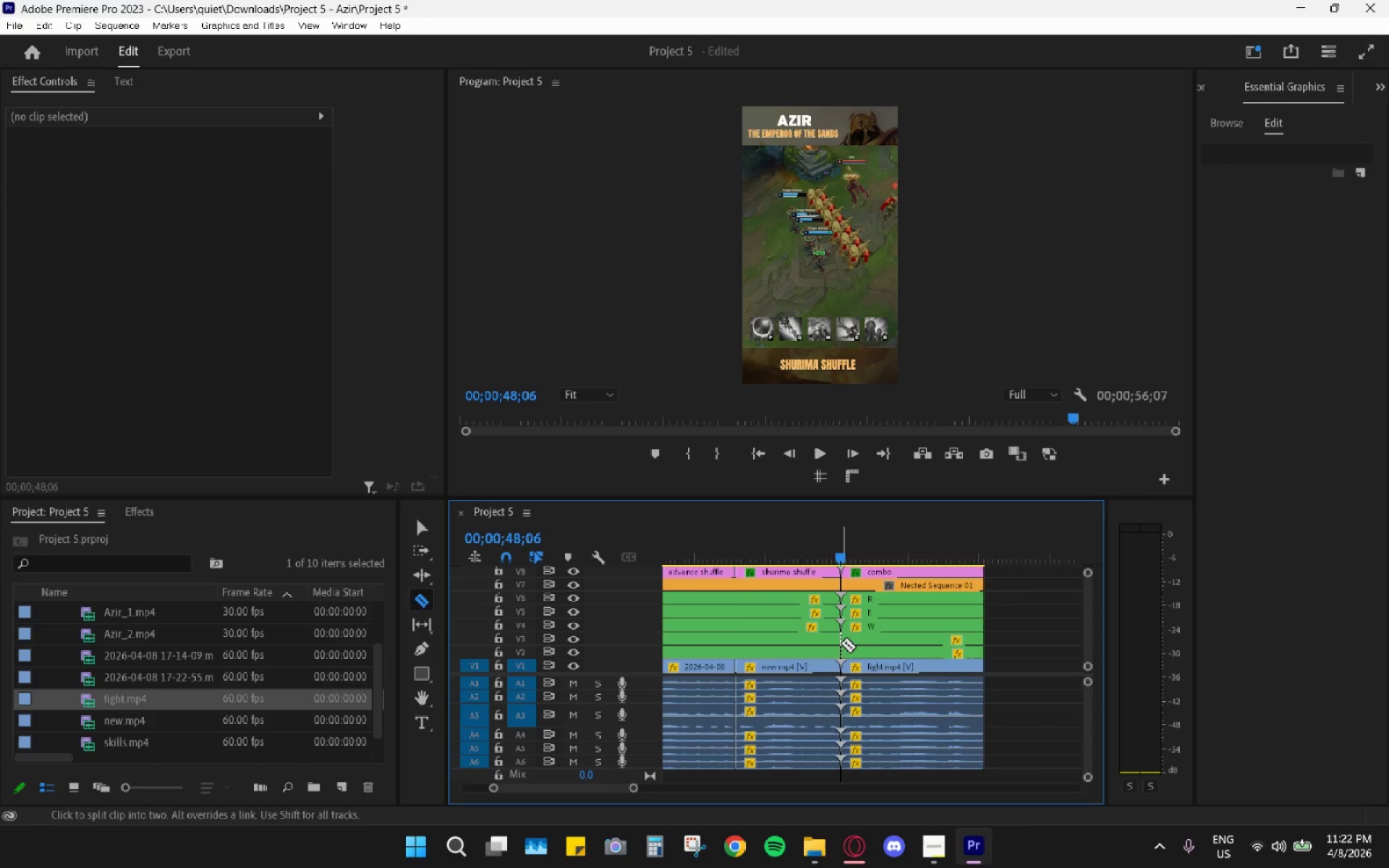 
triple_click([841, 643])
 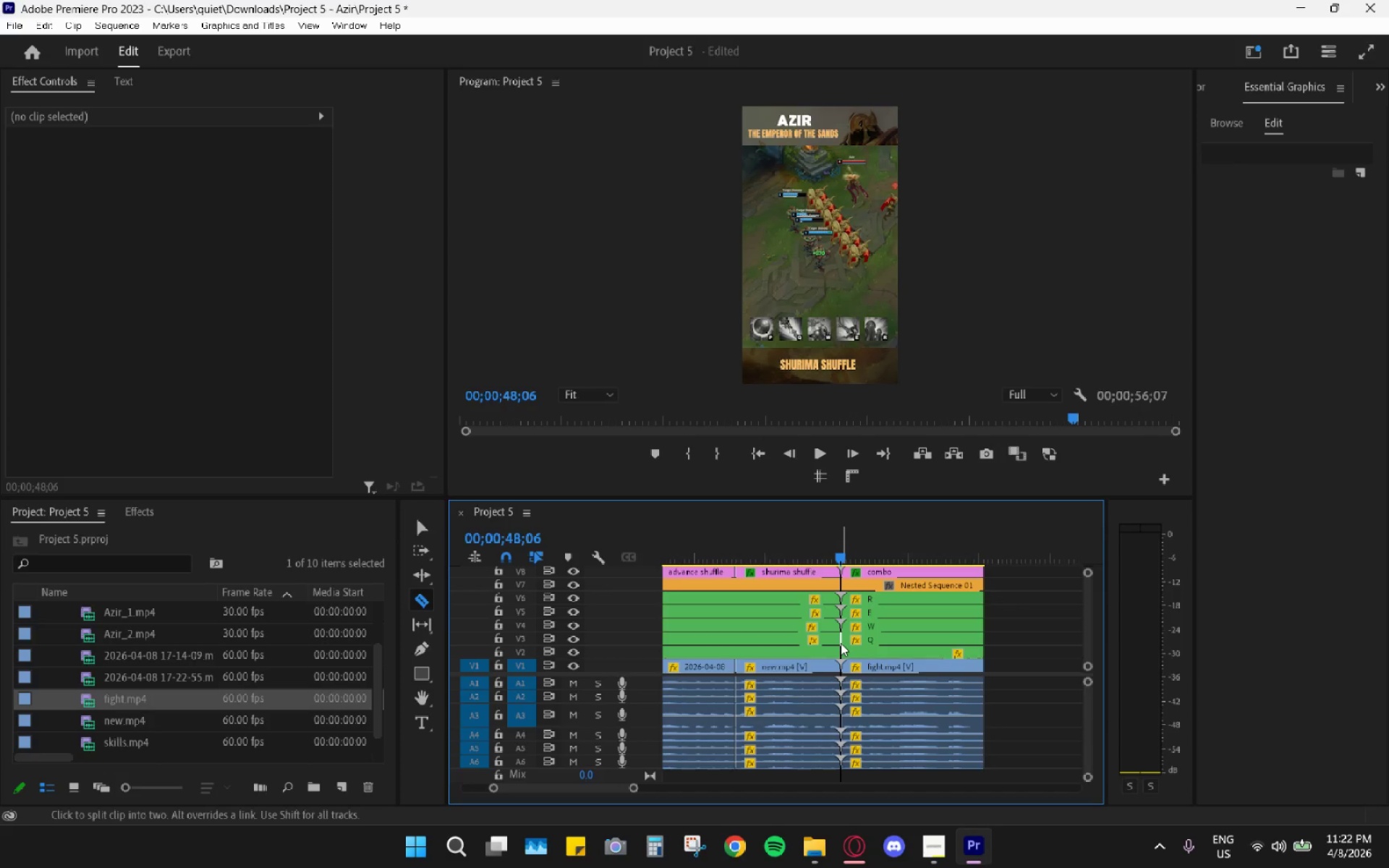 
triple_click([841, 650])
 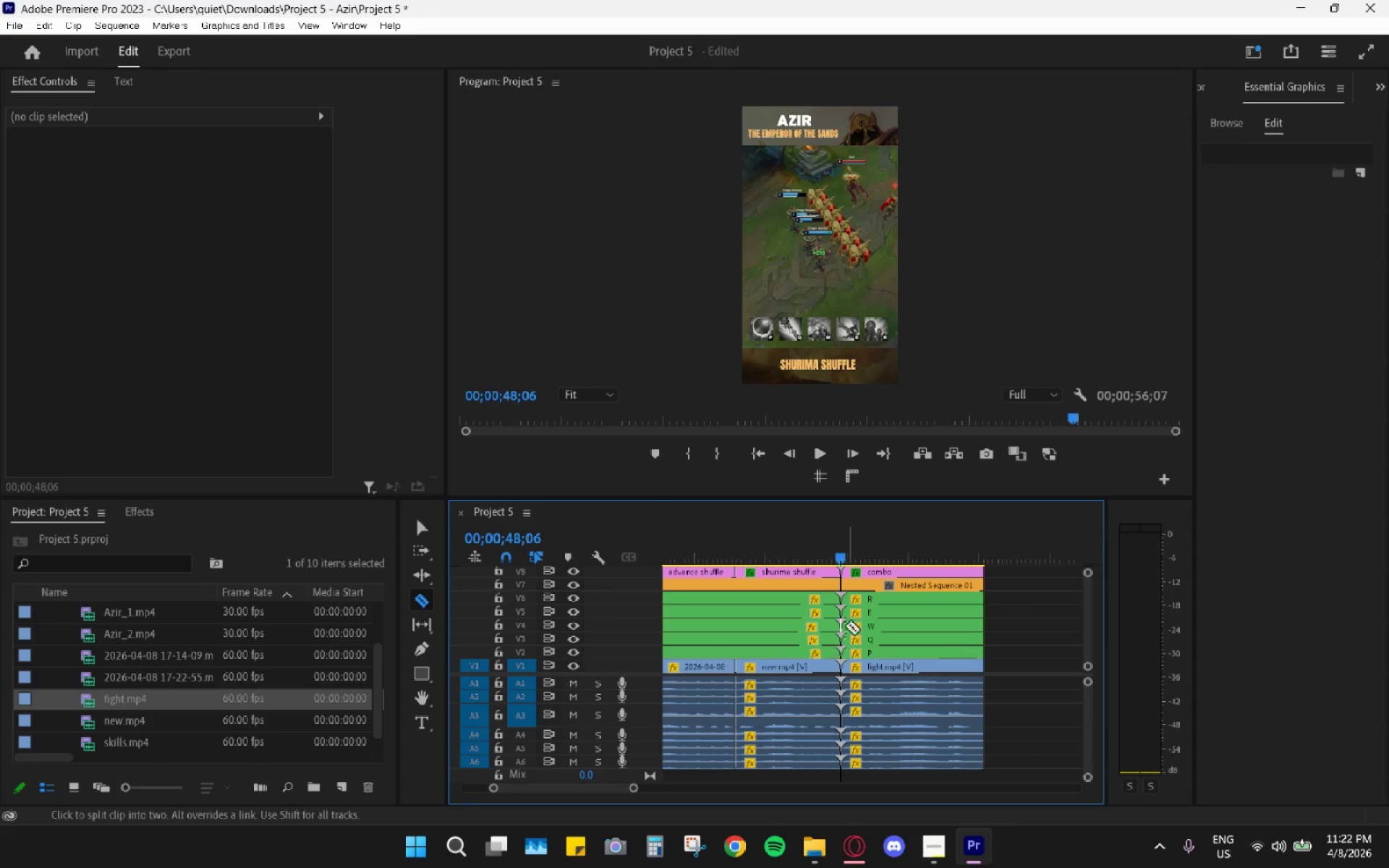 
key(V)
 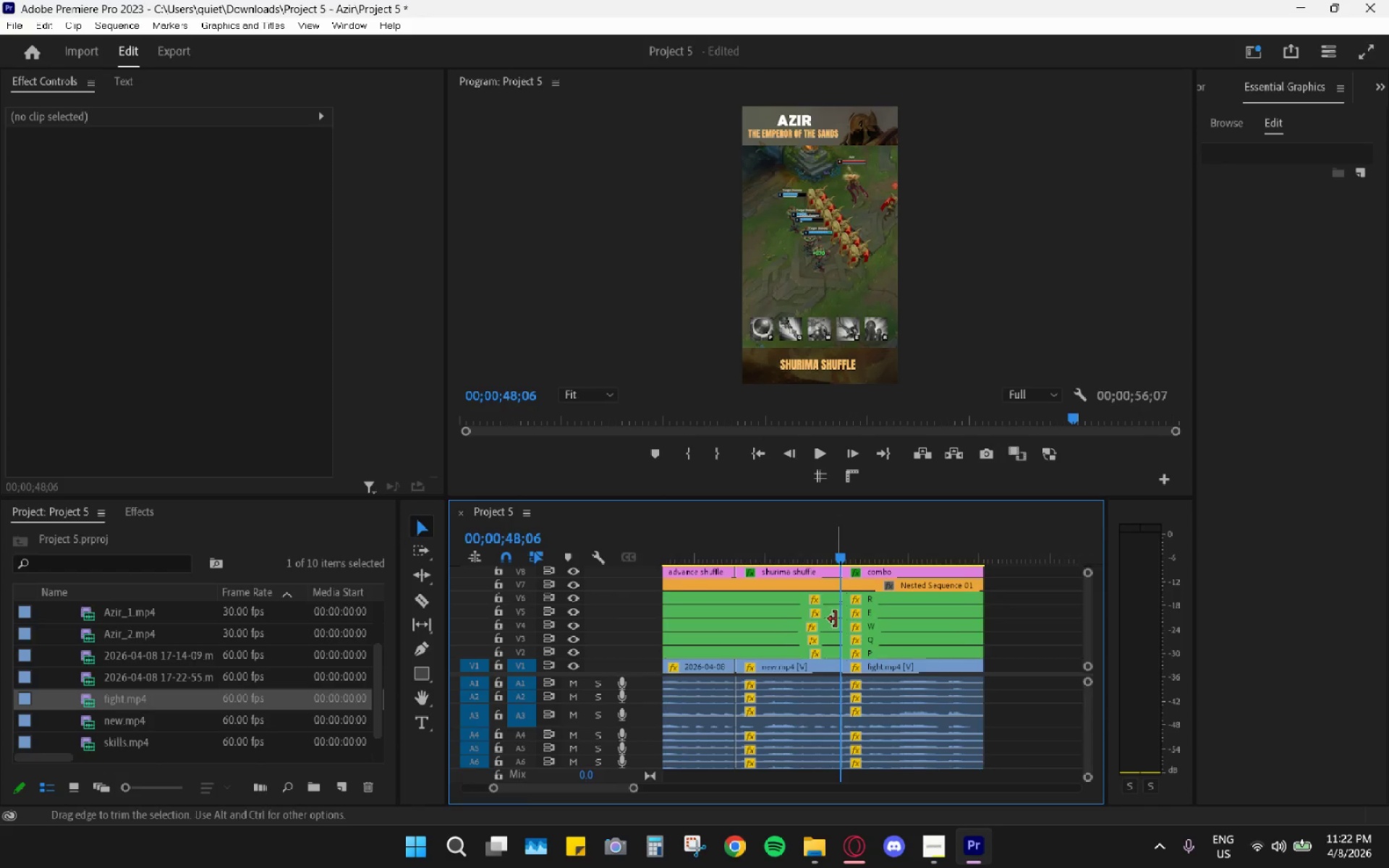 
scroll: coordinate [836, 618], scroll_direction: up, amount: 5.0
 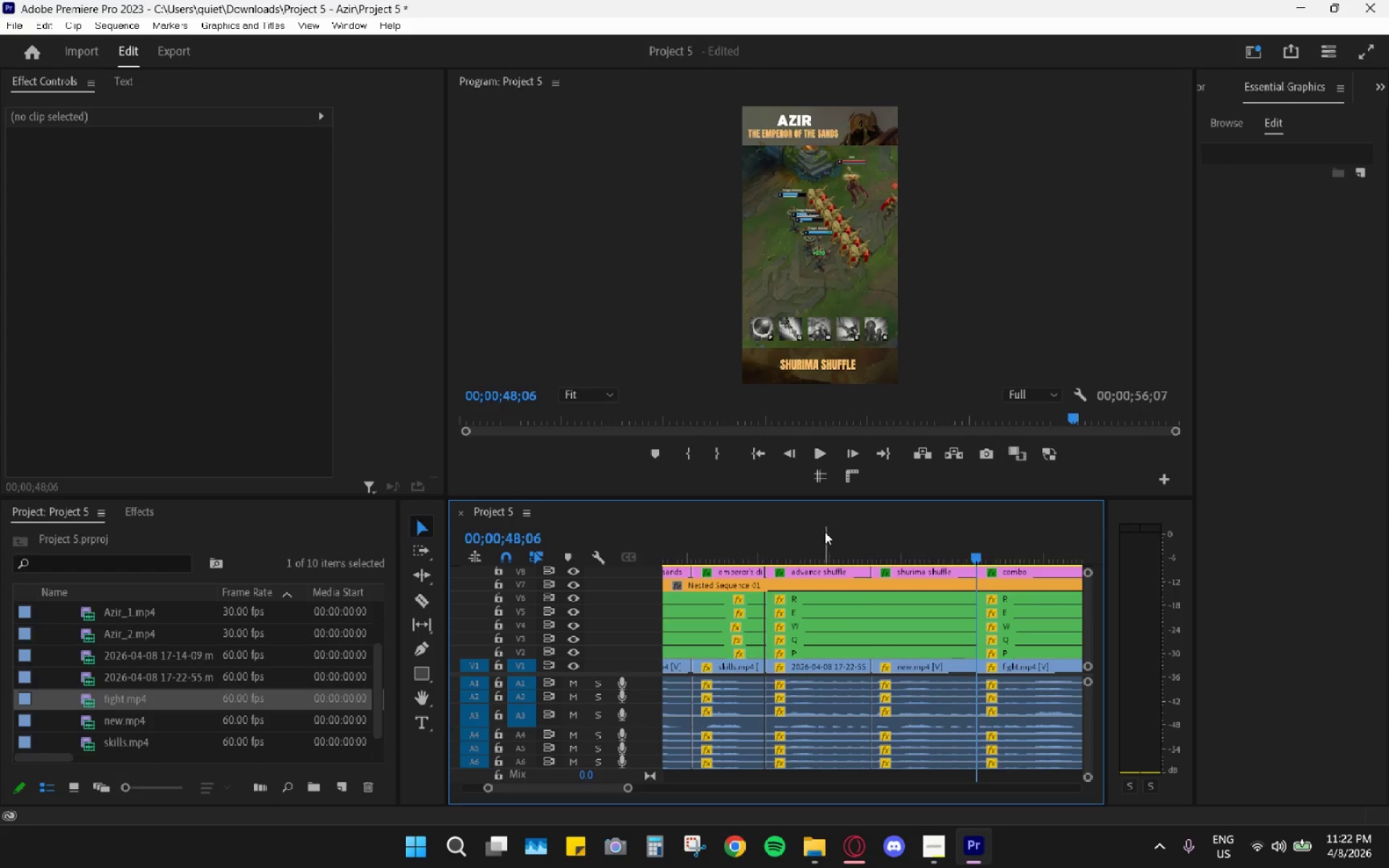 
left_click_drag(start_coordinate=[817, 540], to_coordinate=[770, 545])
 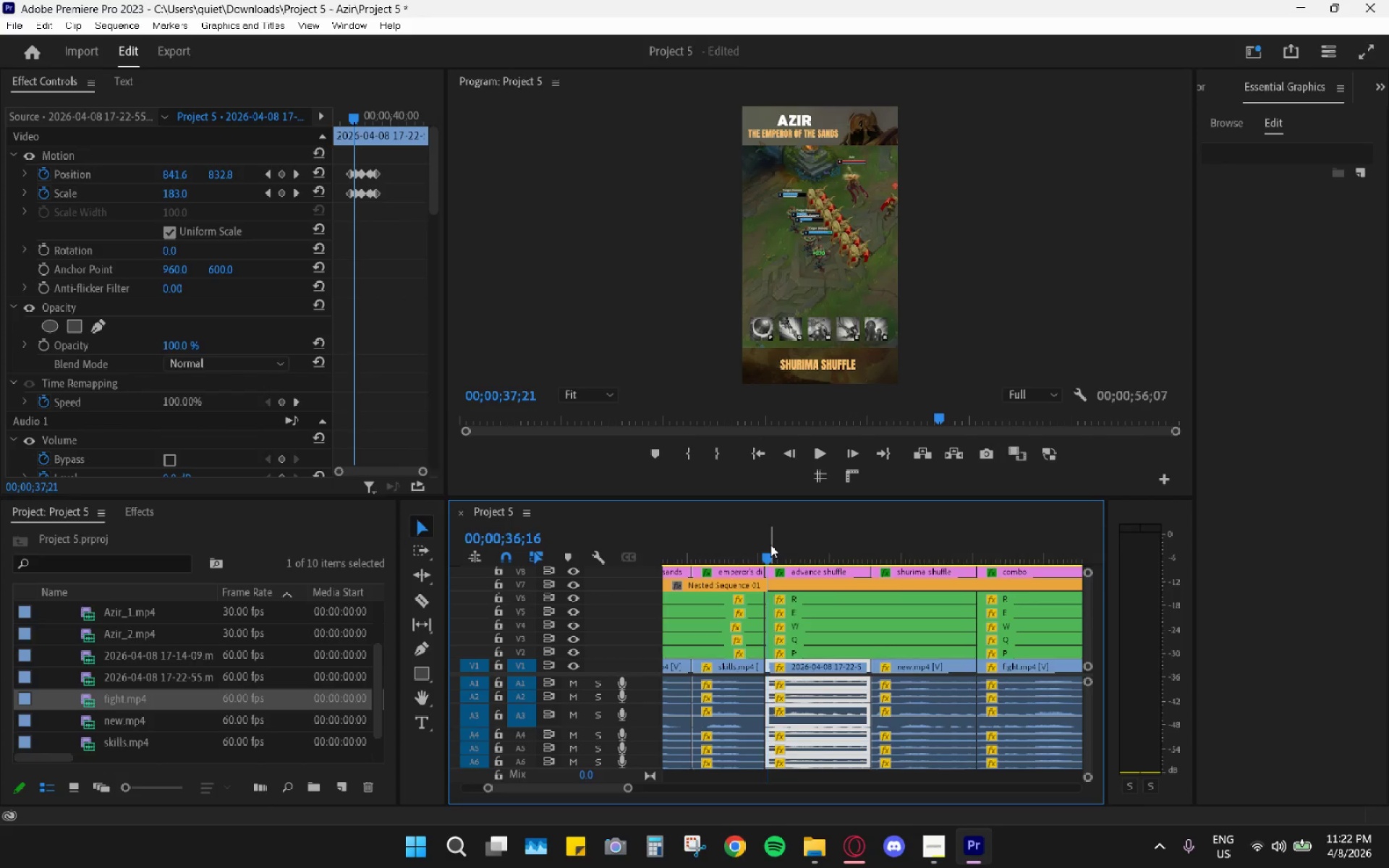 
key(Space)
 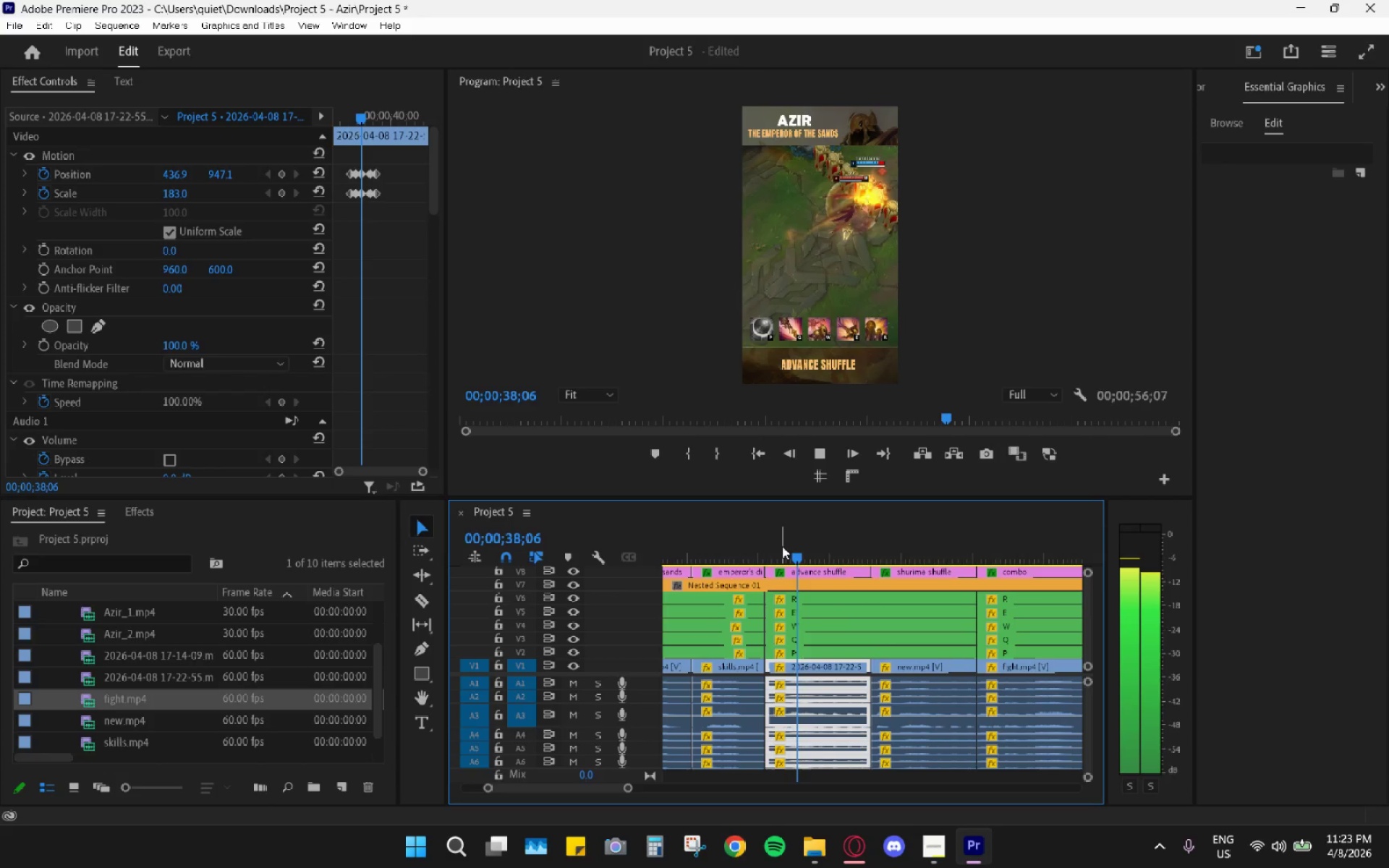 
key(Space)
 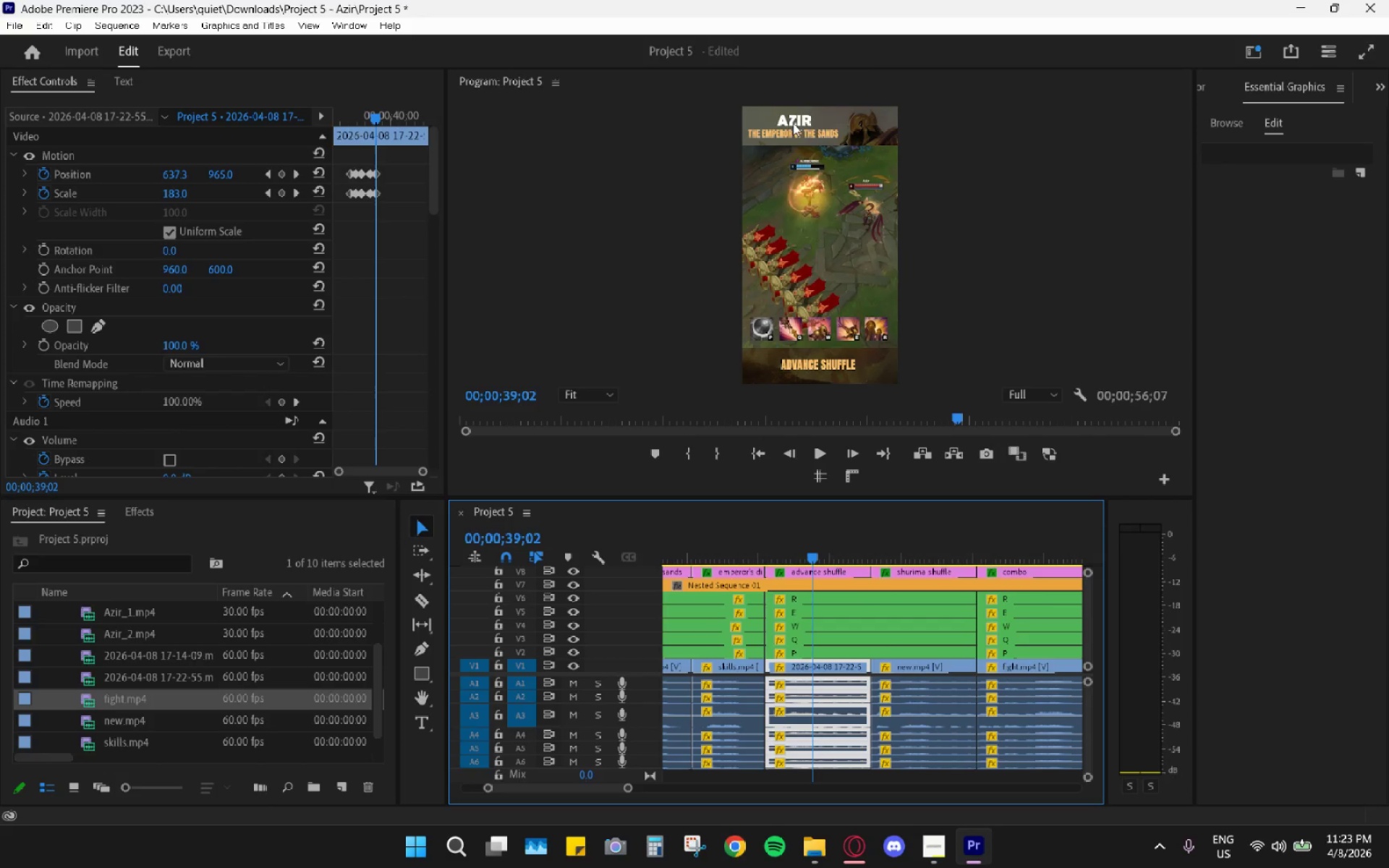 
hold_key(key=AltLeft, duration=0.95)
scroll: coordinate [857, 600], scroll_direction: down, amount: 7.0
 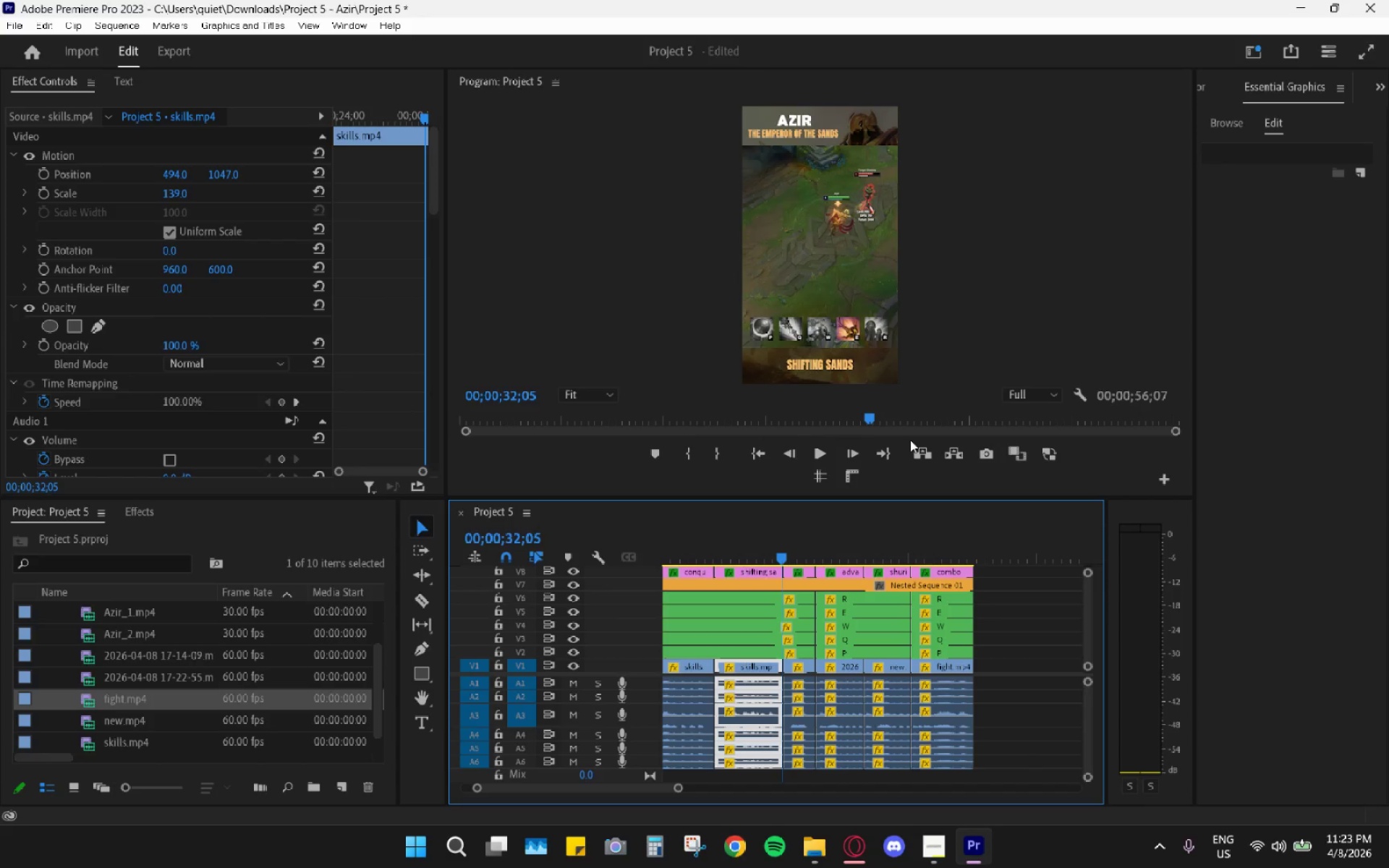 
double_click([799, 83])
 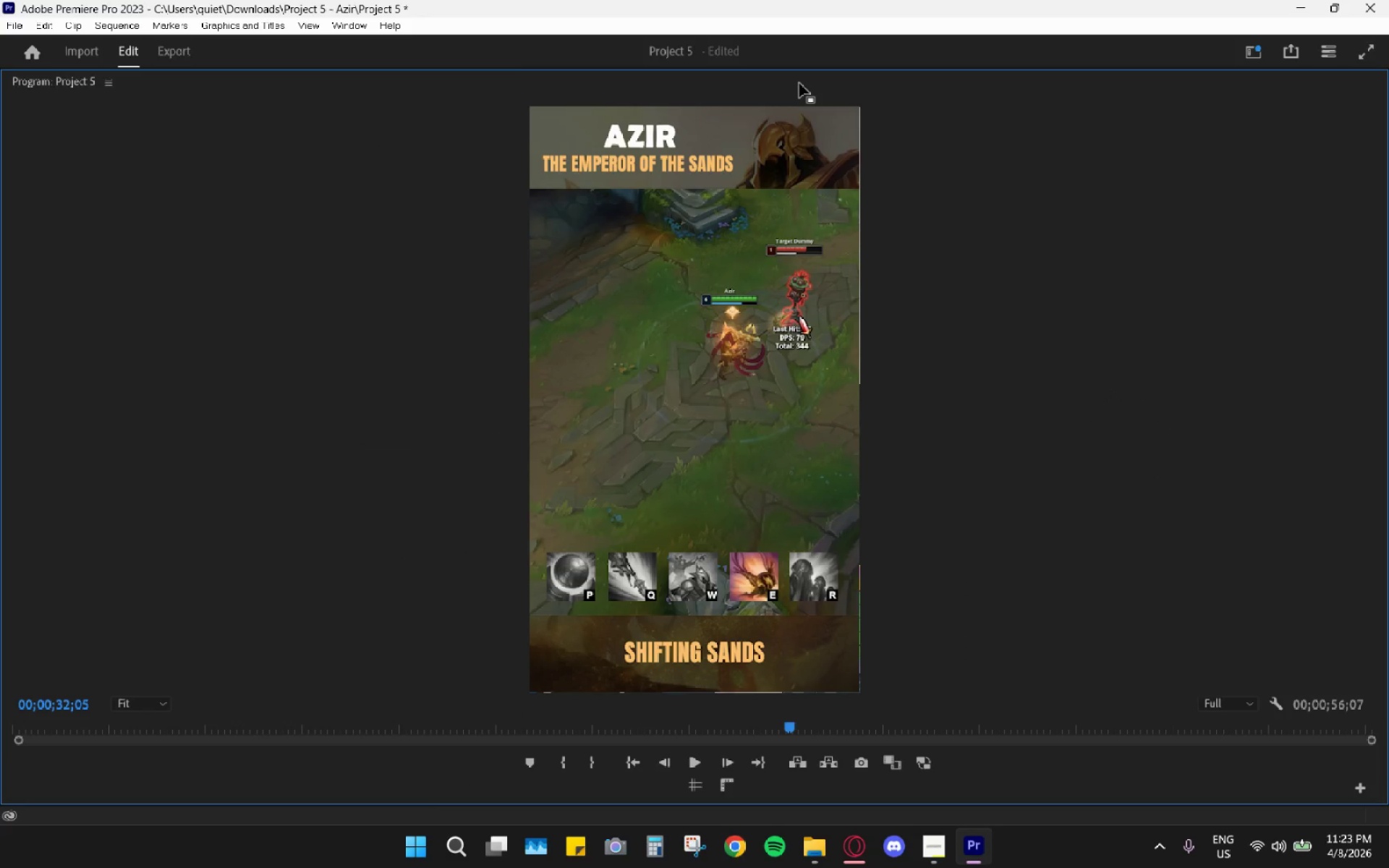 
key(Space)
 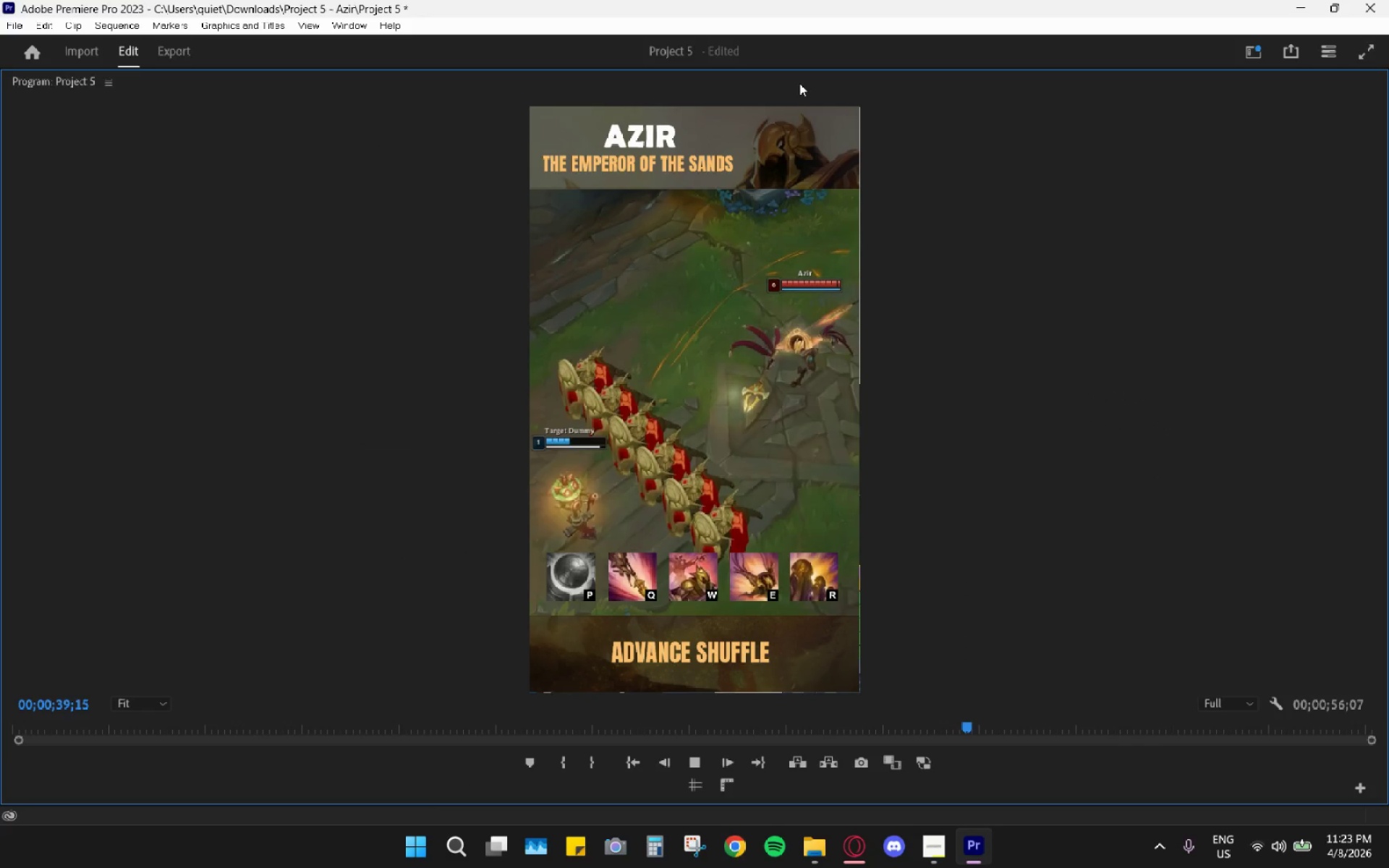 
wait(12.86)
 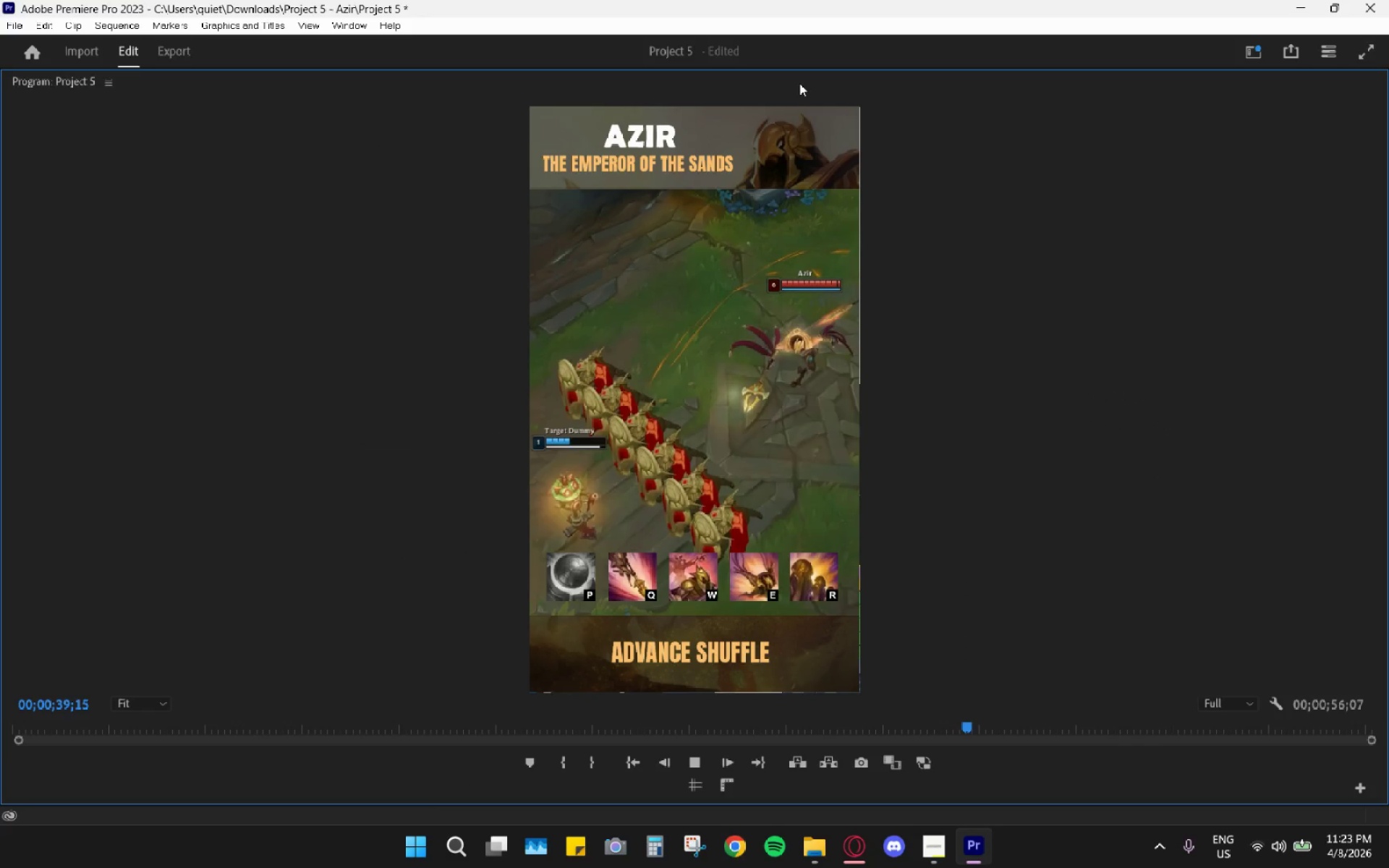 
key(Space)
 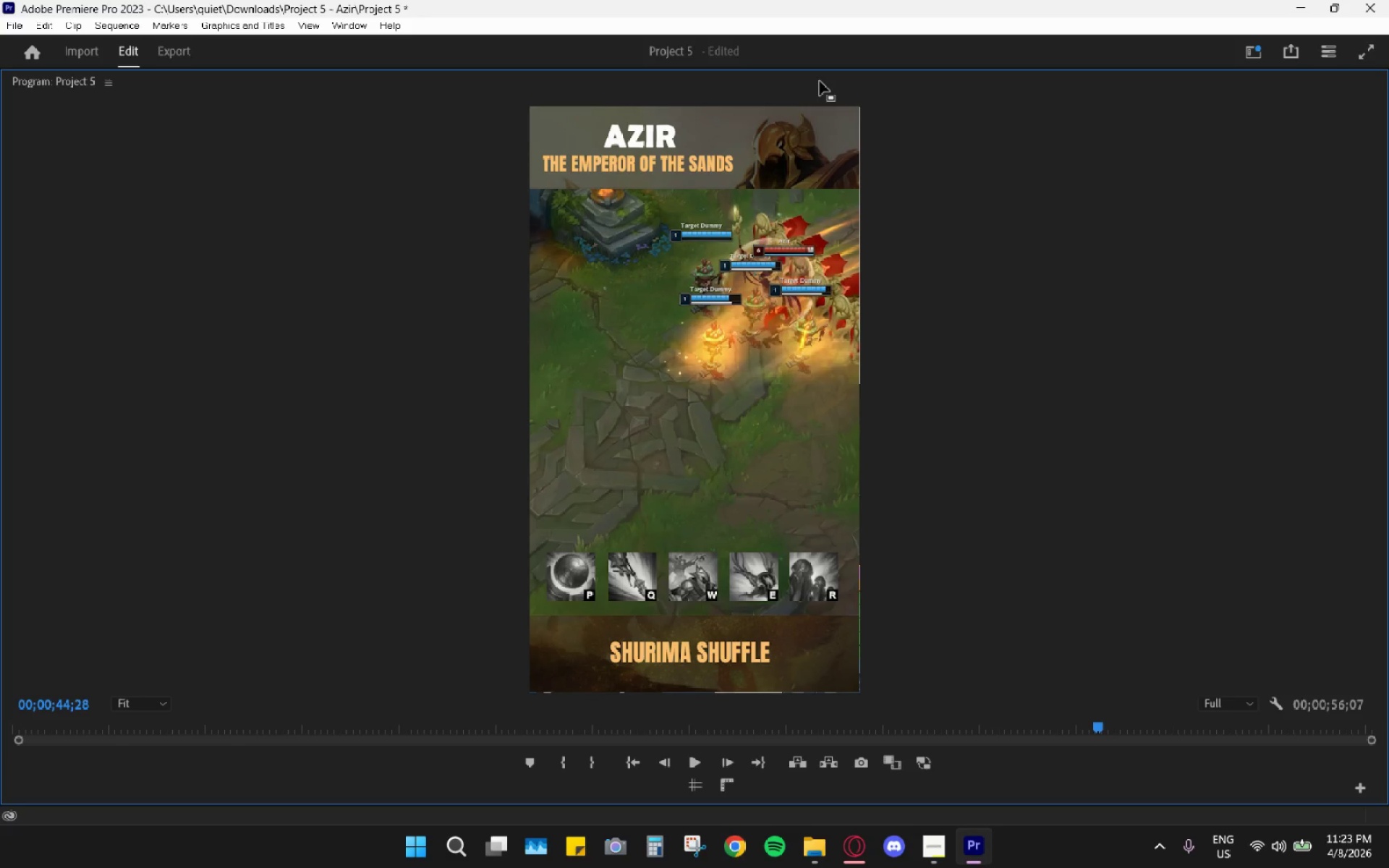 
double_click([815, 81])
 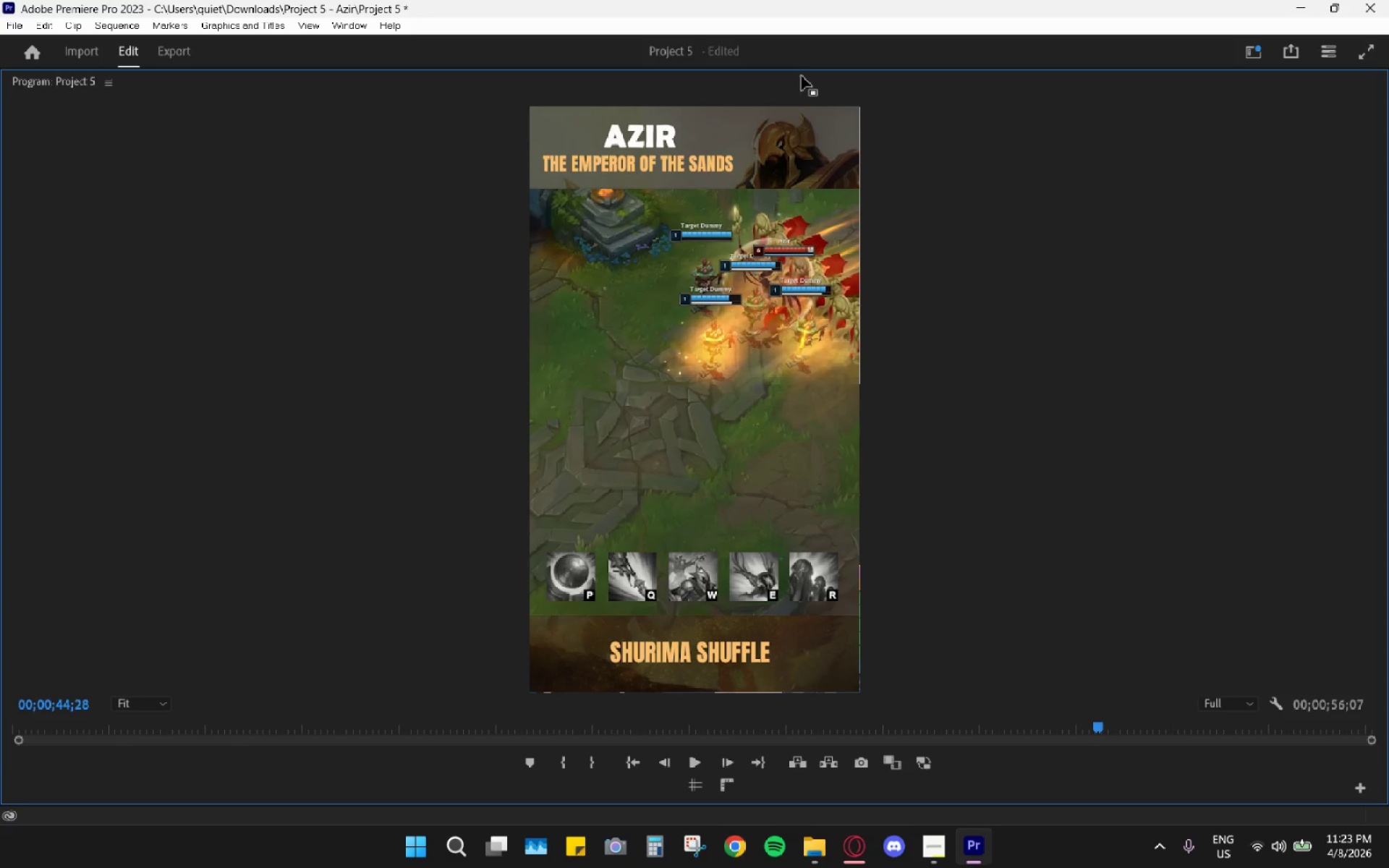 
double_click([797, 80])
 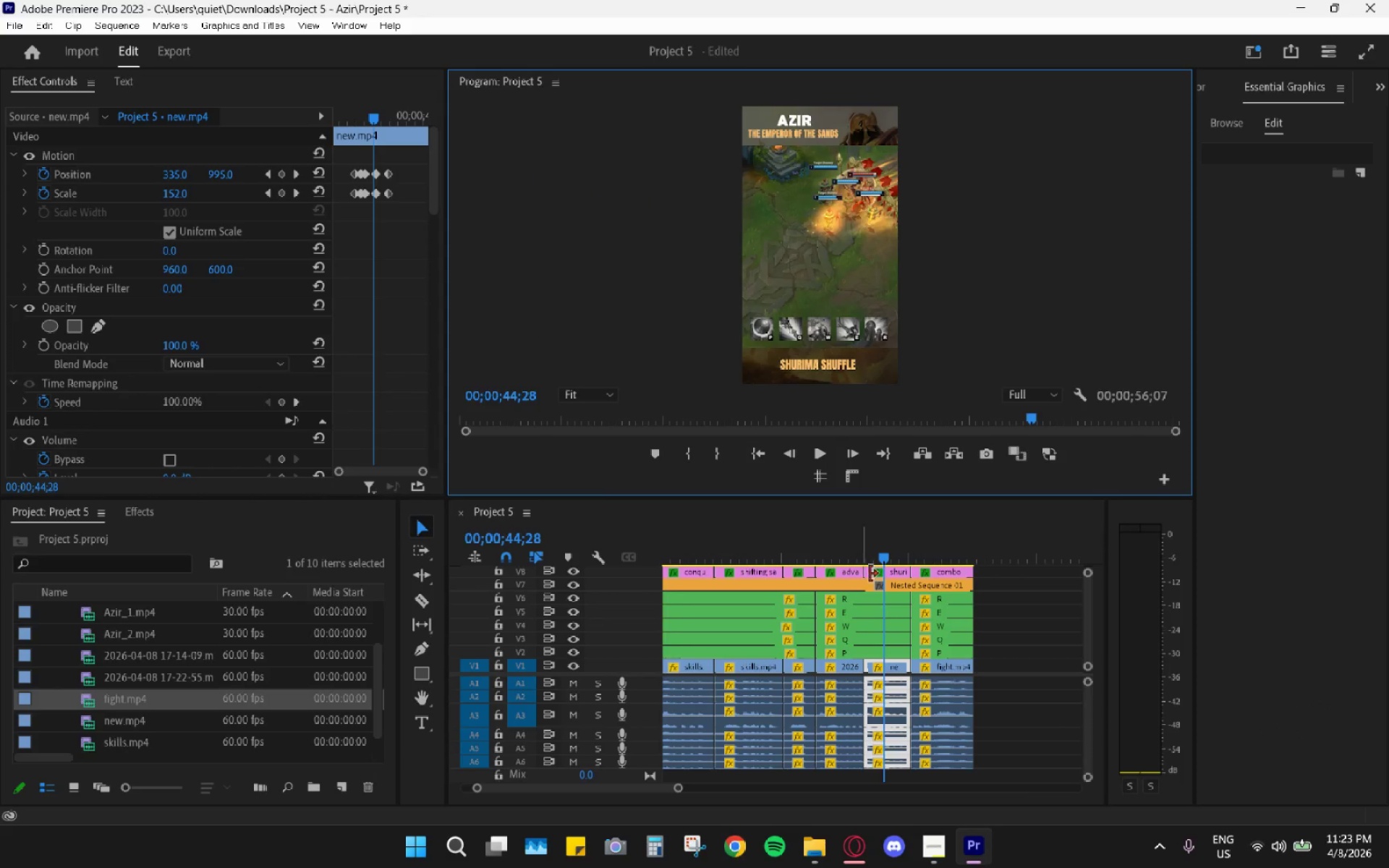 
hold_key(key=AltLeft, duration=0.91)
scroll: coordinate [908, 619], scroll_direction: up, amount: 10.0
 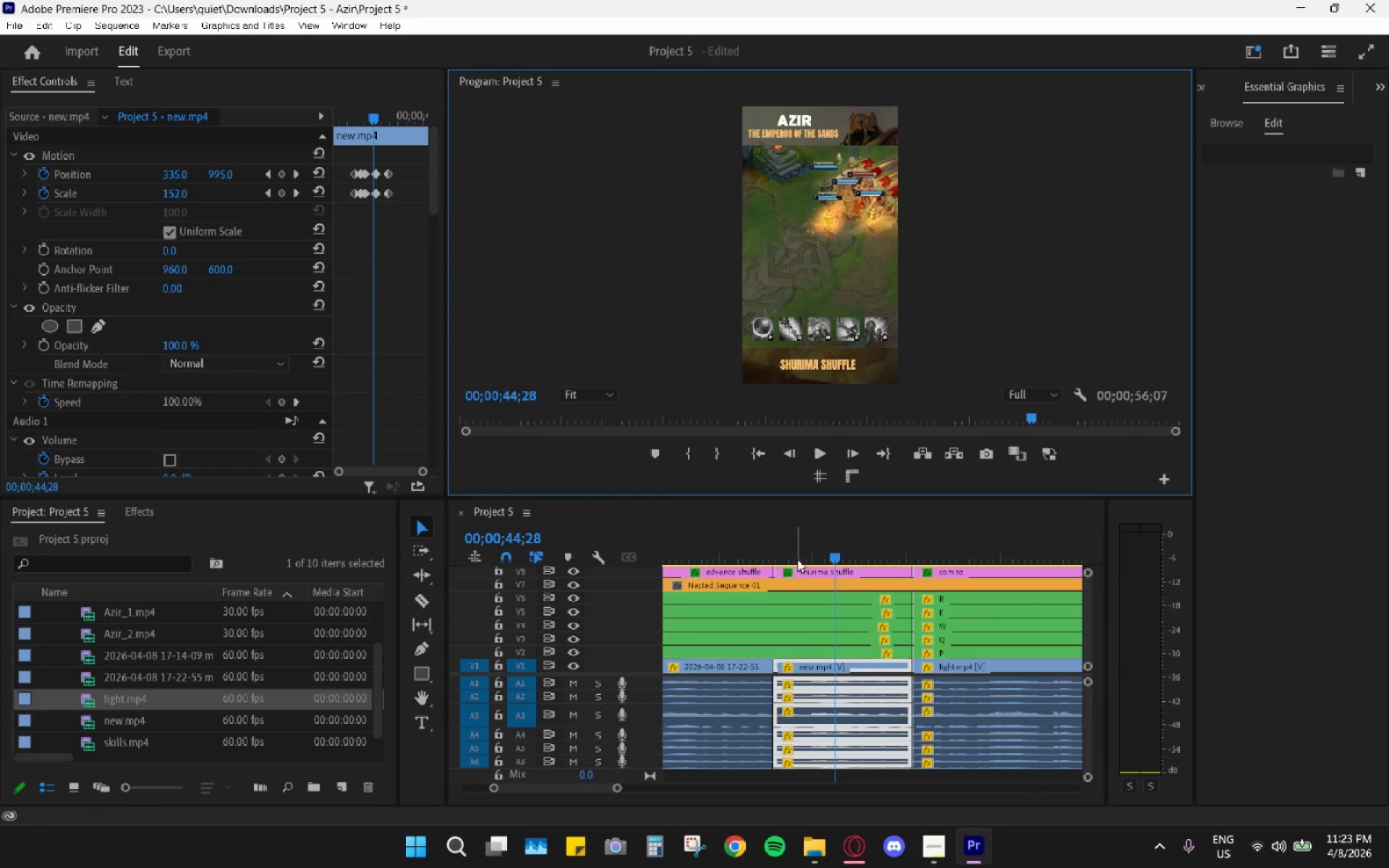 
left_click_drag(start_coordinate=[784, 553], to_coordinate=[776, 552])
 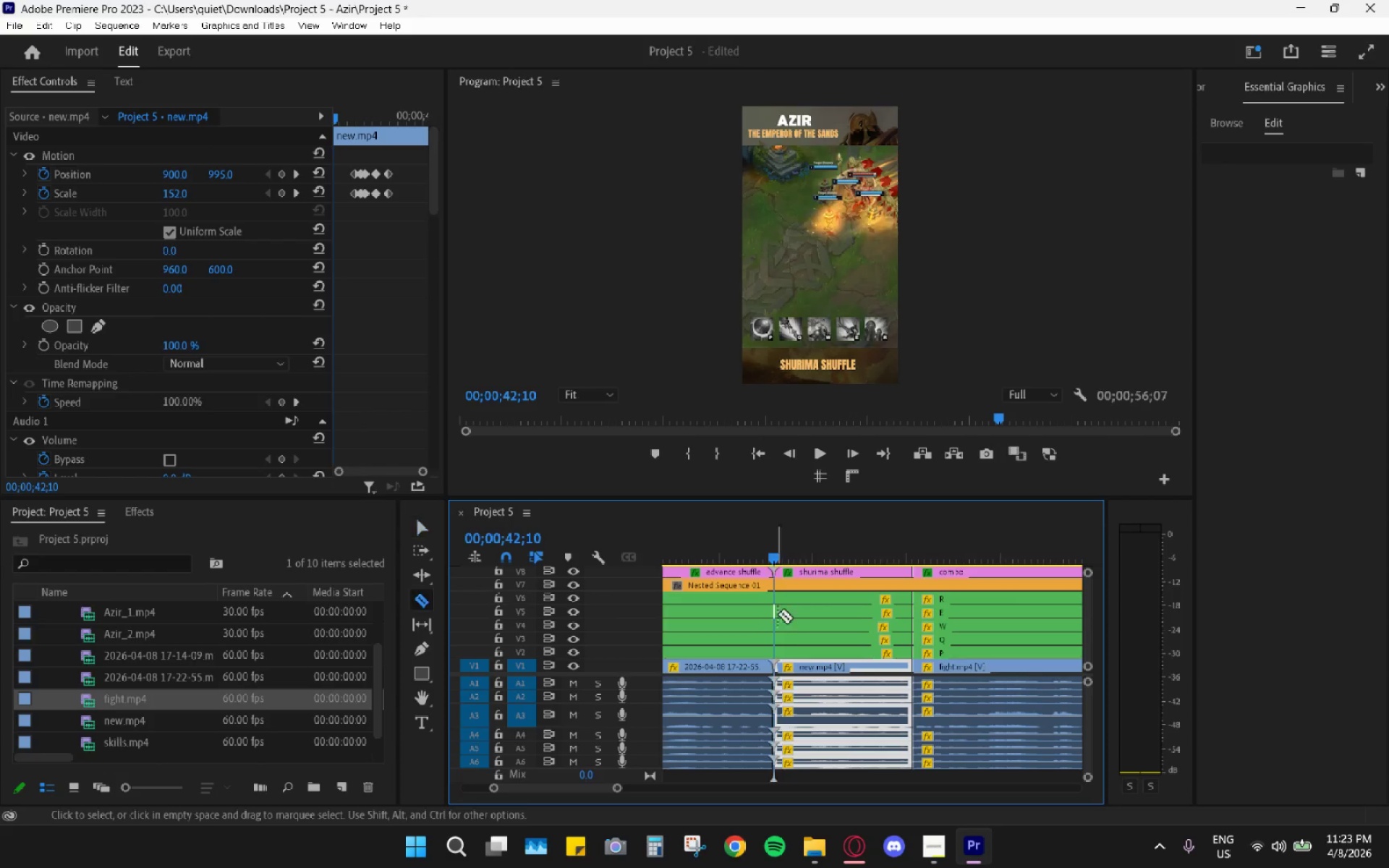 
key(C)
 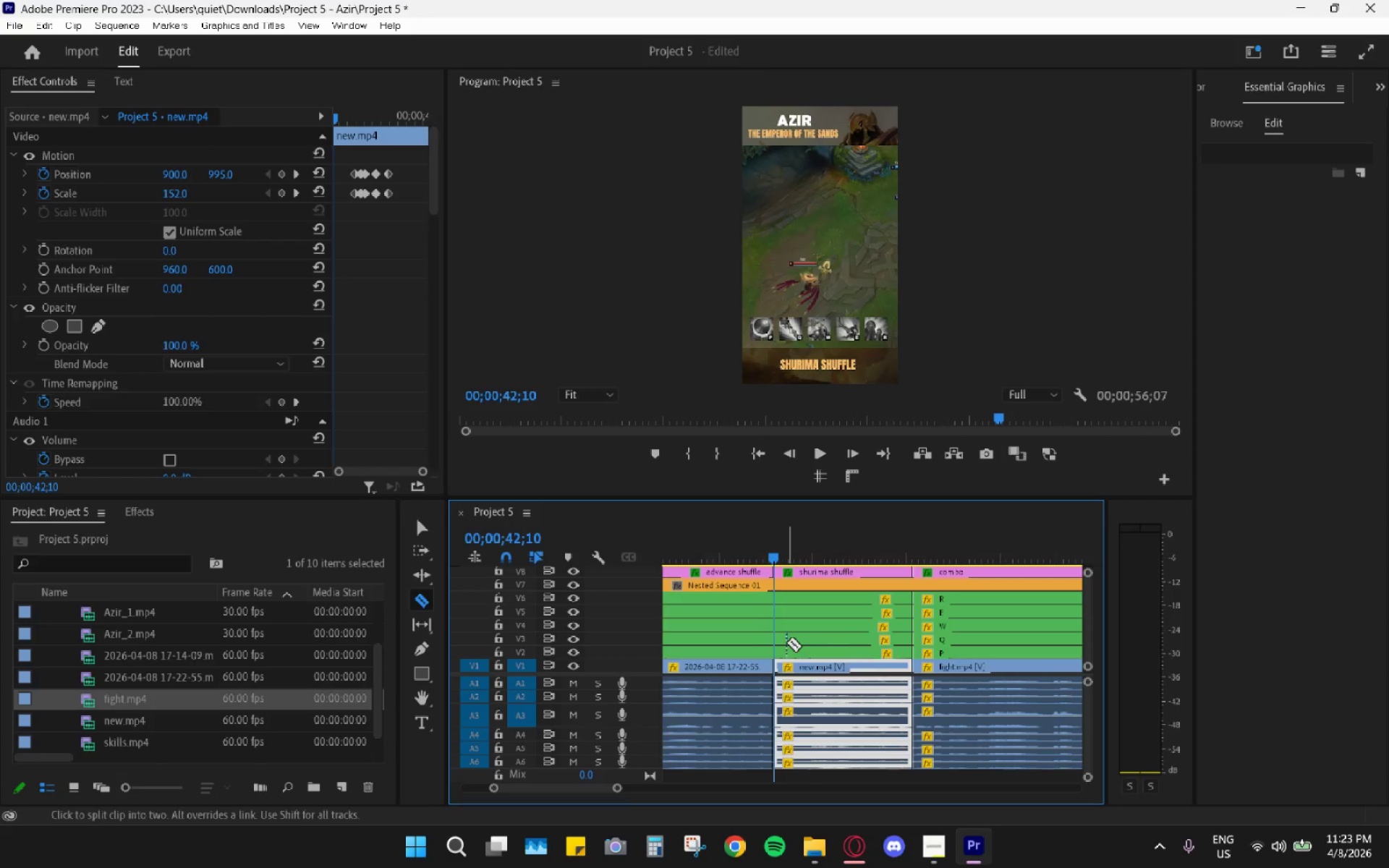 
hold_key(key=C, duration=0.33)
 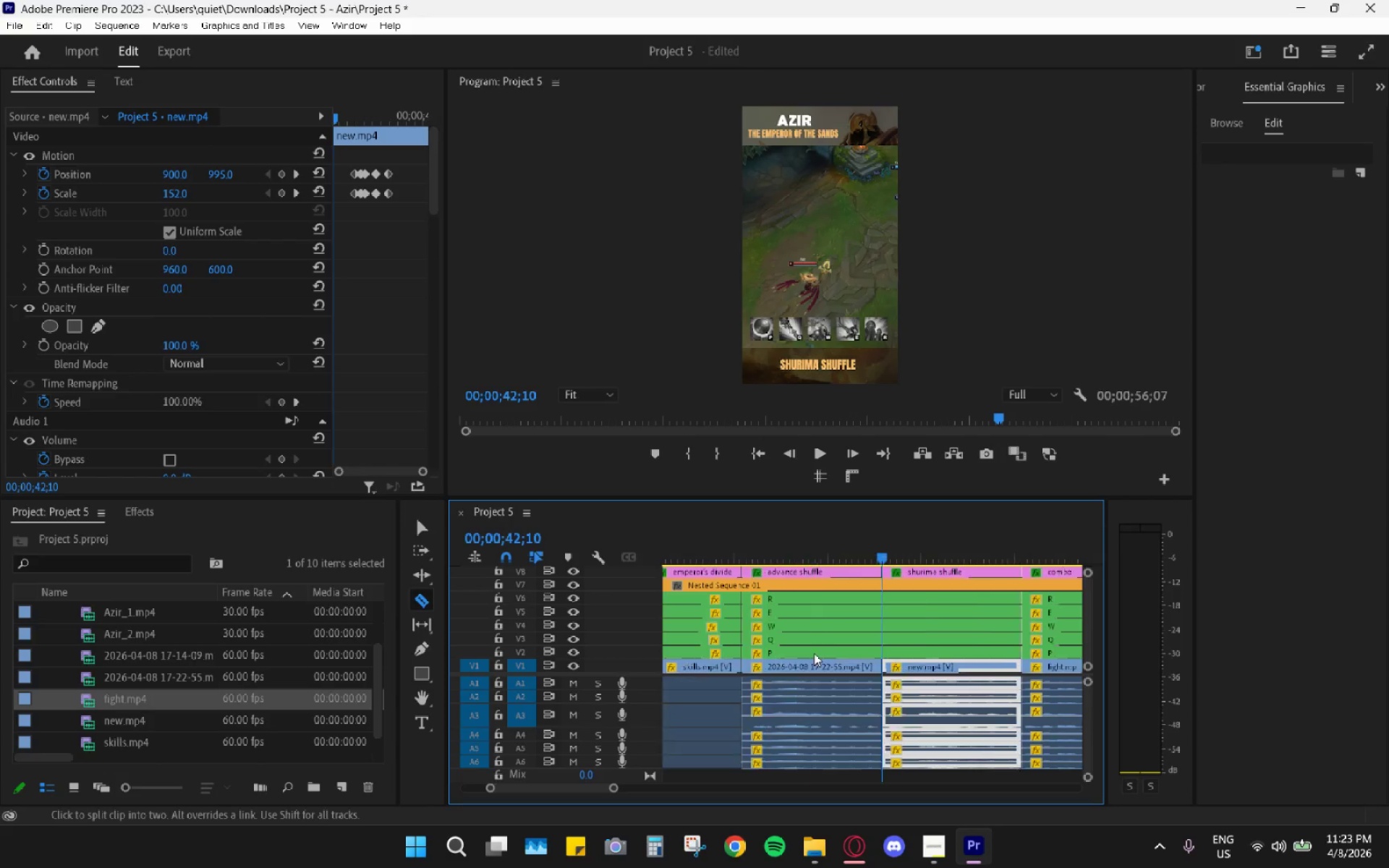 
scroll: coordinate [814, 653], scroll_direction: up, amount: 7.0
 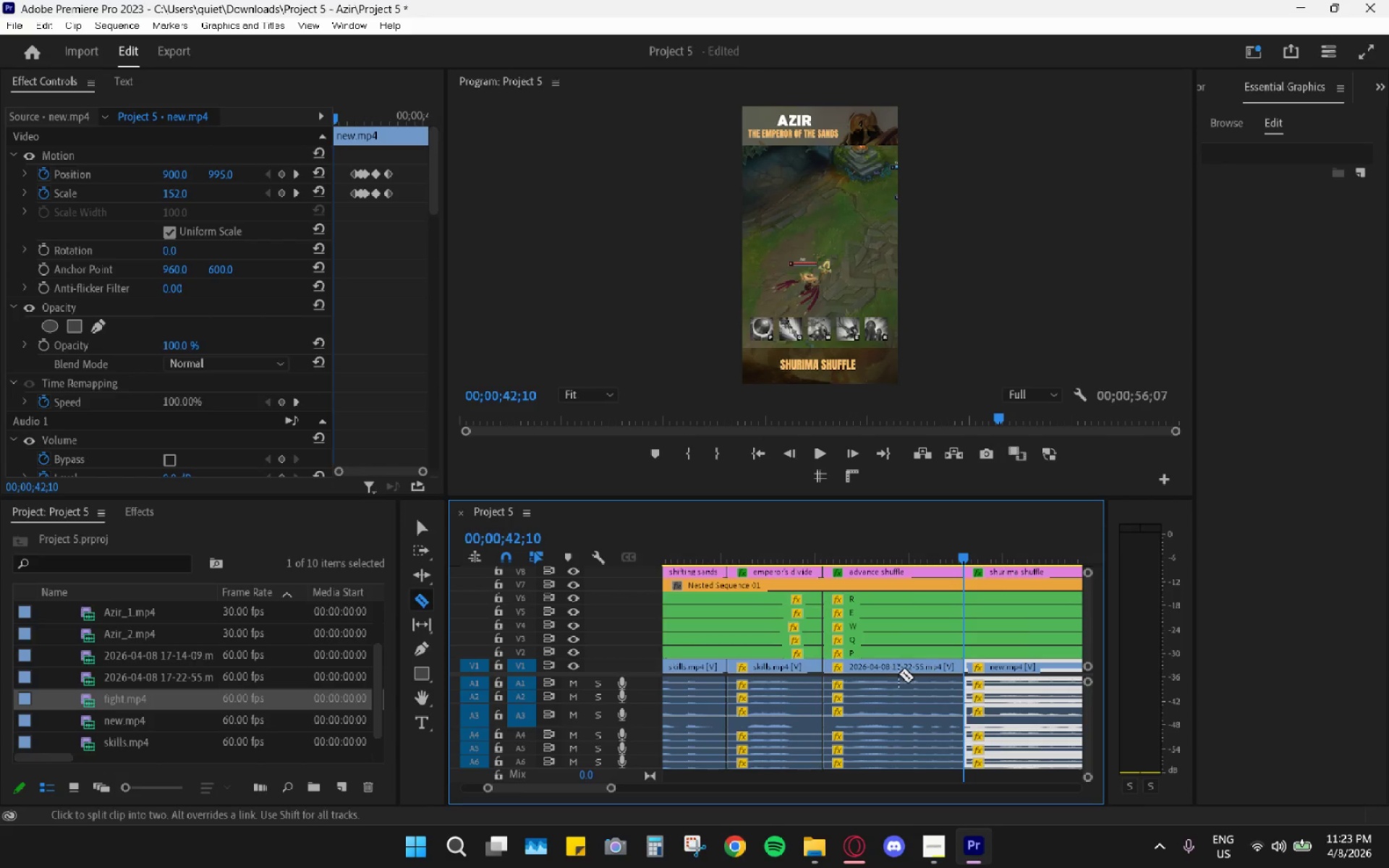 
hold_key(key=AltLeft, duration=0.64)
scroll: coordinate [919, 682], scroll_direction: up, amount: 6.0
 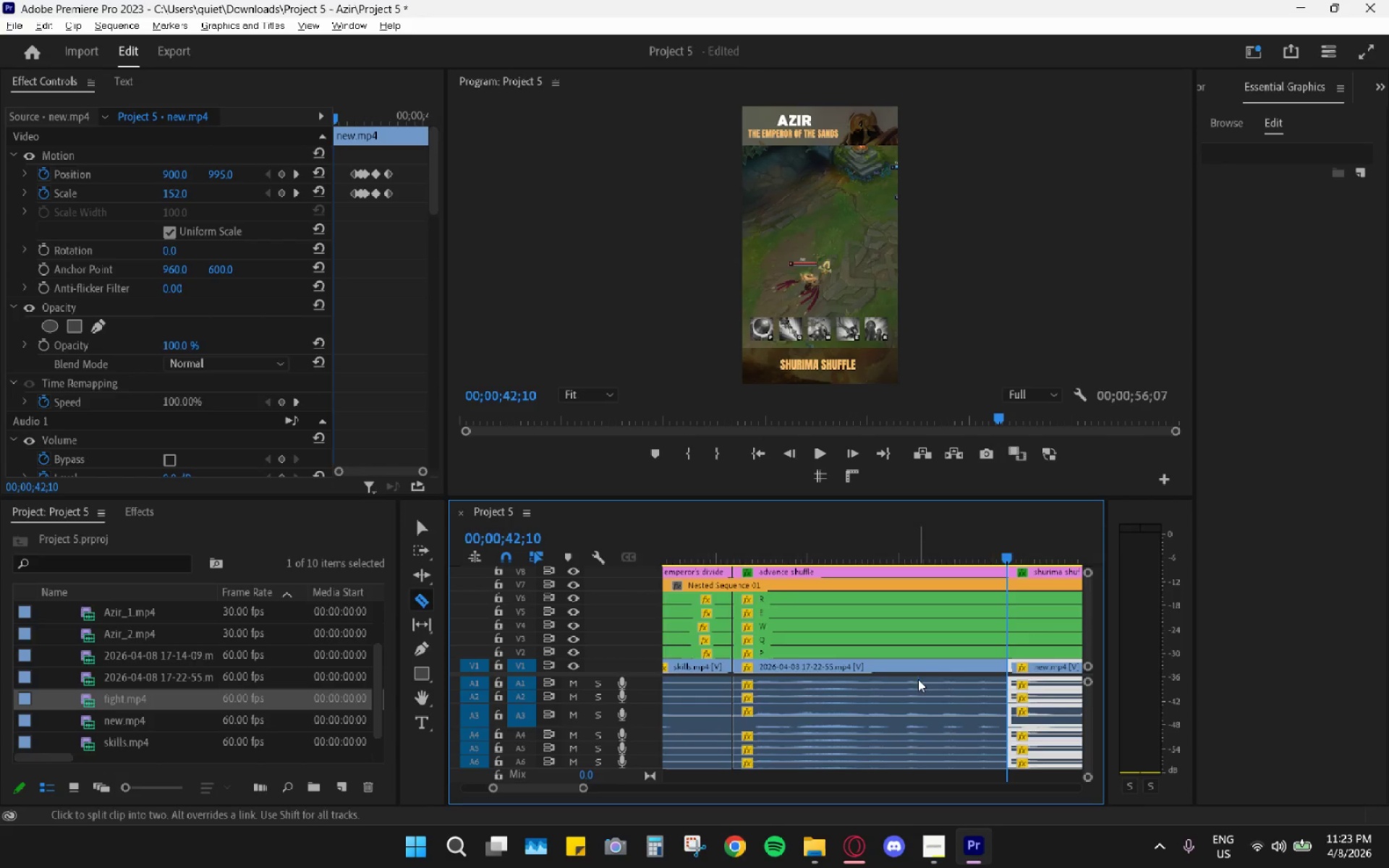 
scroll: coordinate [918, 679], scroll_direction: down, amount: 4.0
 